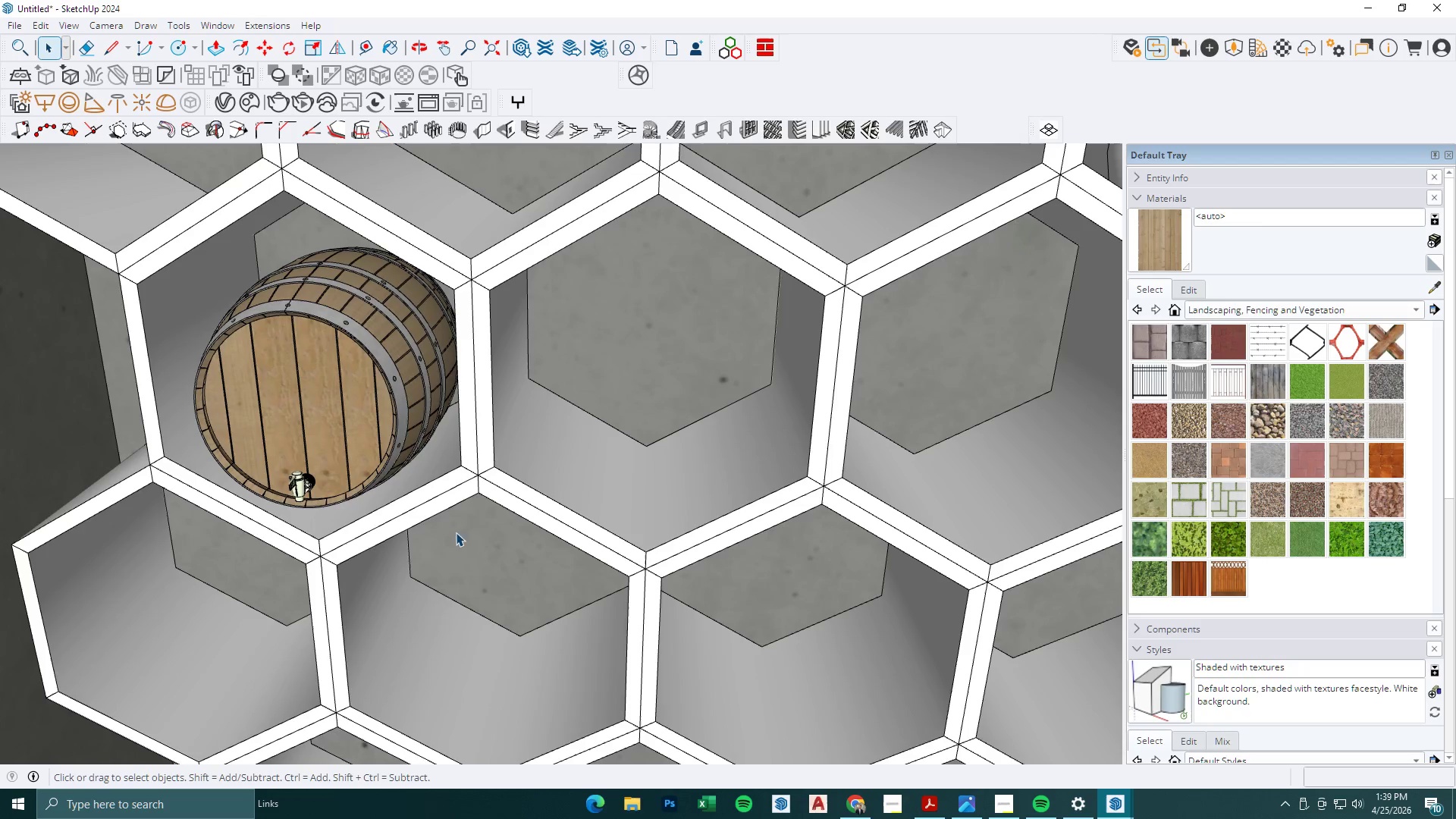 
key(Control+V)
 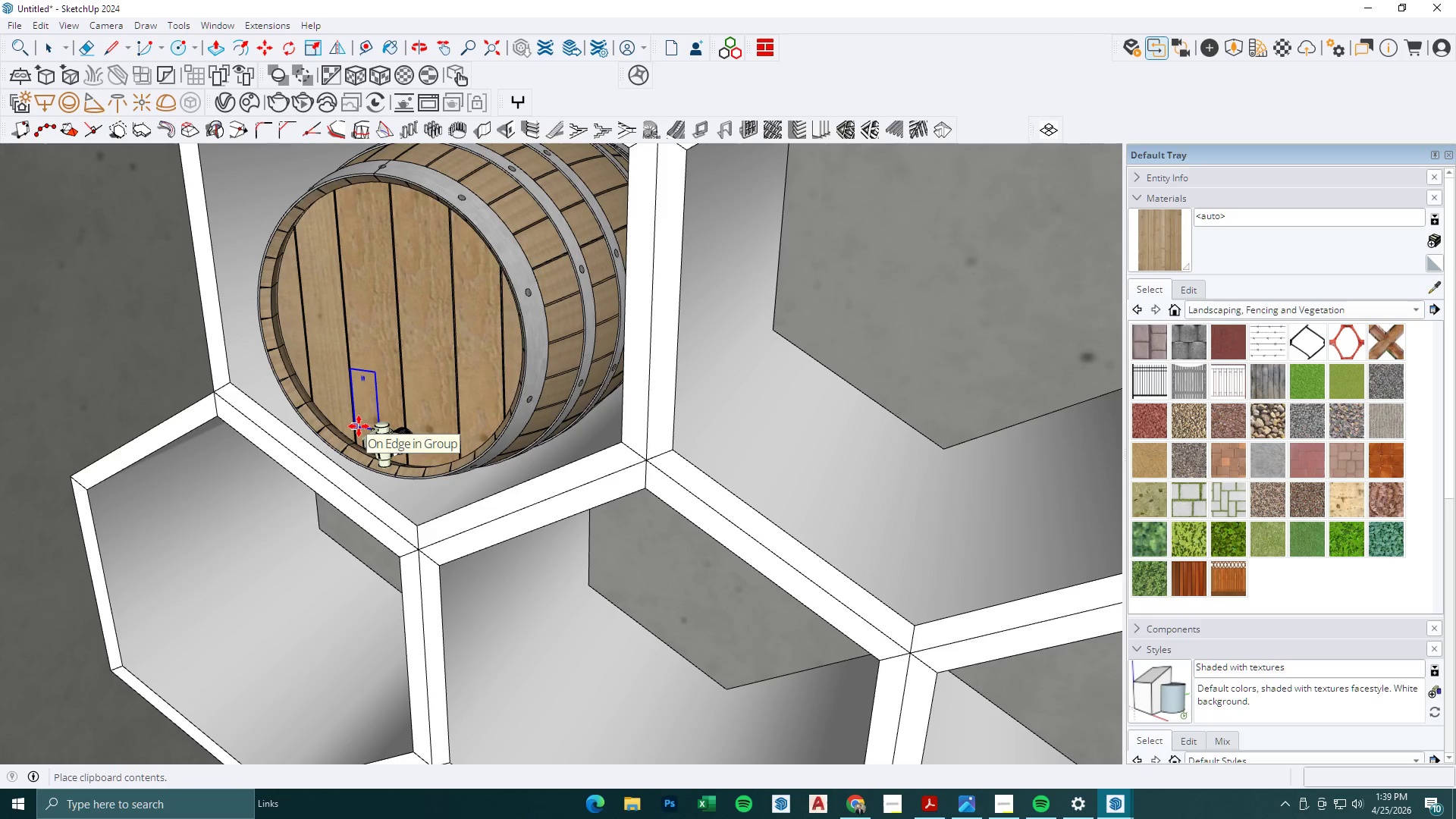 
scroll: coordinate [347, 437], scroll_direction: up, amount: 5.0
 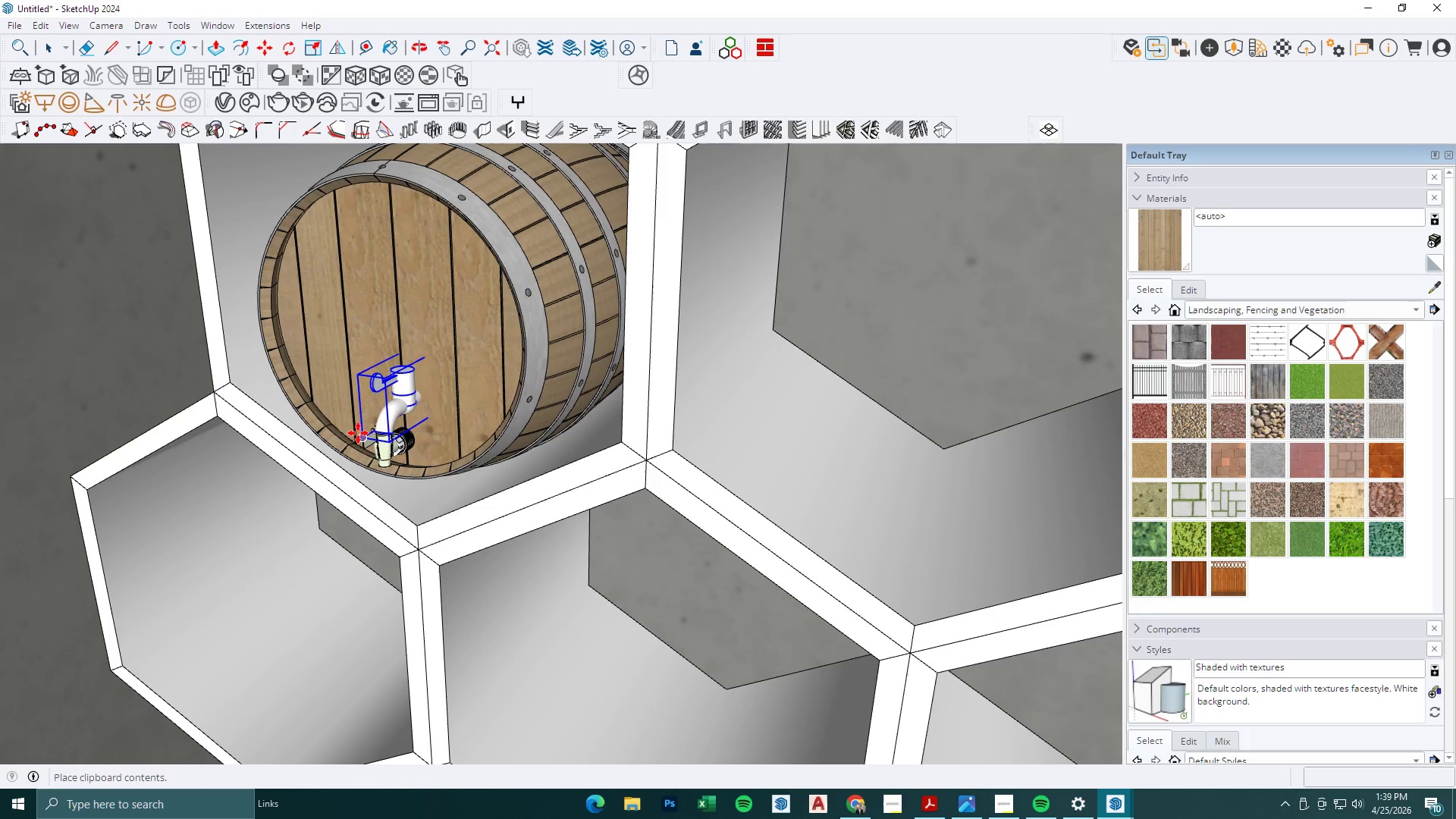 
left_click([363, 428])
 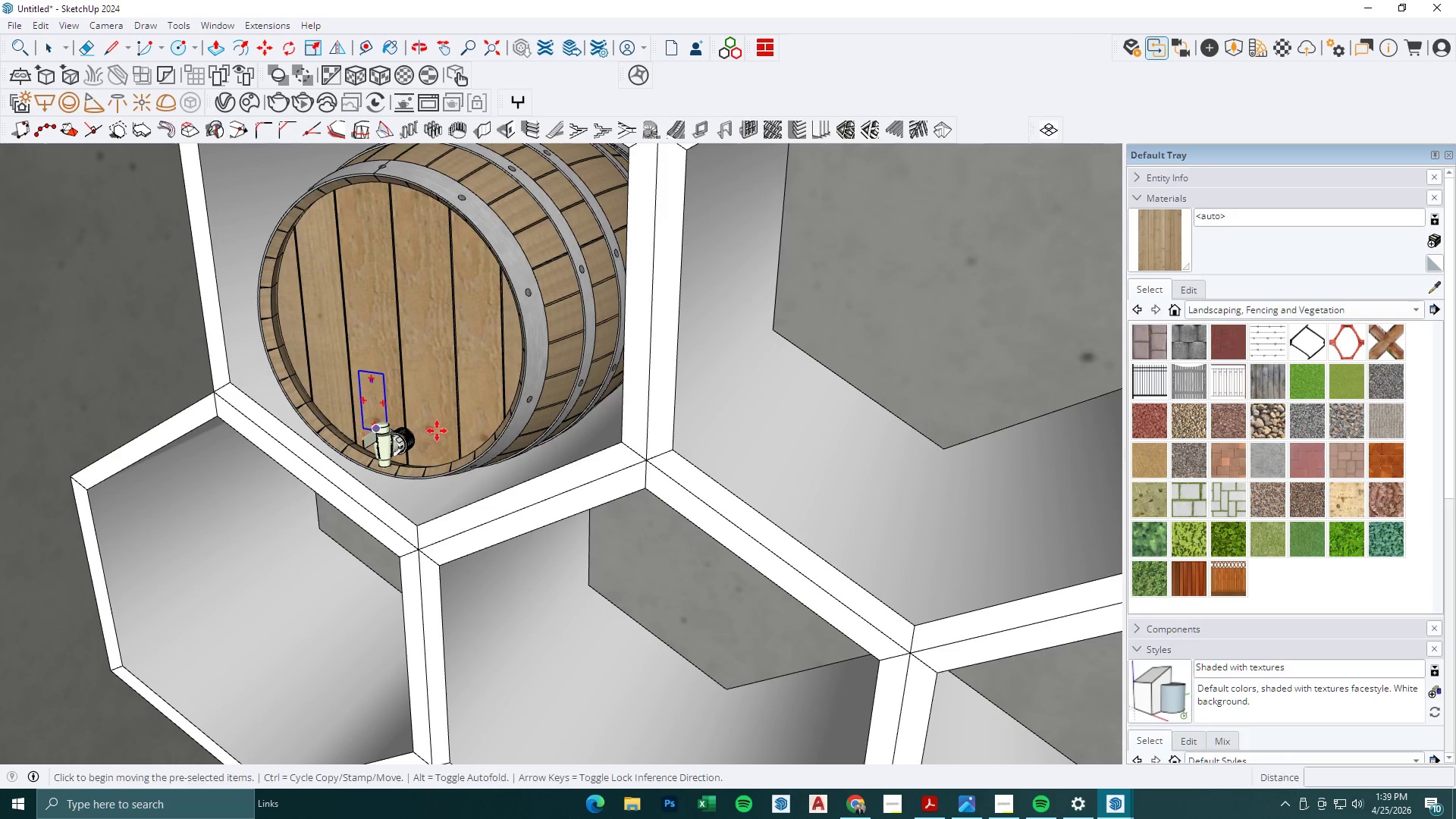 
left_click([459, 416])
 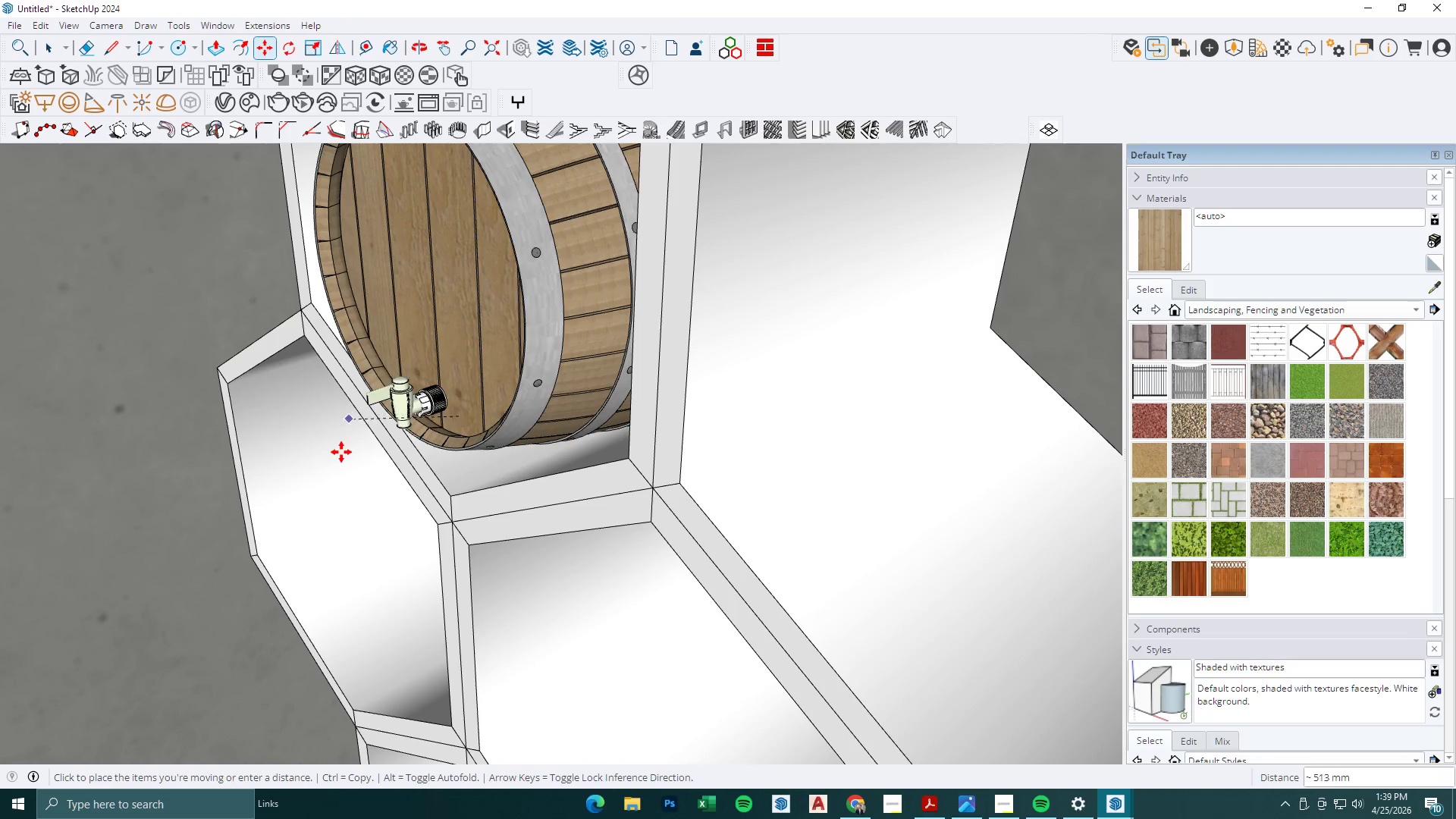 
scroll: coordinate [403, 439], scroll_direction: none, amount: 0.0
 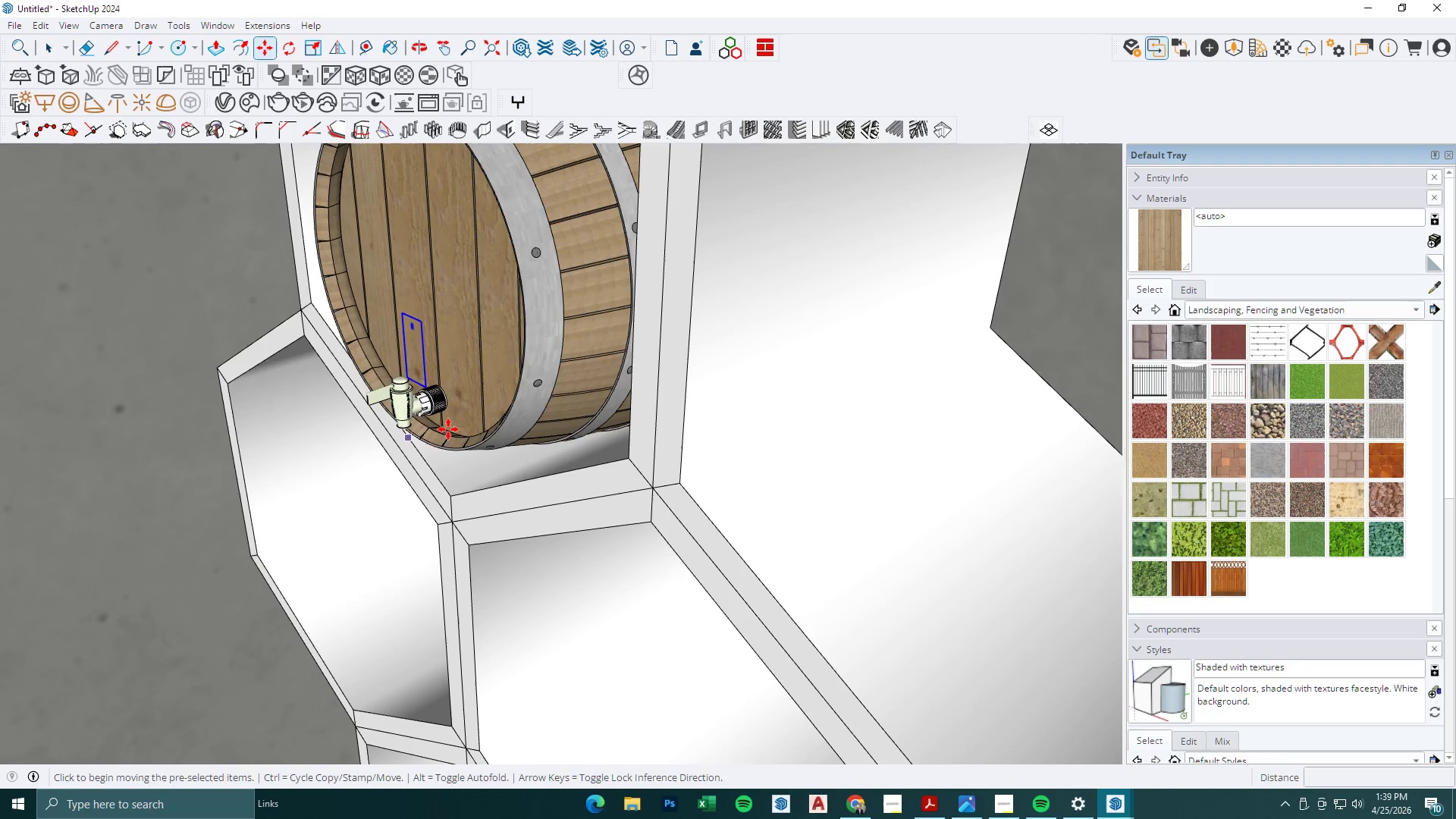 
left_click([335, 460])
 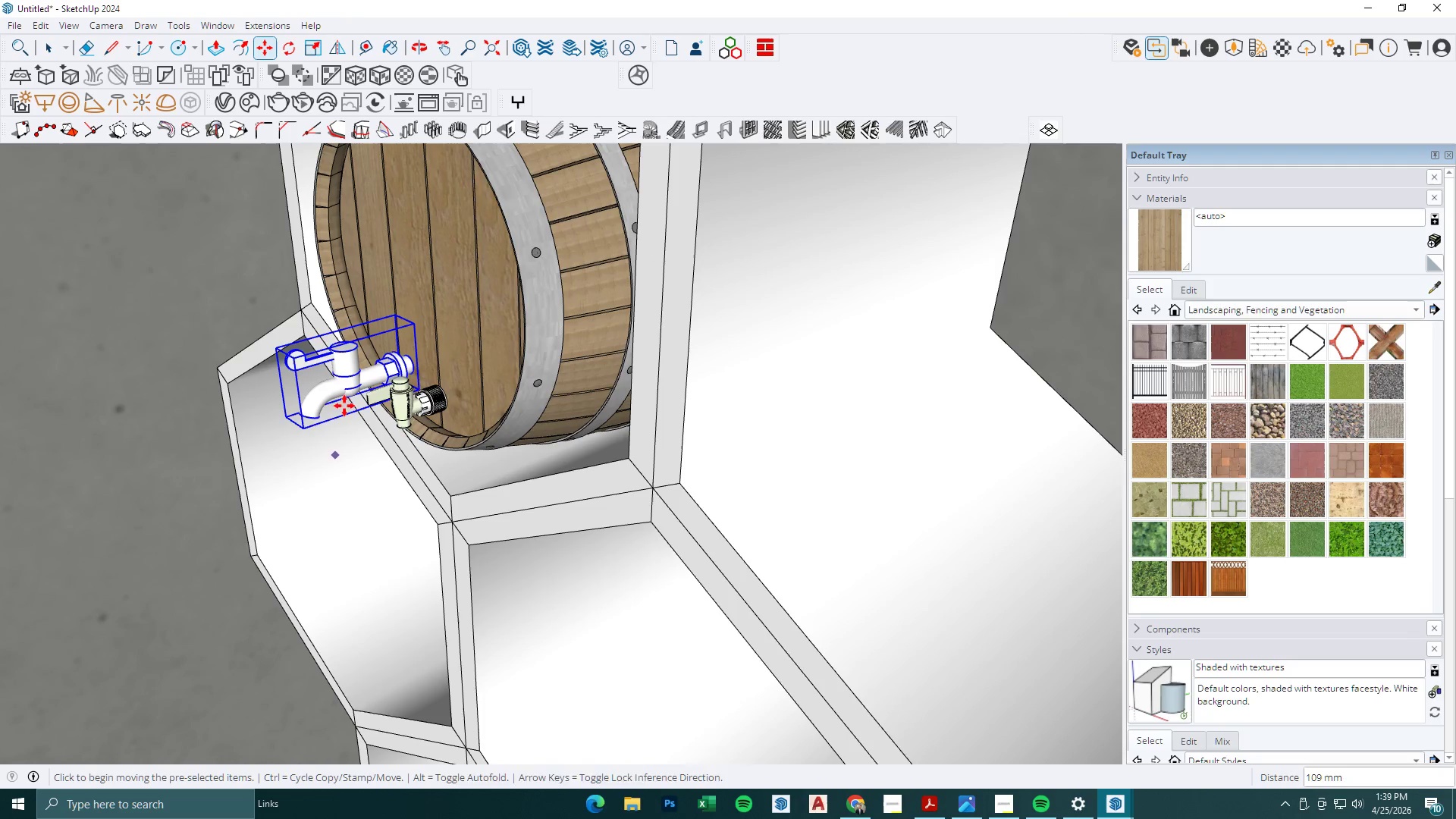 
scroll: coordinate [402, 351], scroll_direction: up, amount: 9.0
 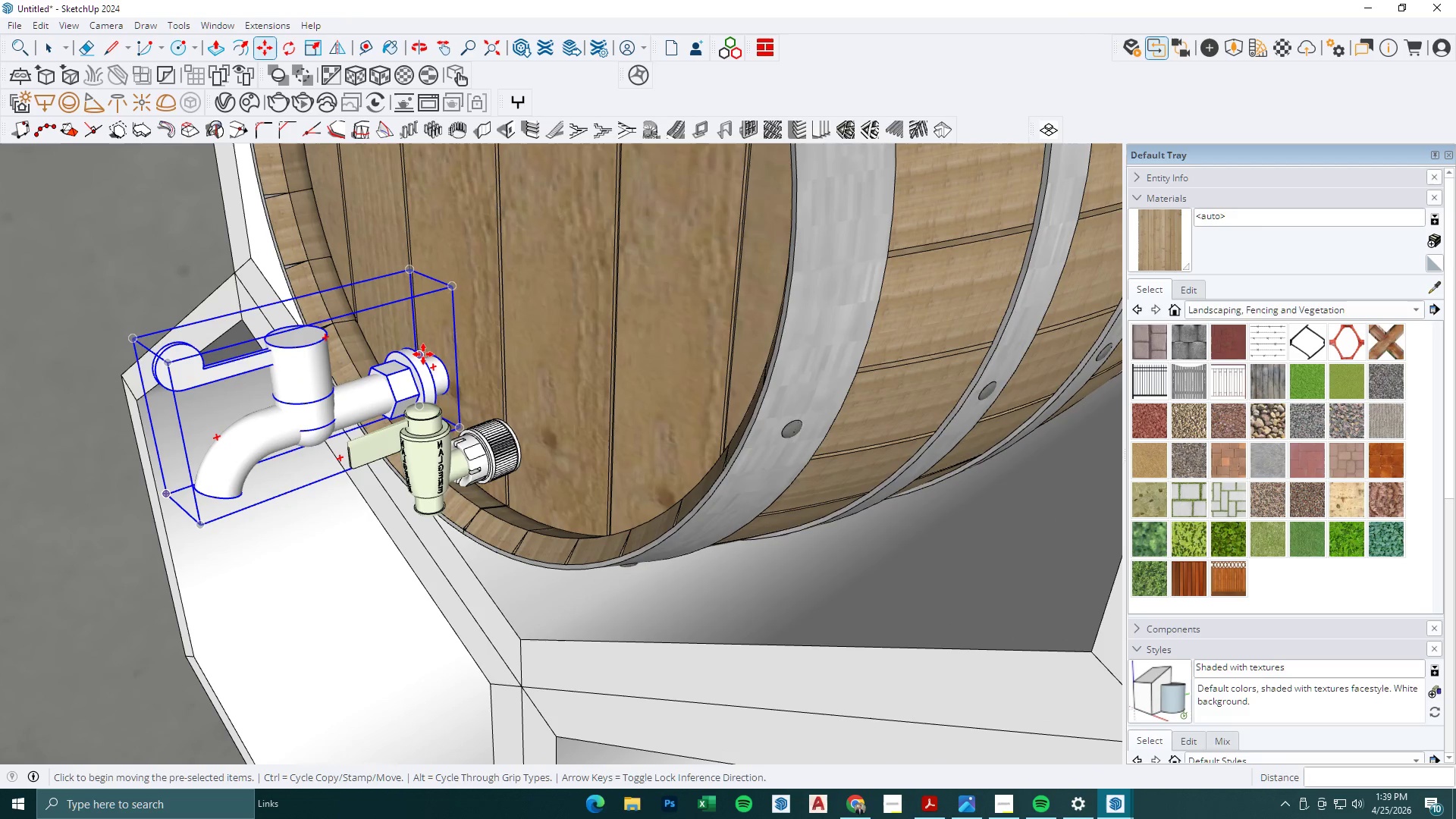 
left_click([423, 354])
 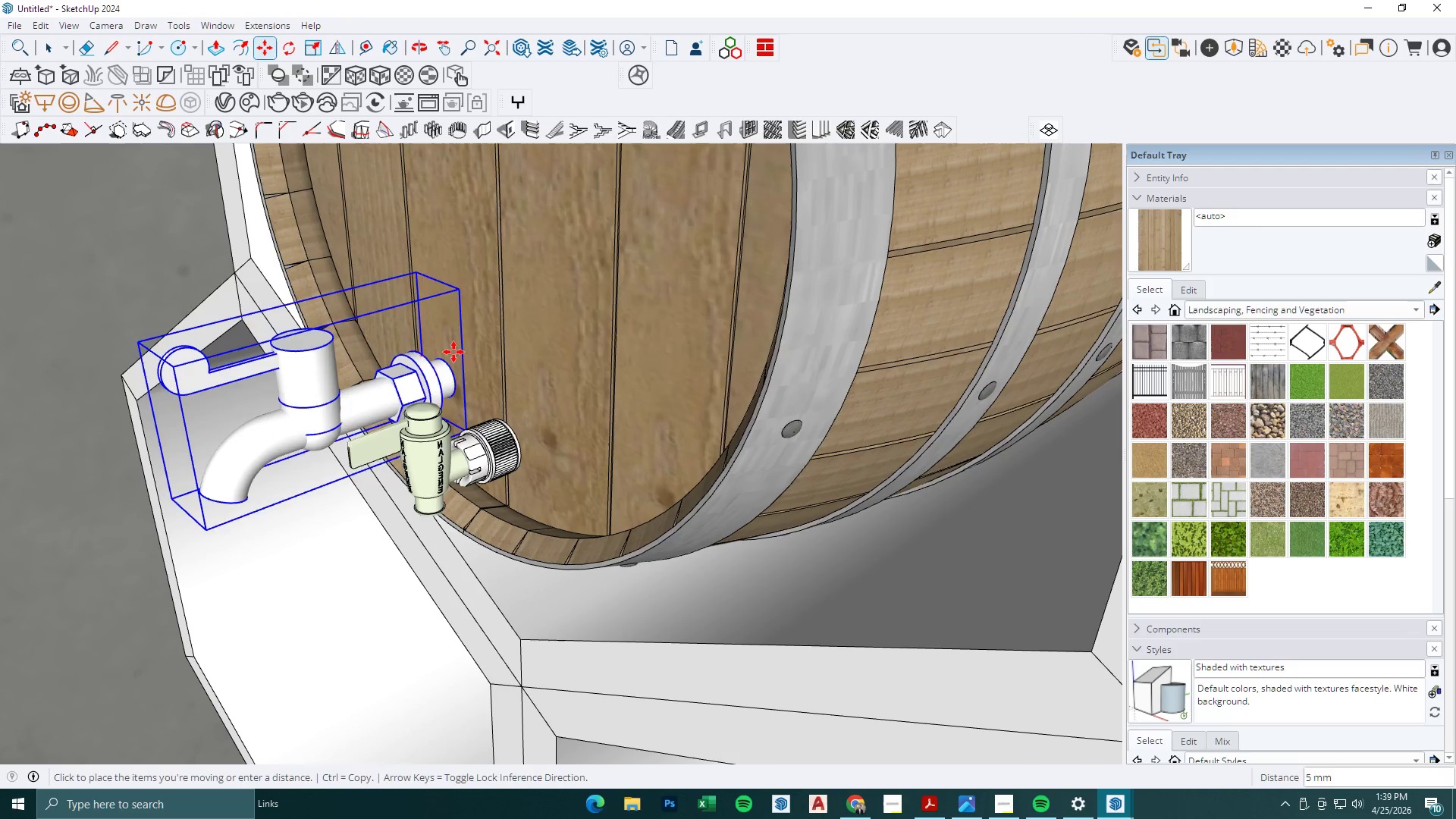 
hold_key(key=ShiftLeft, duration=0.7)
left_click([482, 337])
 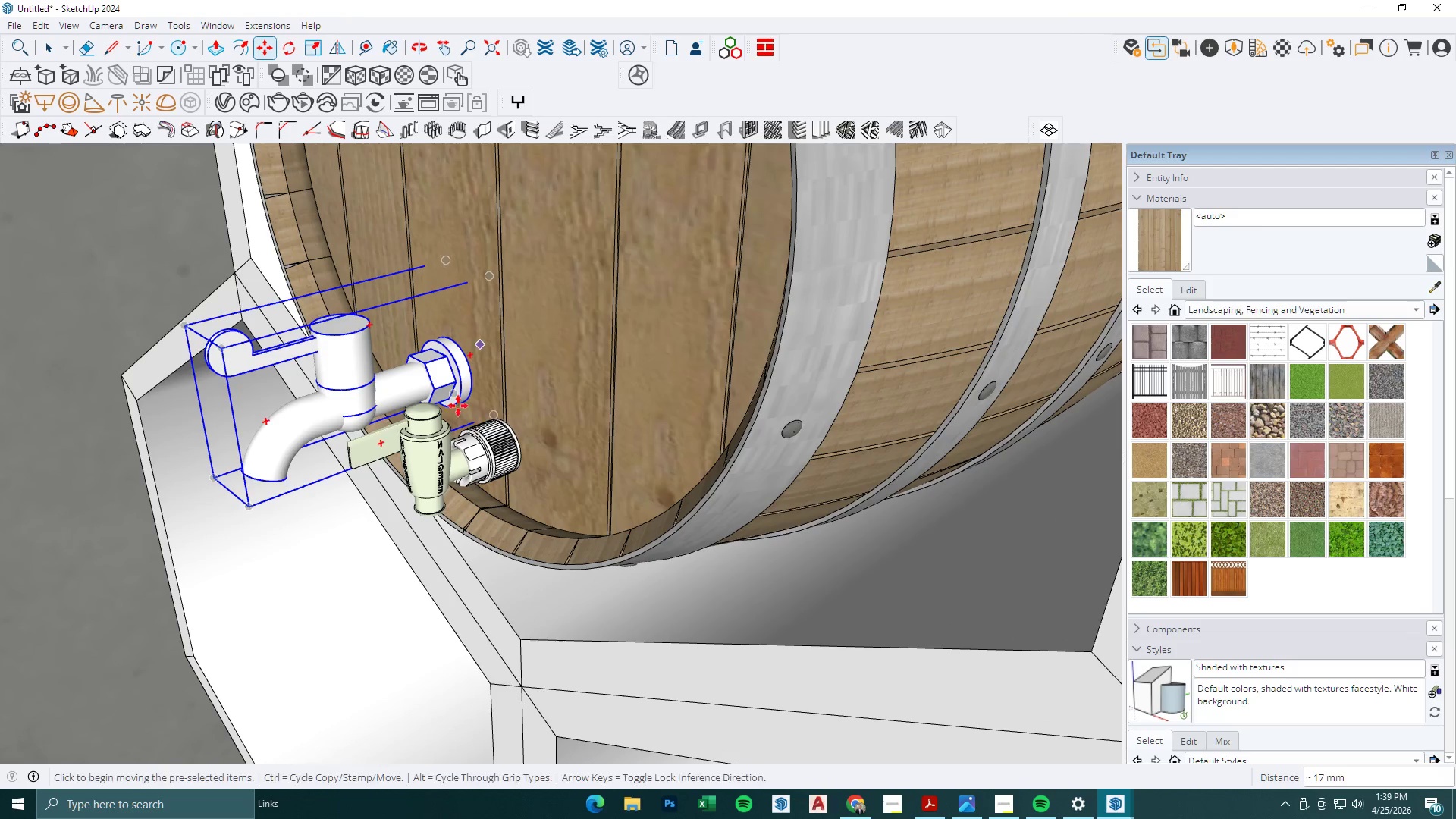 
scroll: coordinate [464, 431], scroll_direction: down, amount: 1.0
 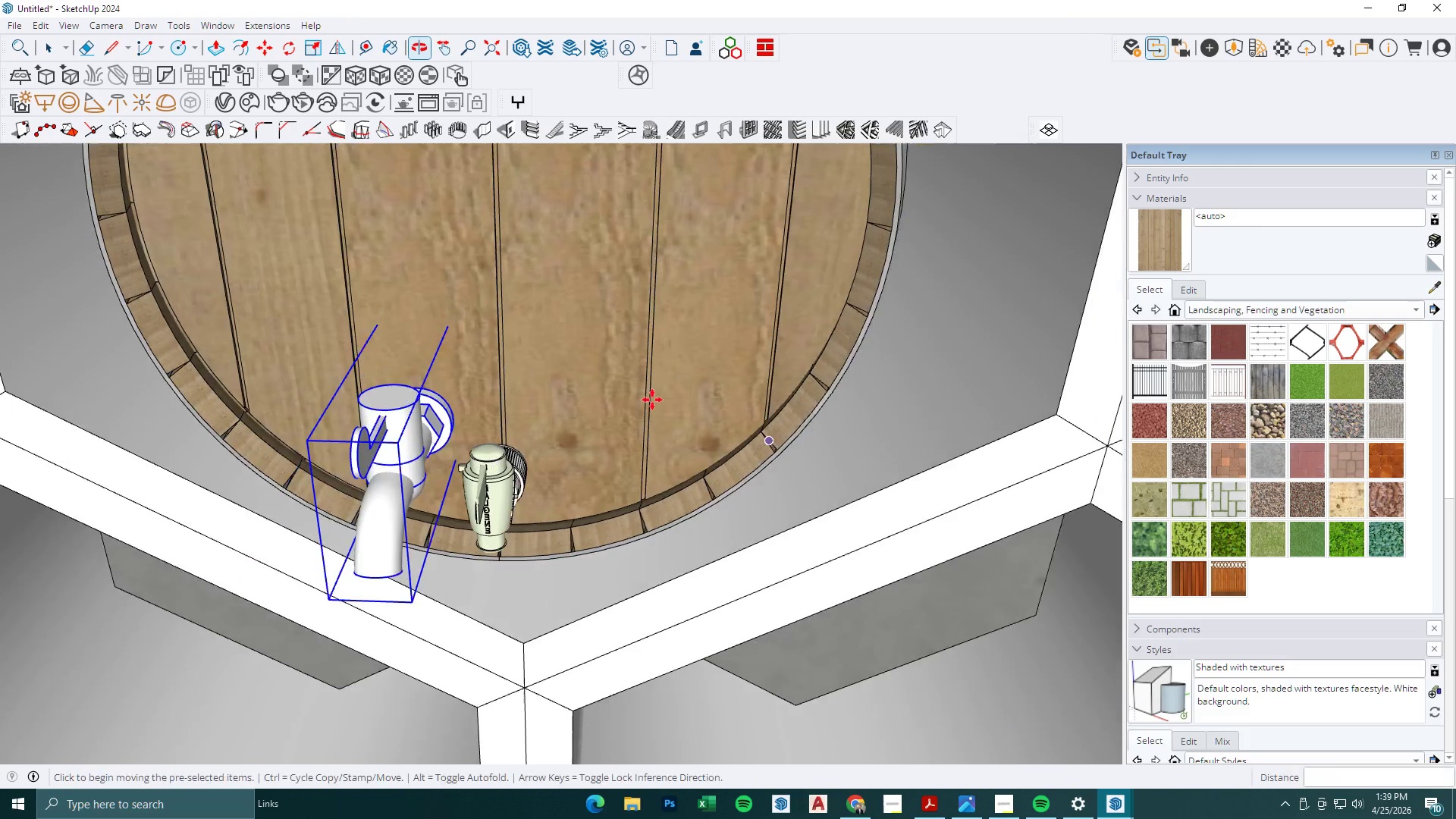 
left_click([519, 366])
 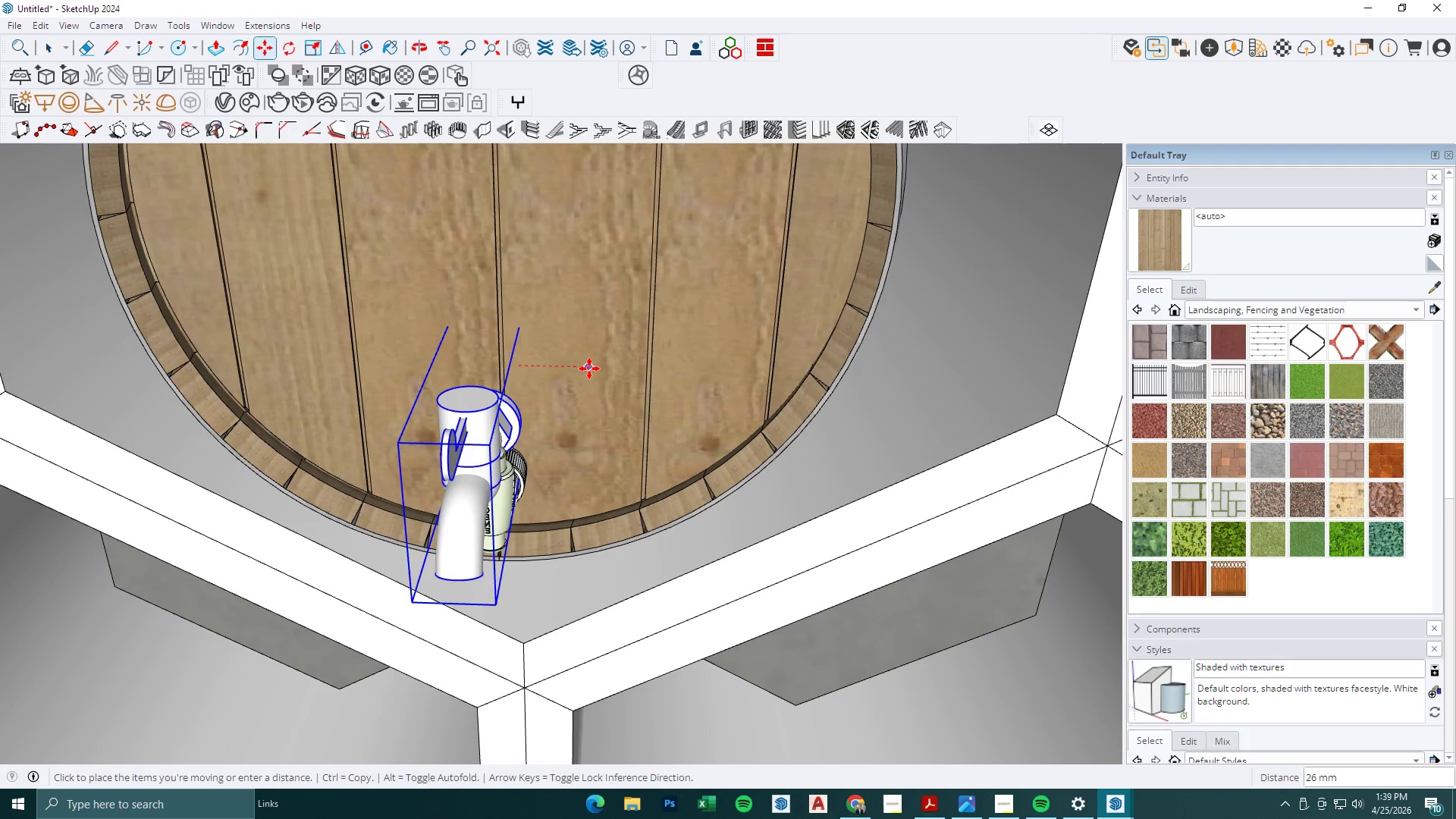 
left_click([591, 369])
 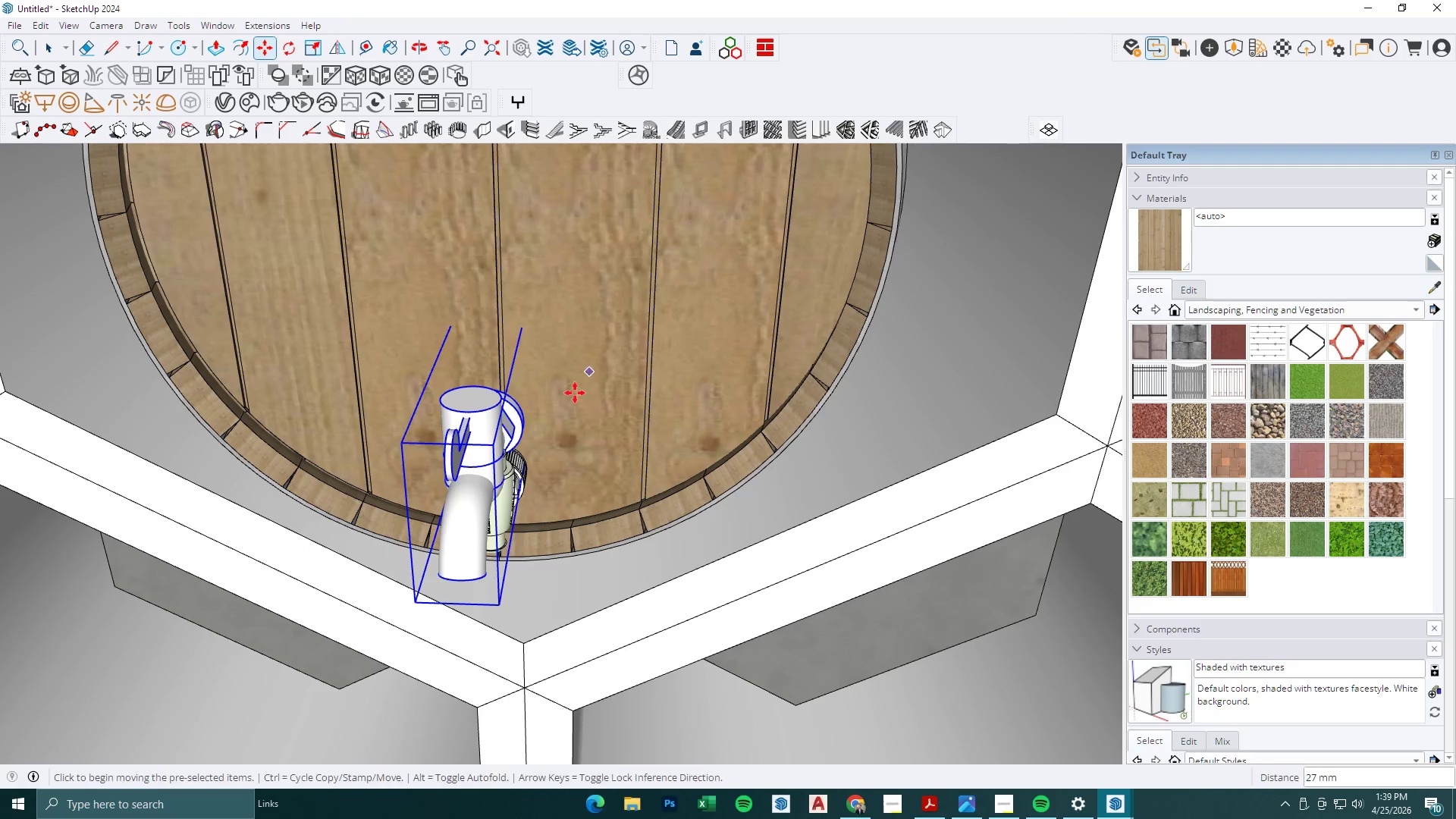 
key(Space)
 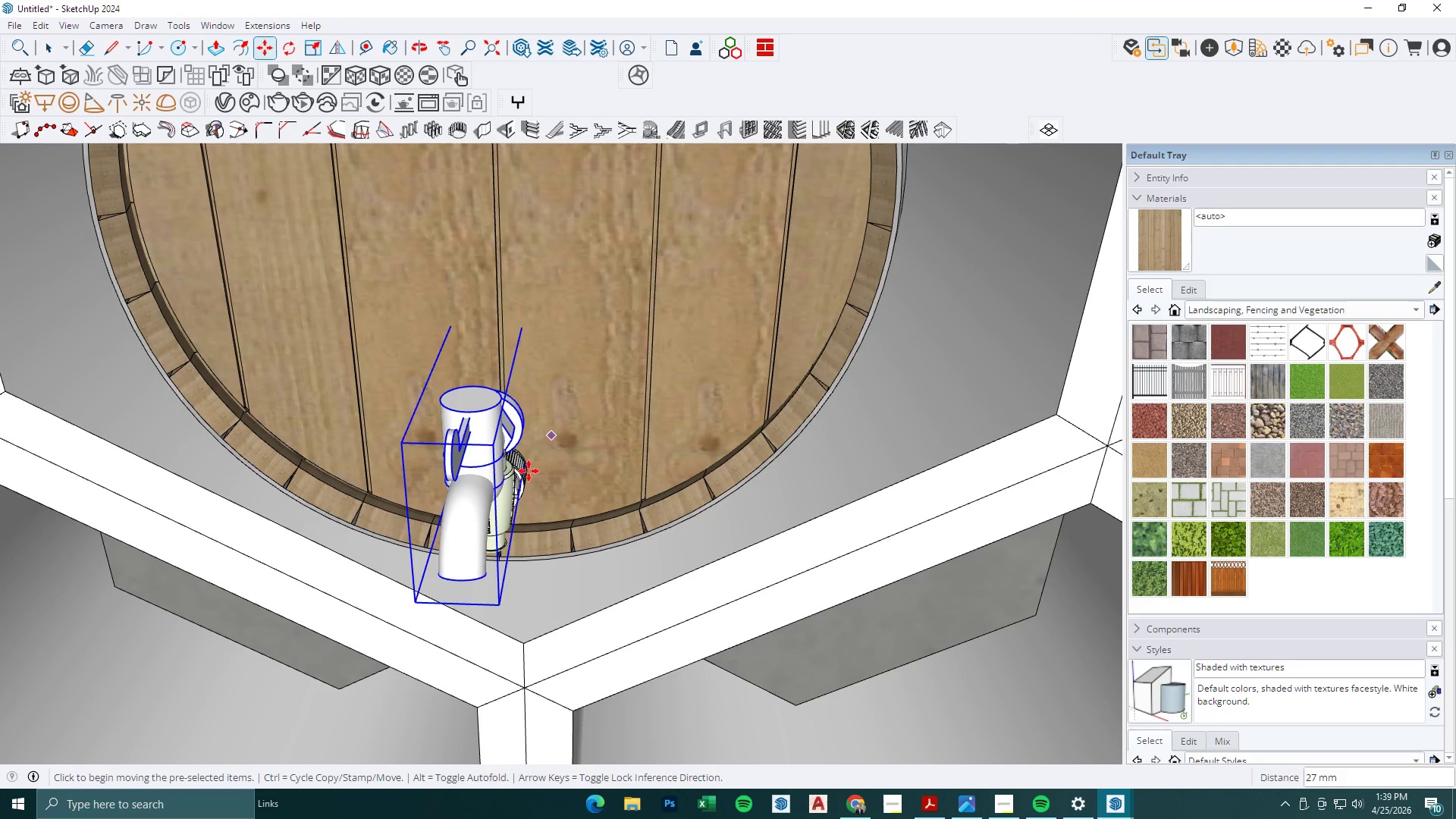 
double_click([515, 478])
 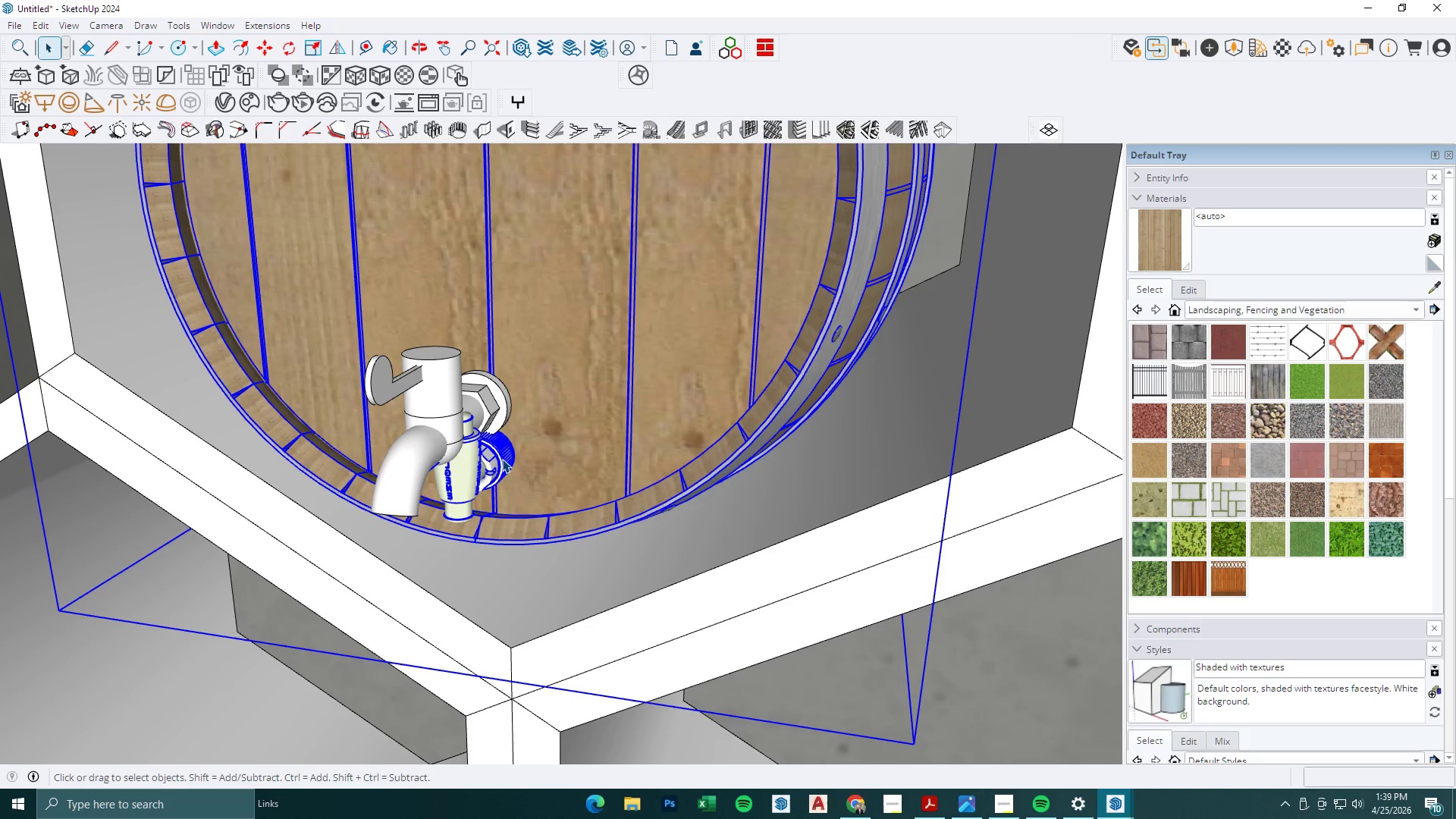 
left_click([485, 397])
 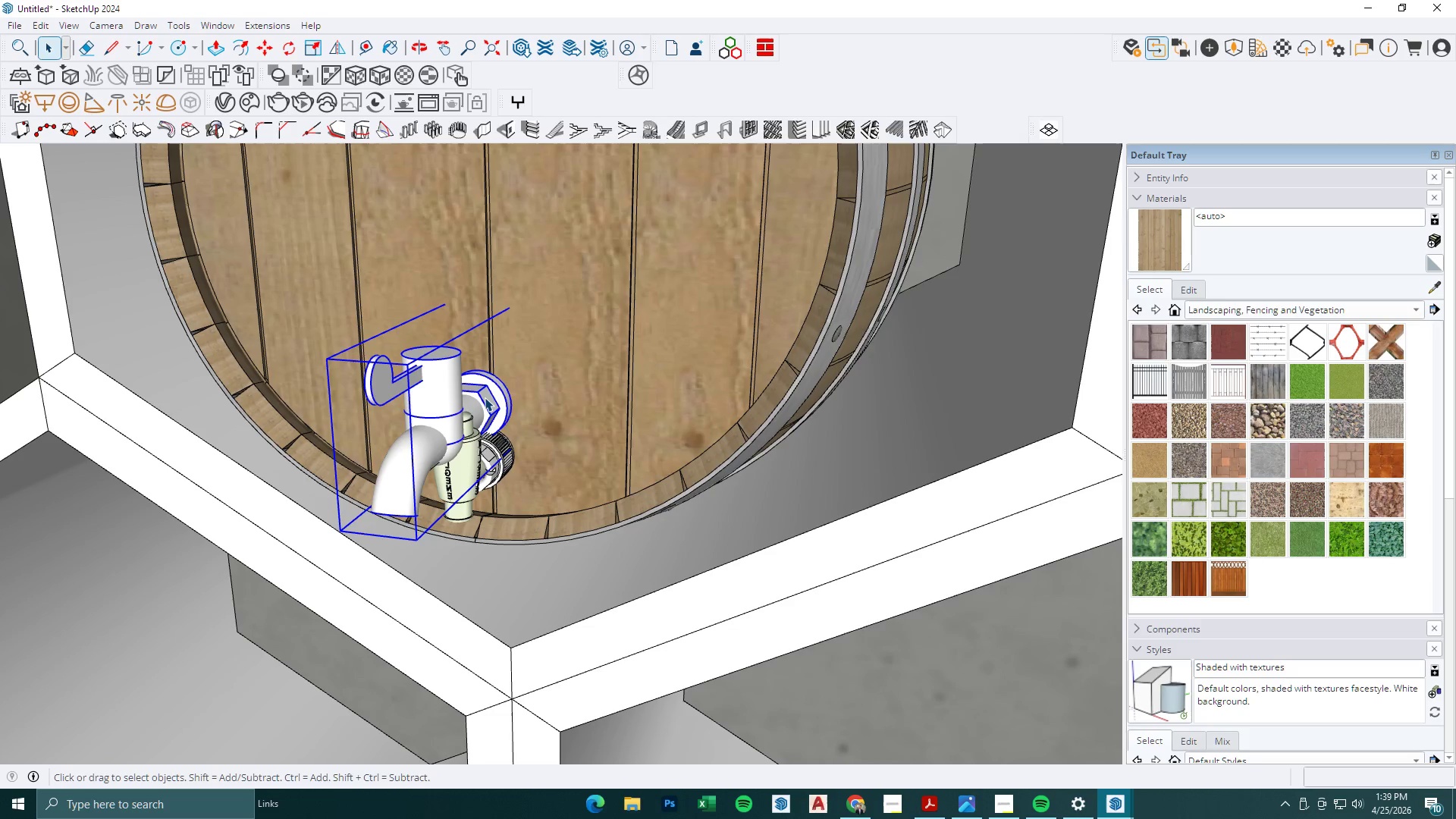 
key(Control+C)
 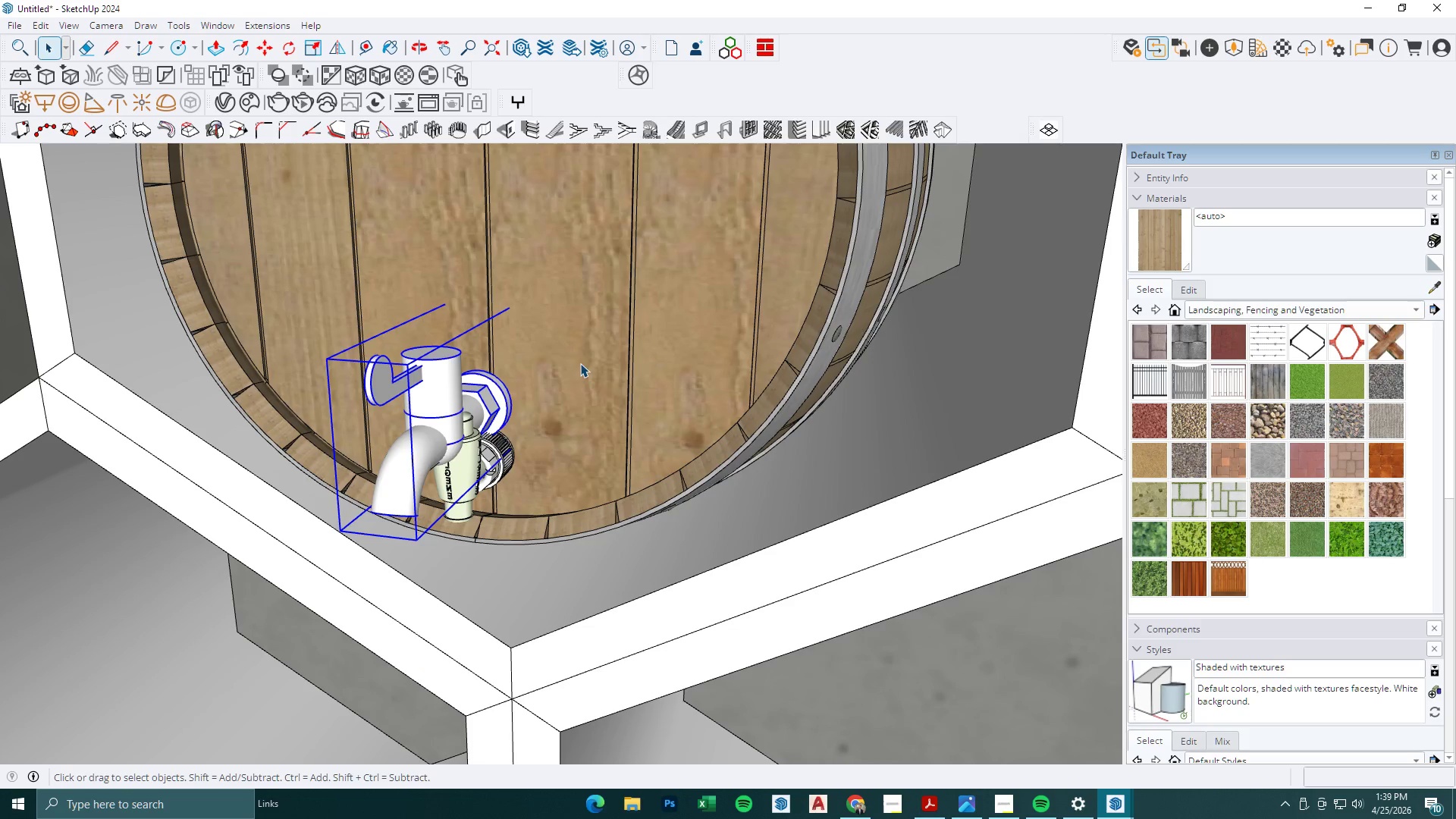 
double_click([580, 363])
 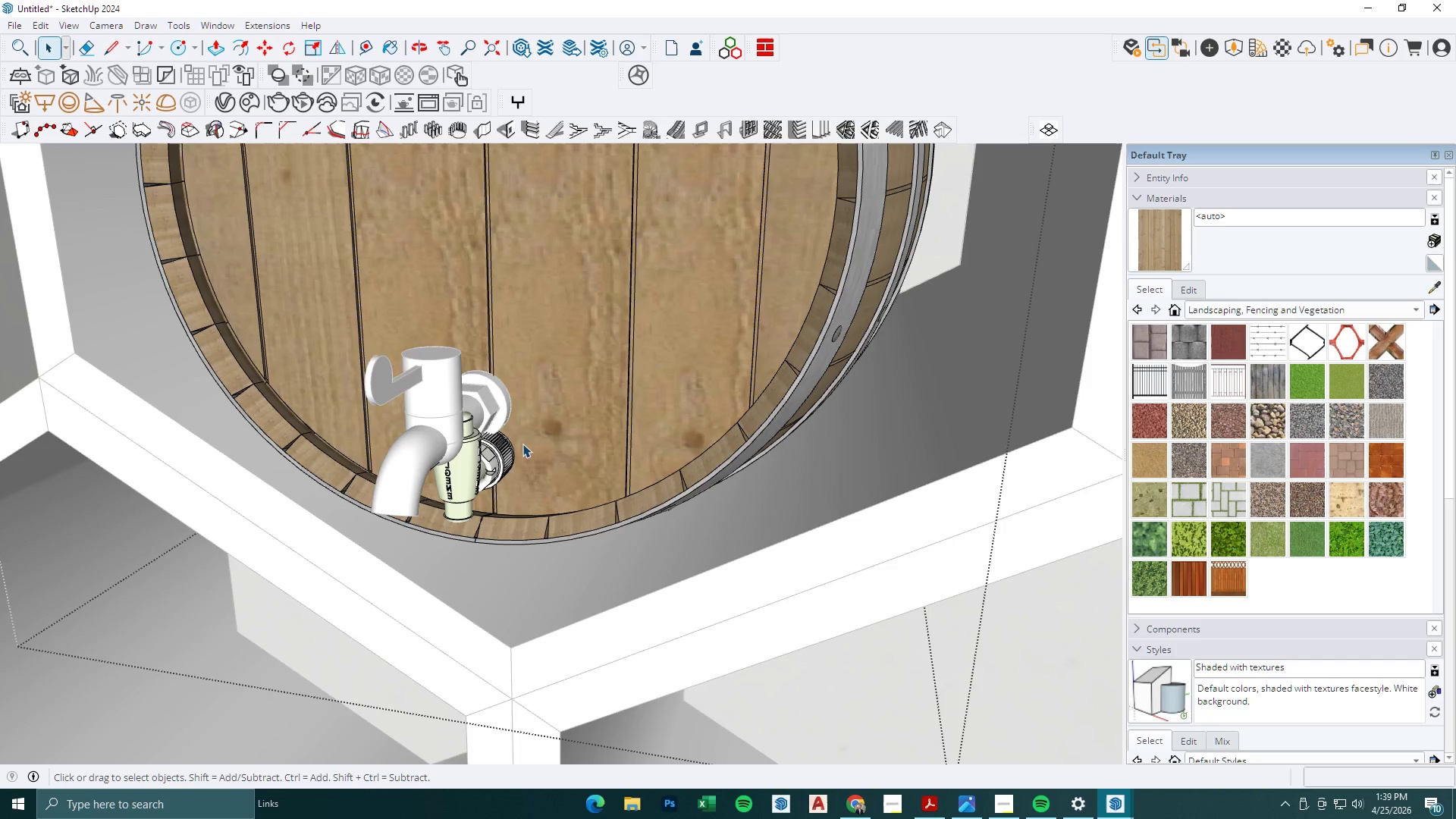 
triple_click([502, 457])
 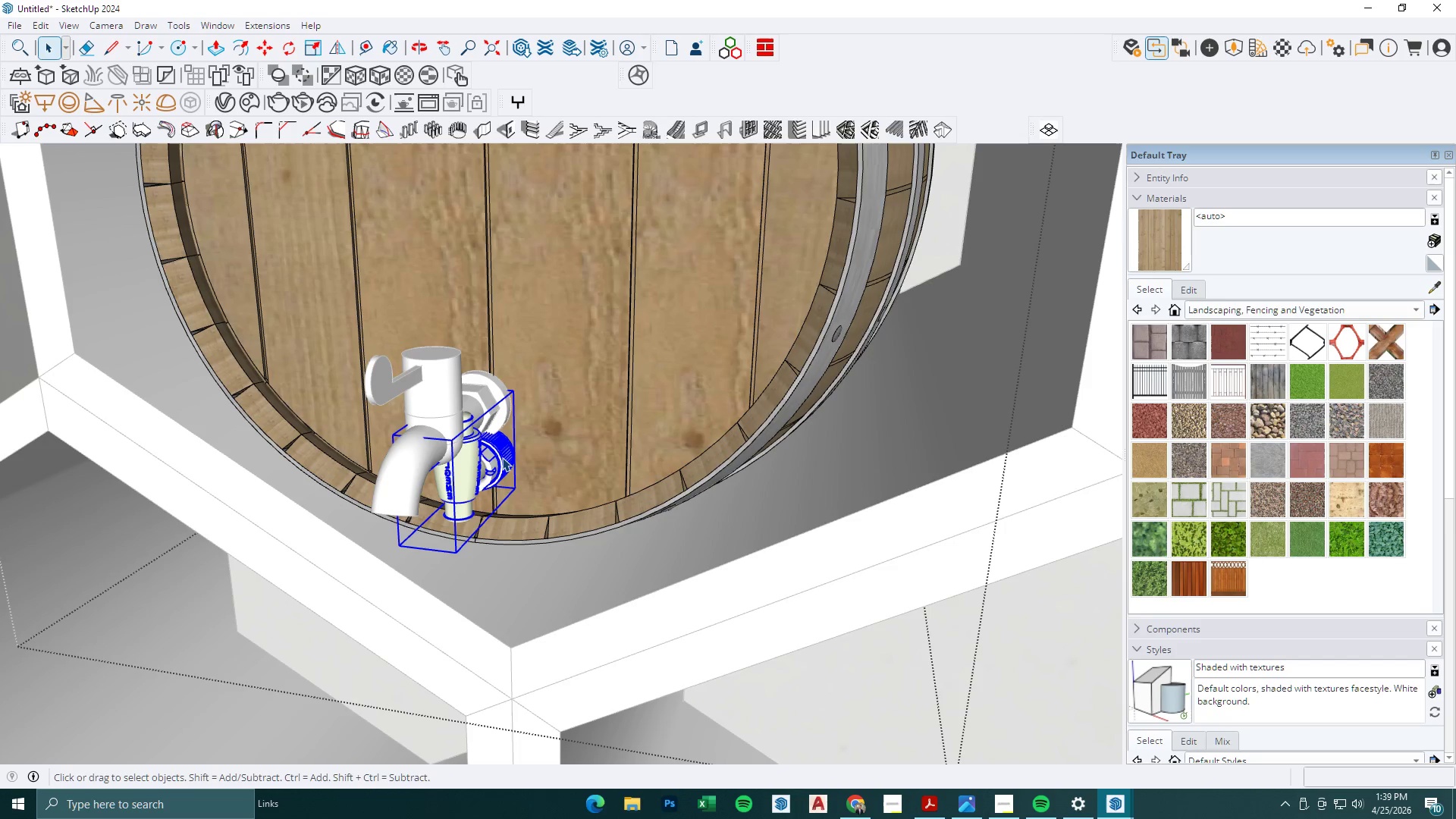 
key(Delete)
 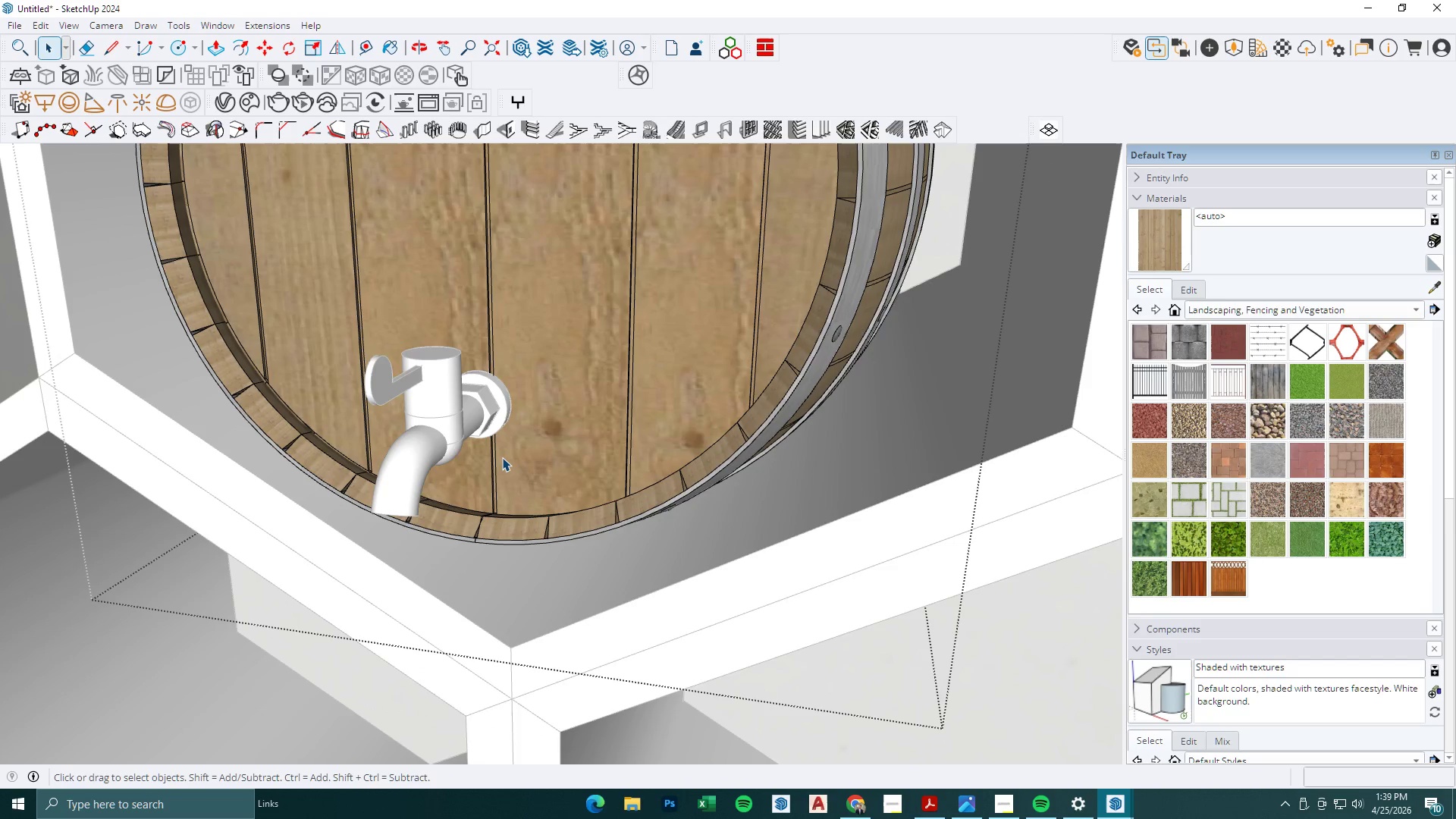 
key(Control+V)
 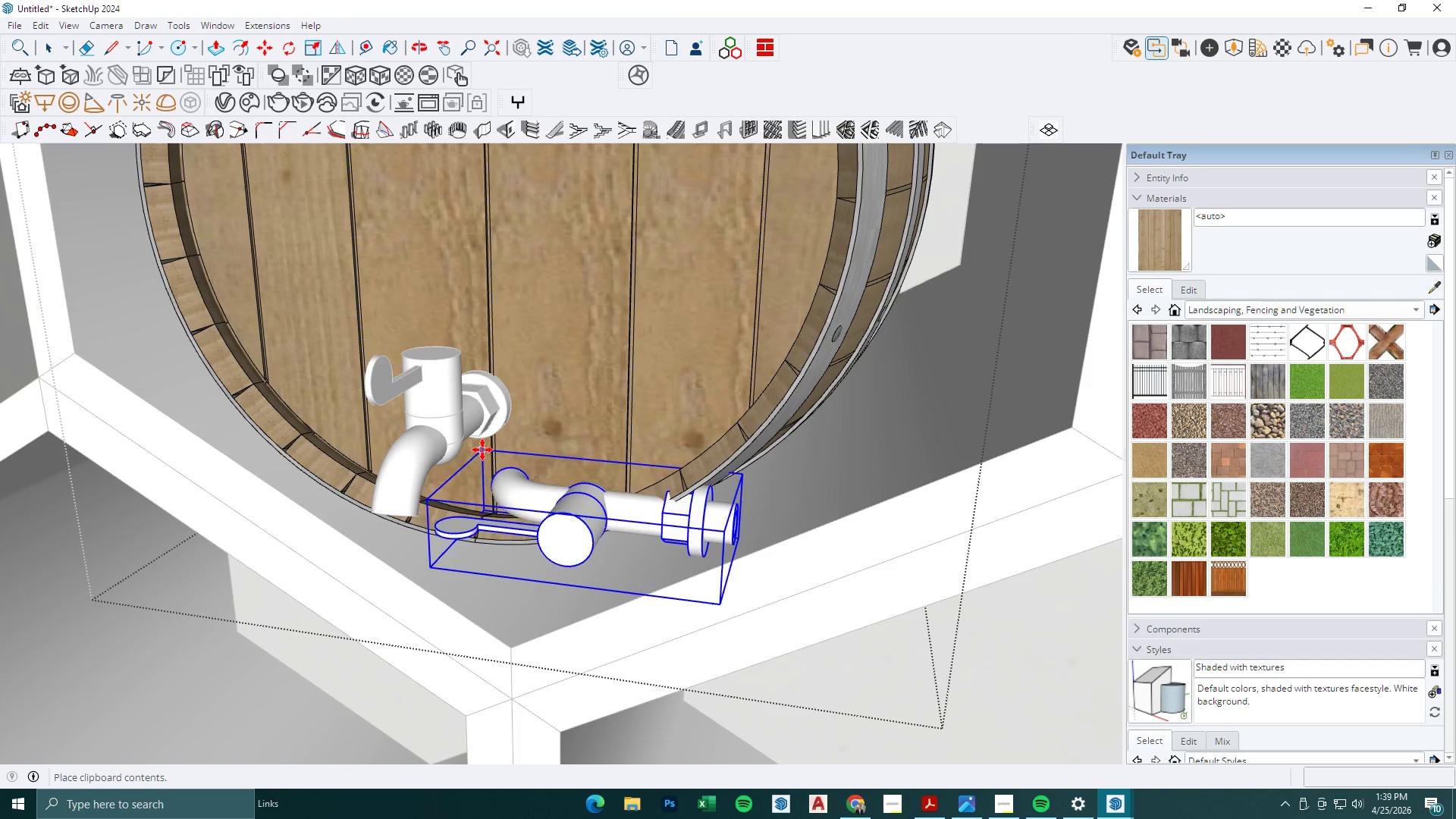 
left_click([482, 450])
 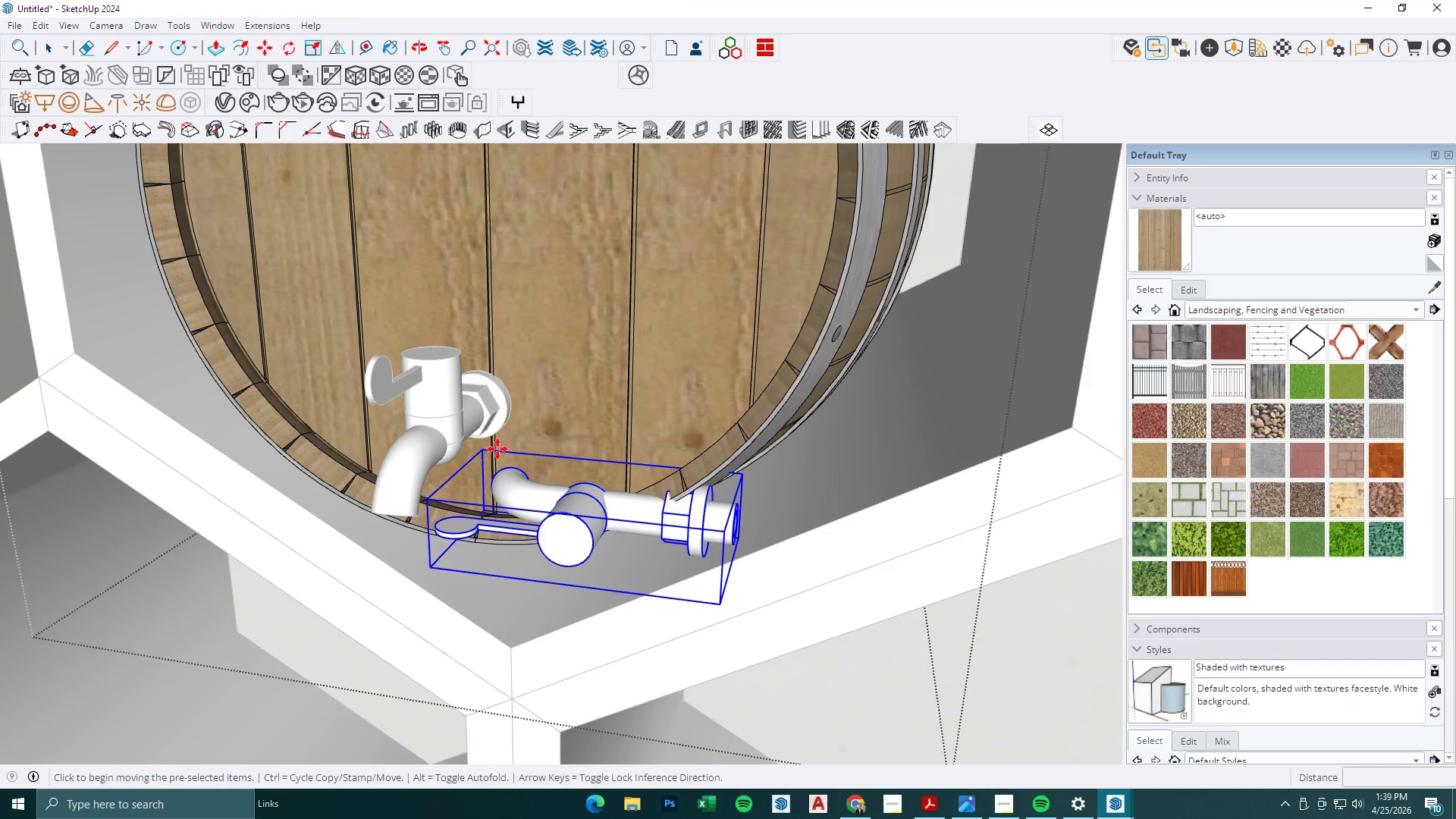 
scroll: coordinate [519, 378], scroll_direction: down, amount: 24.0
 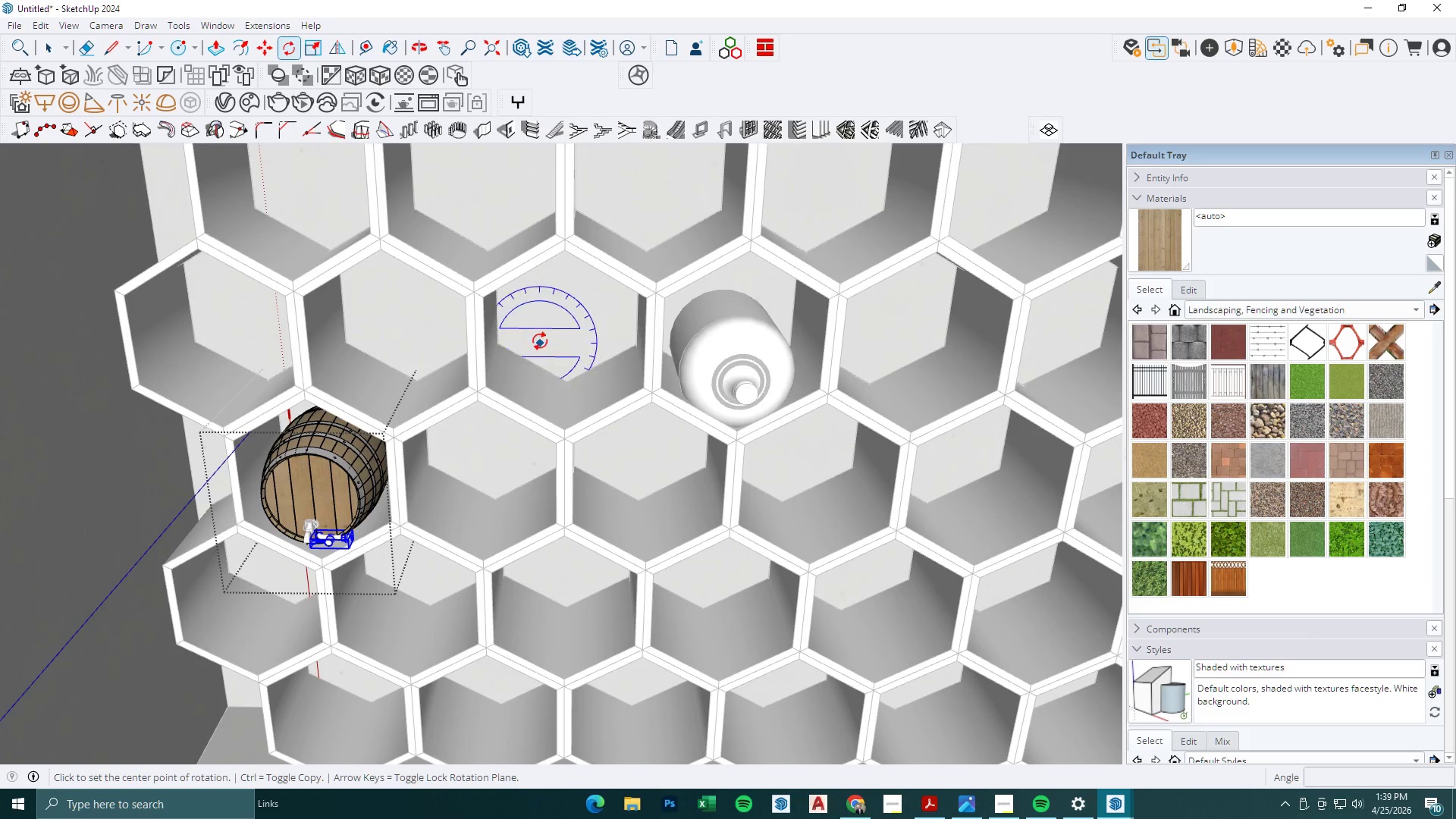 
left_click([542, 337])
 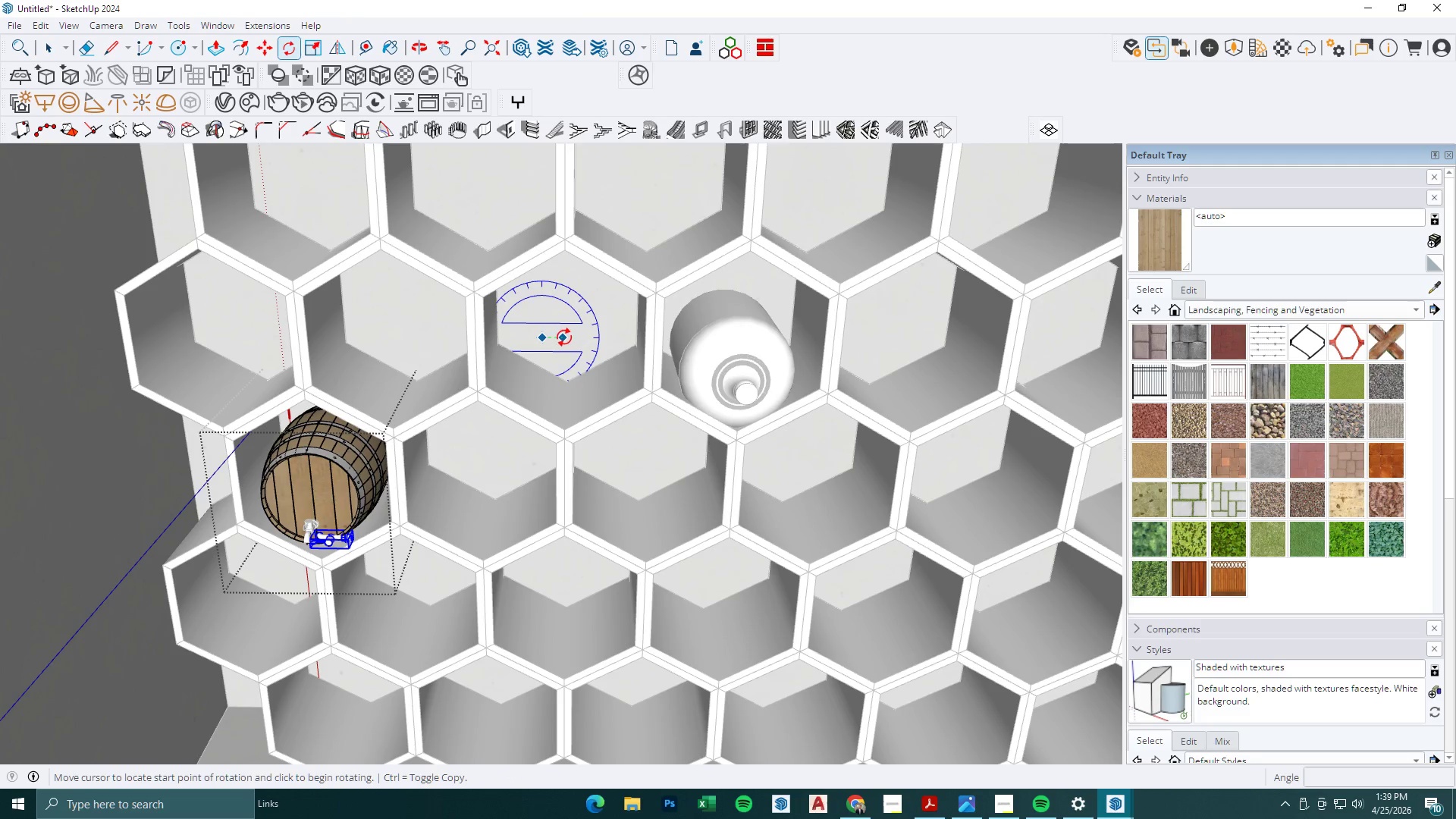 
left_click([564, 337])
 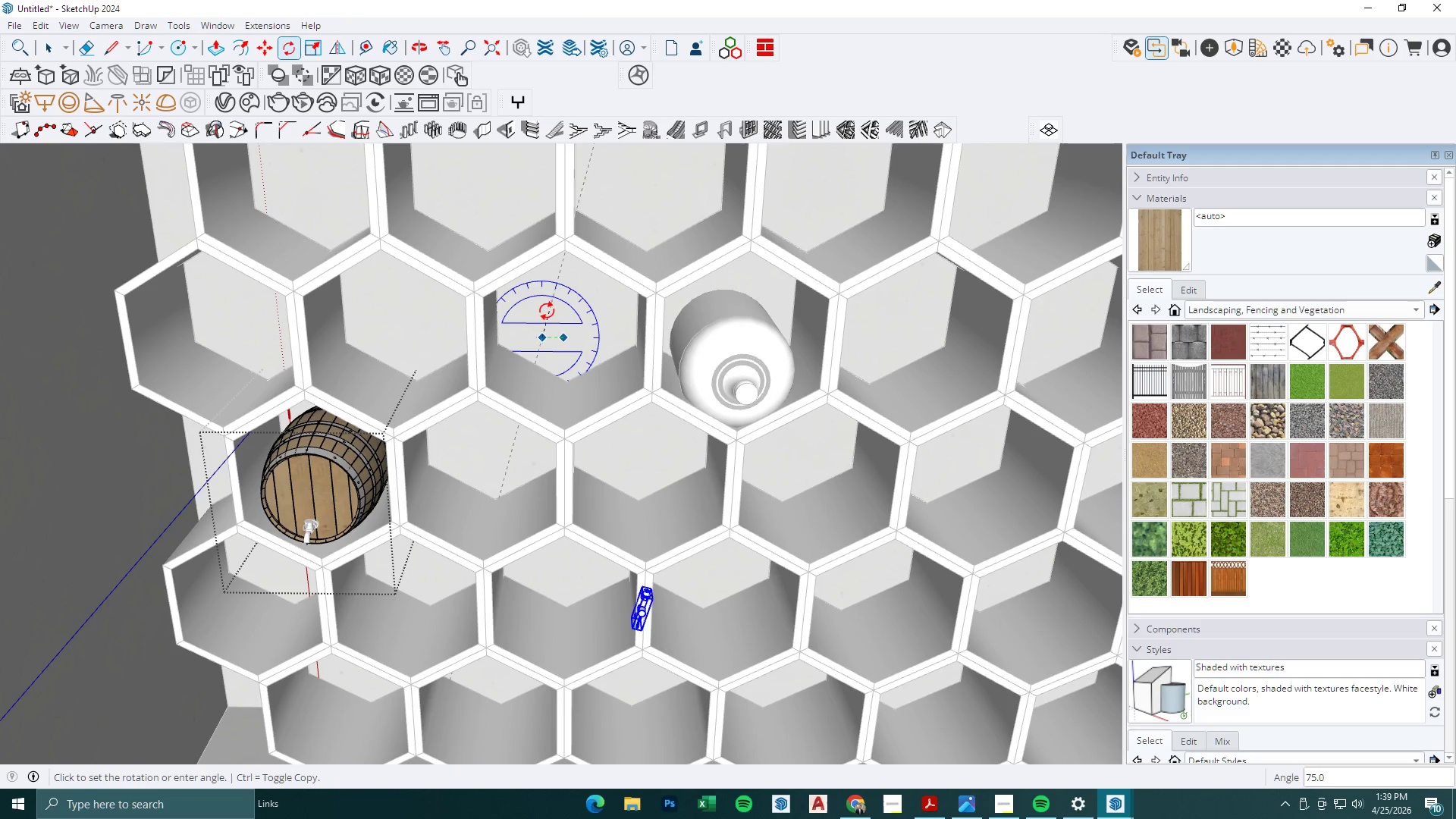 
left_click([538, 306])
 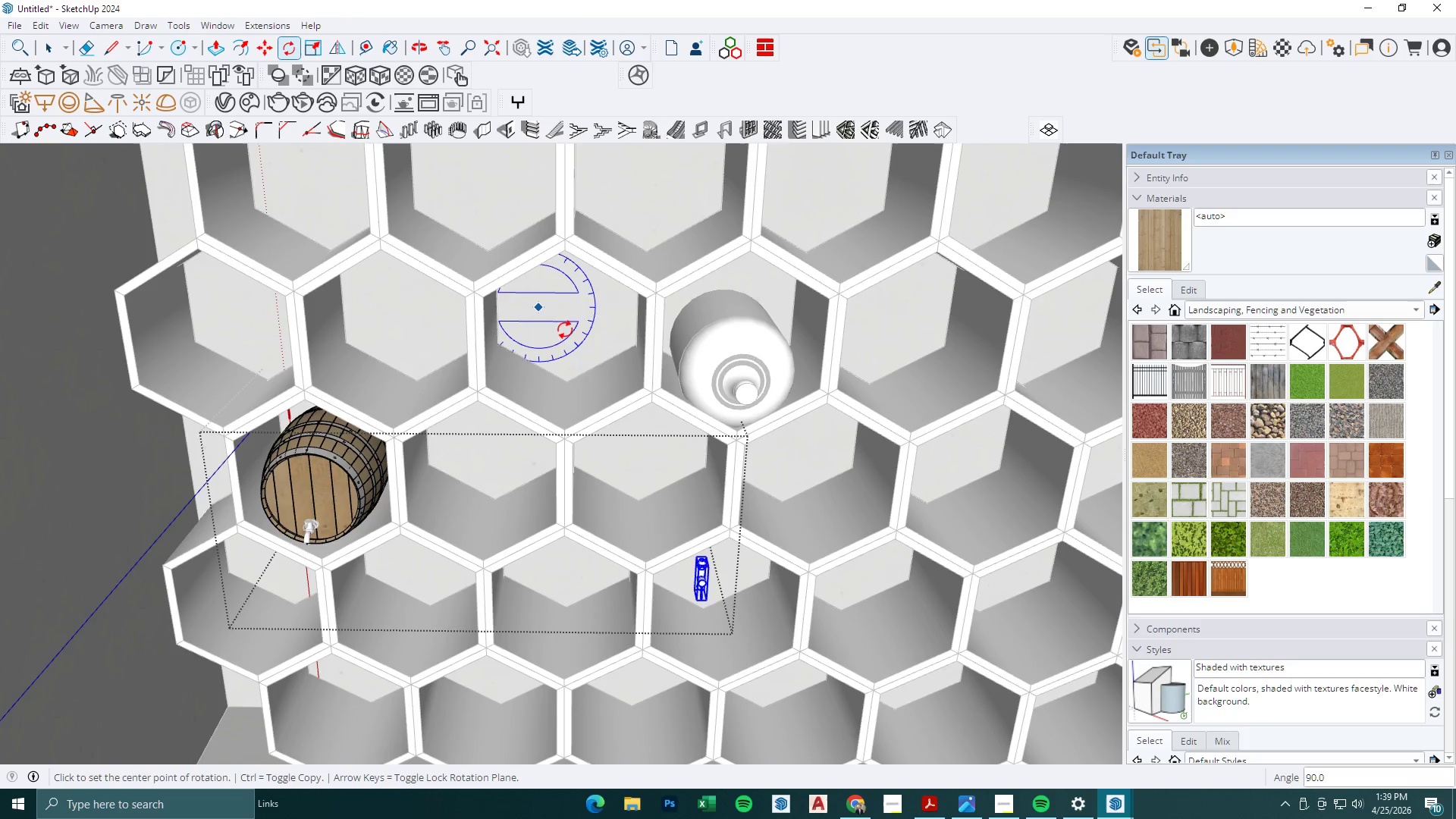 
scroll: coordinate [591, 385], scroll_direction: down, amount: 3.0
 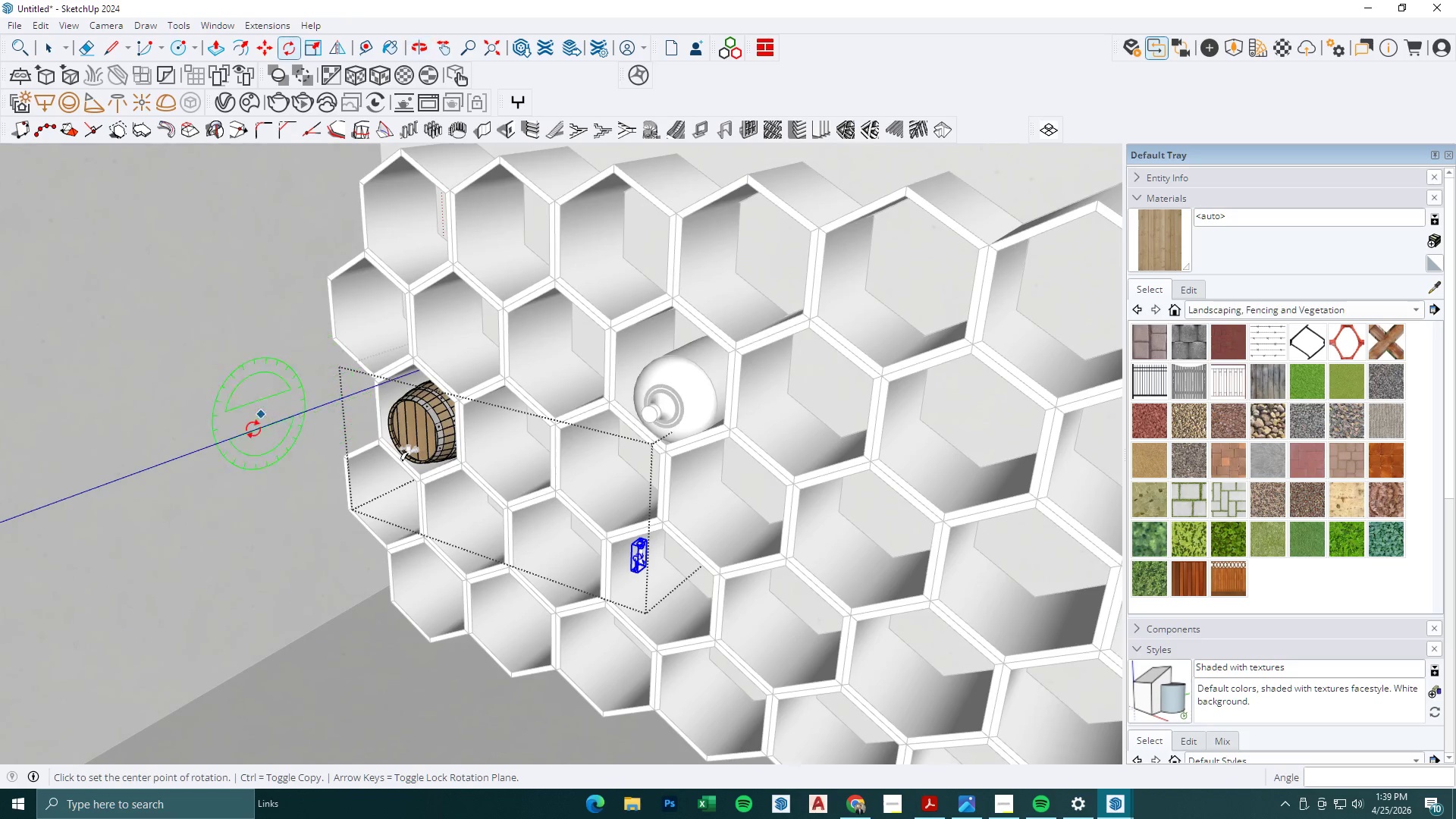 
left_click([247, 433])
 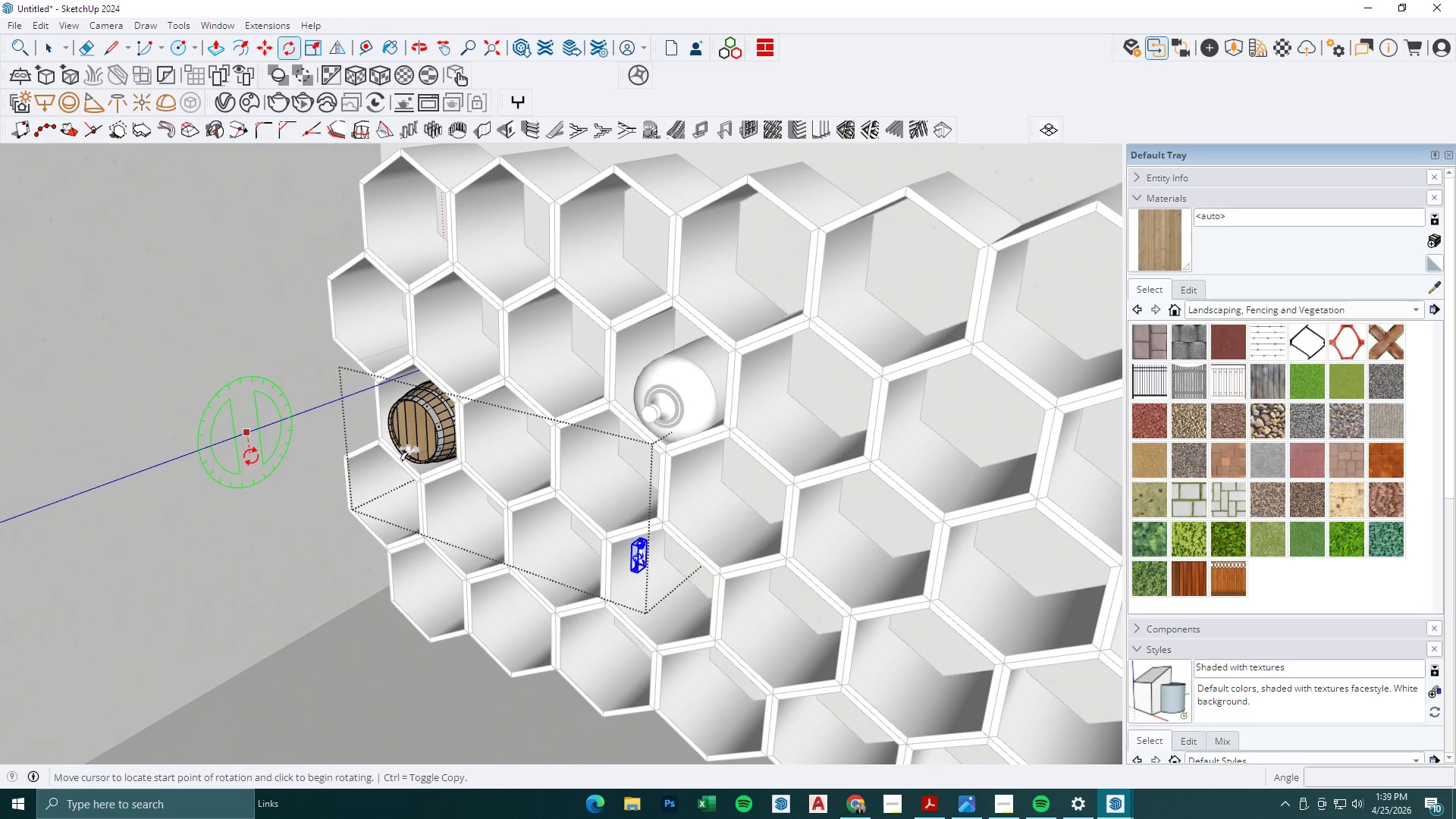 
left_click([251, 457])
 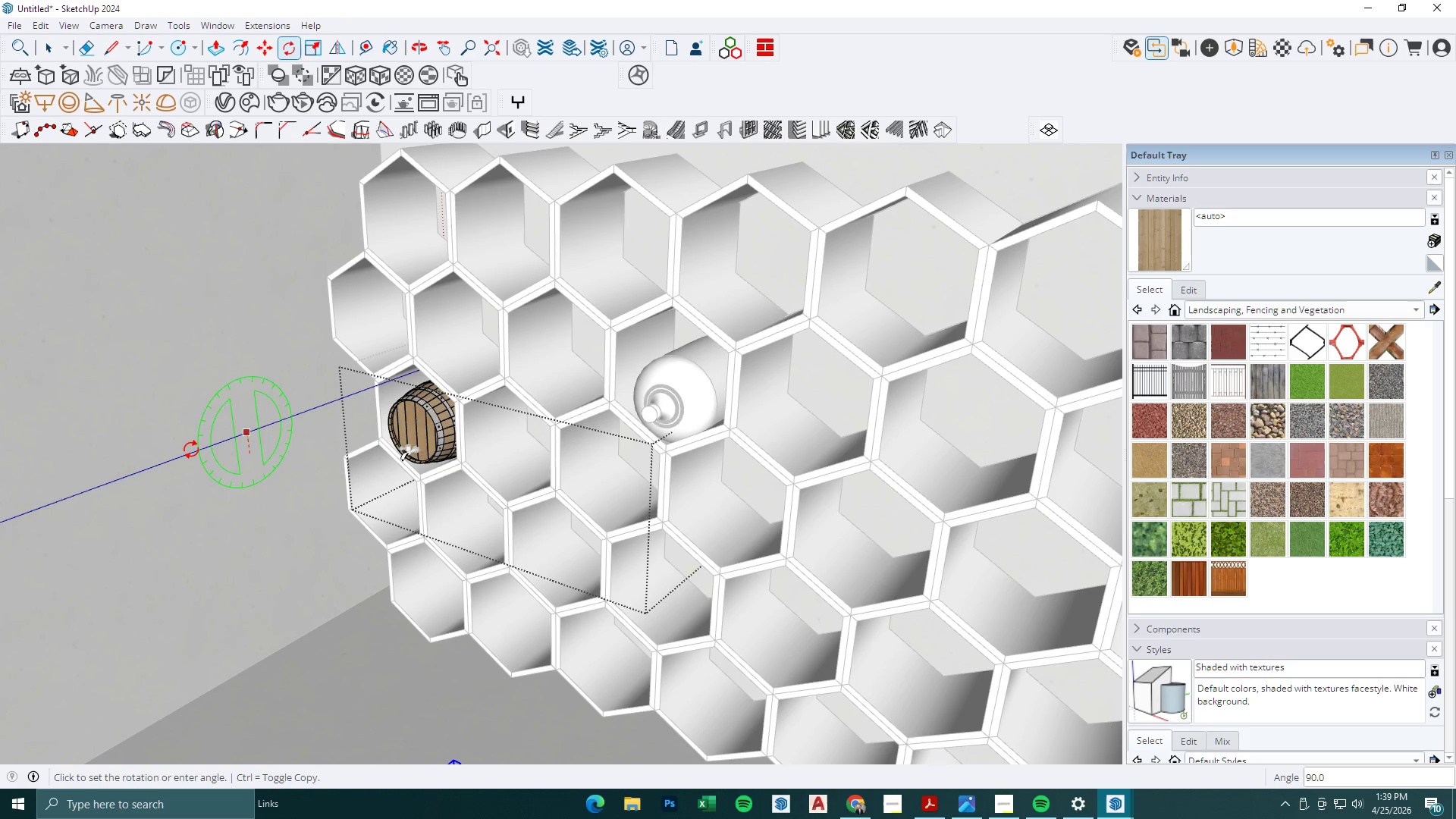 
left_click([191, 450])
 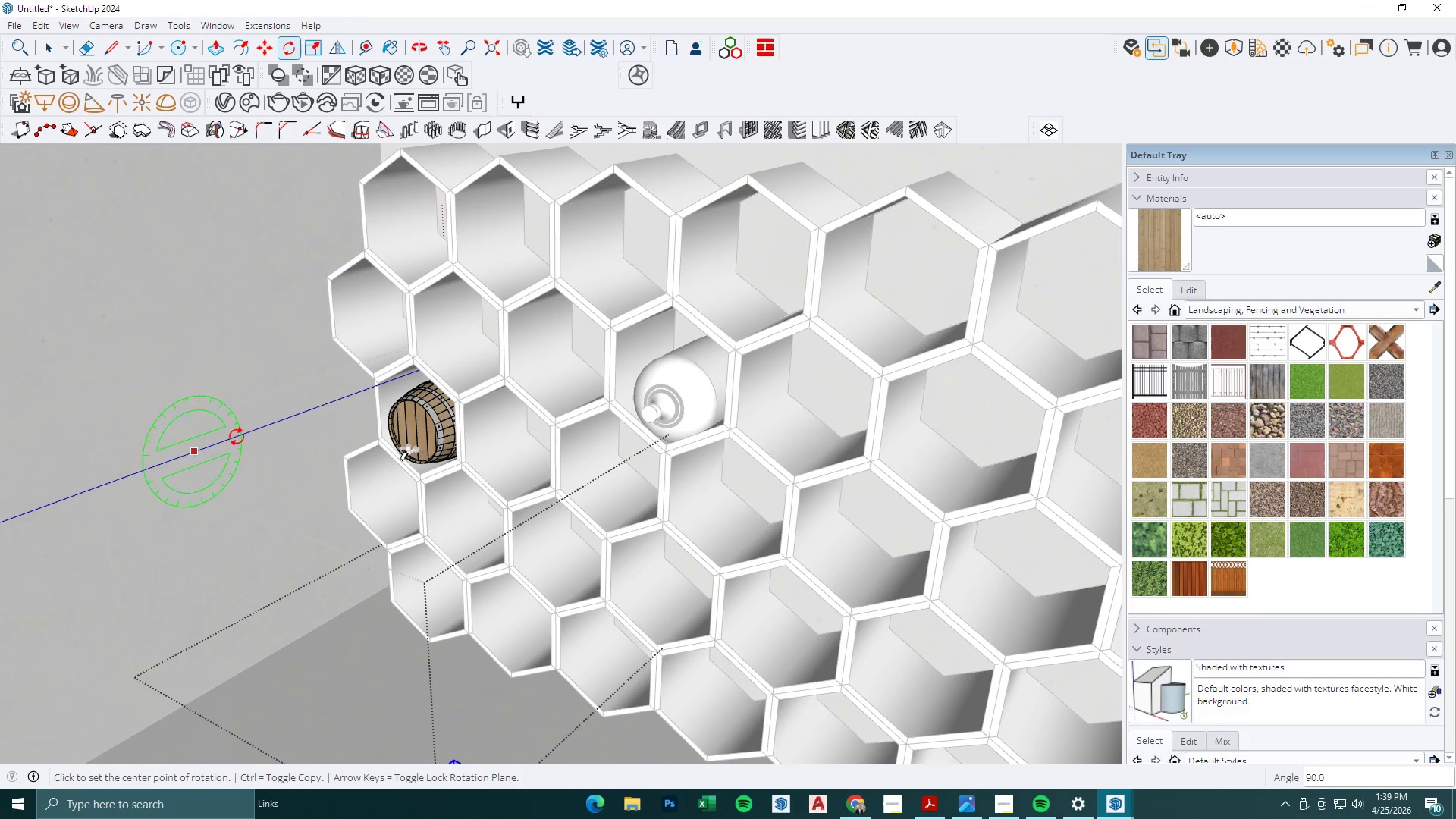 
scroll: coordinate [396, 417], scroll_direction: down, amount: 6.0
 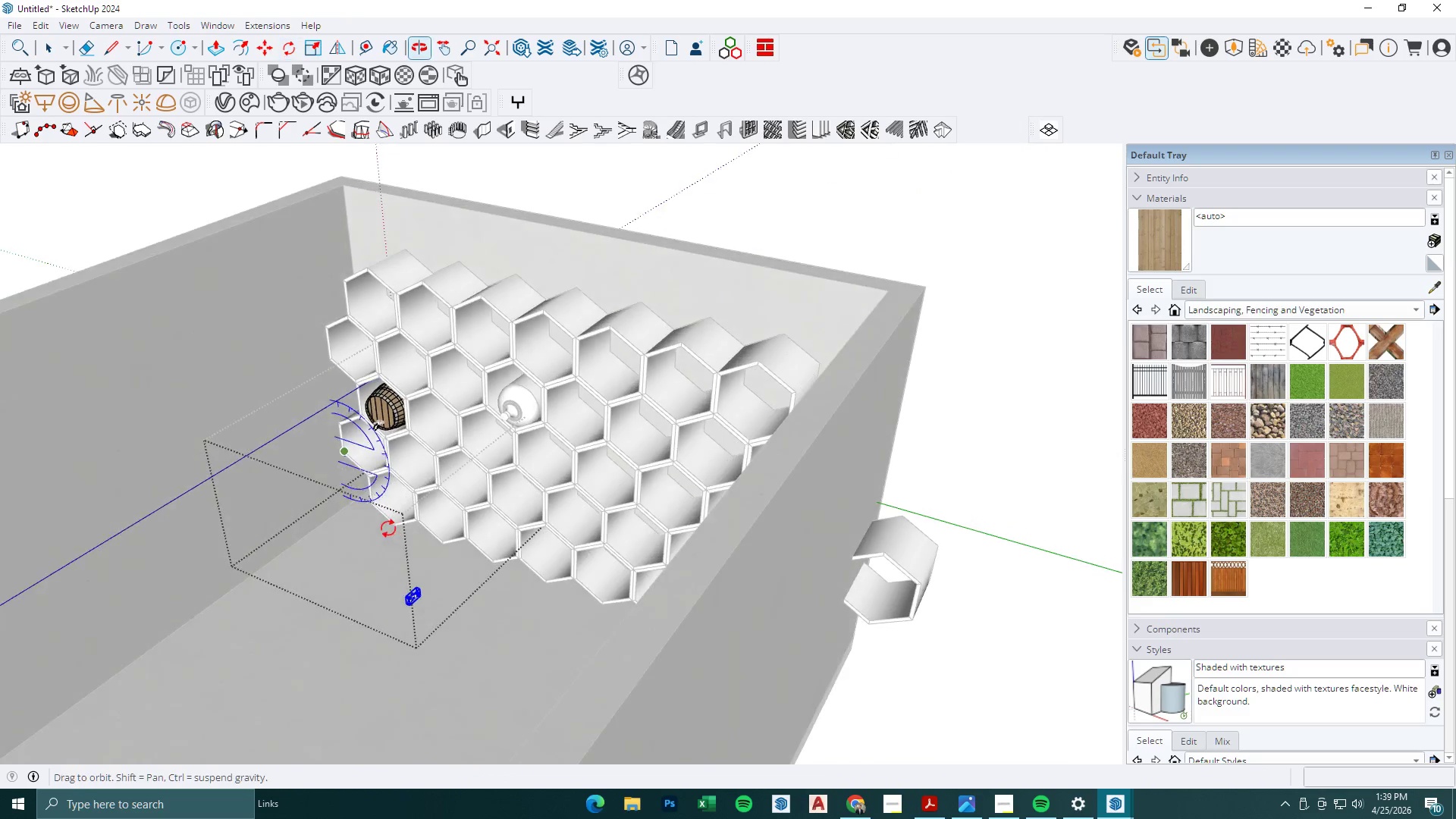 
key(Comma)
 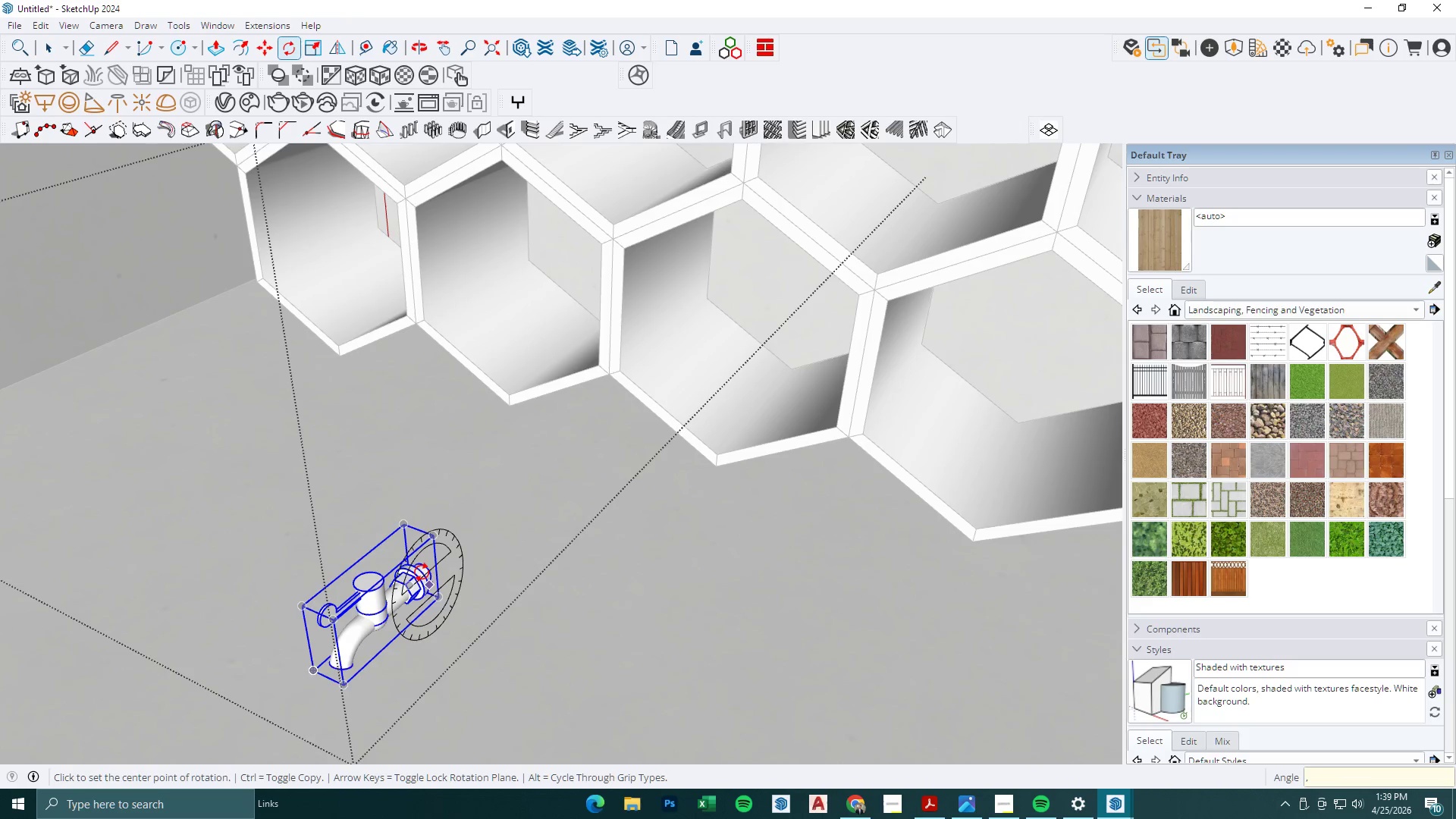 
scroll: coordinate [430, 586], scroll_direction: up, amount: 20.0
 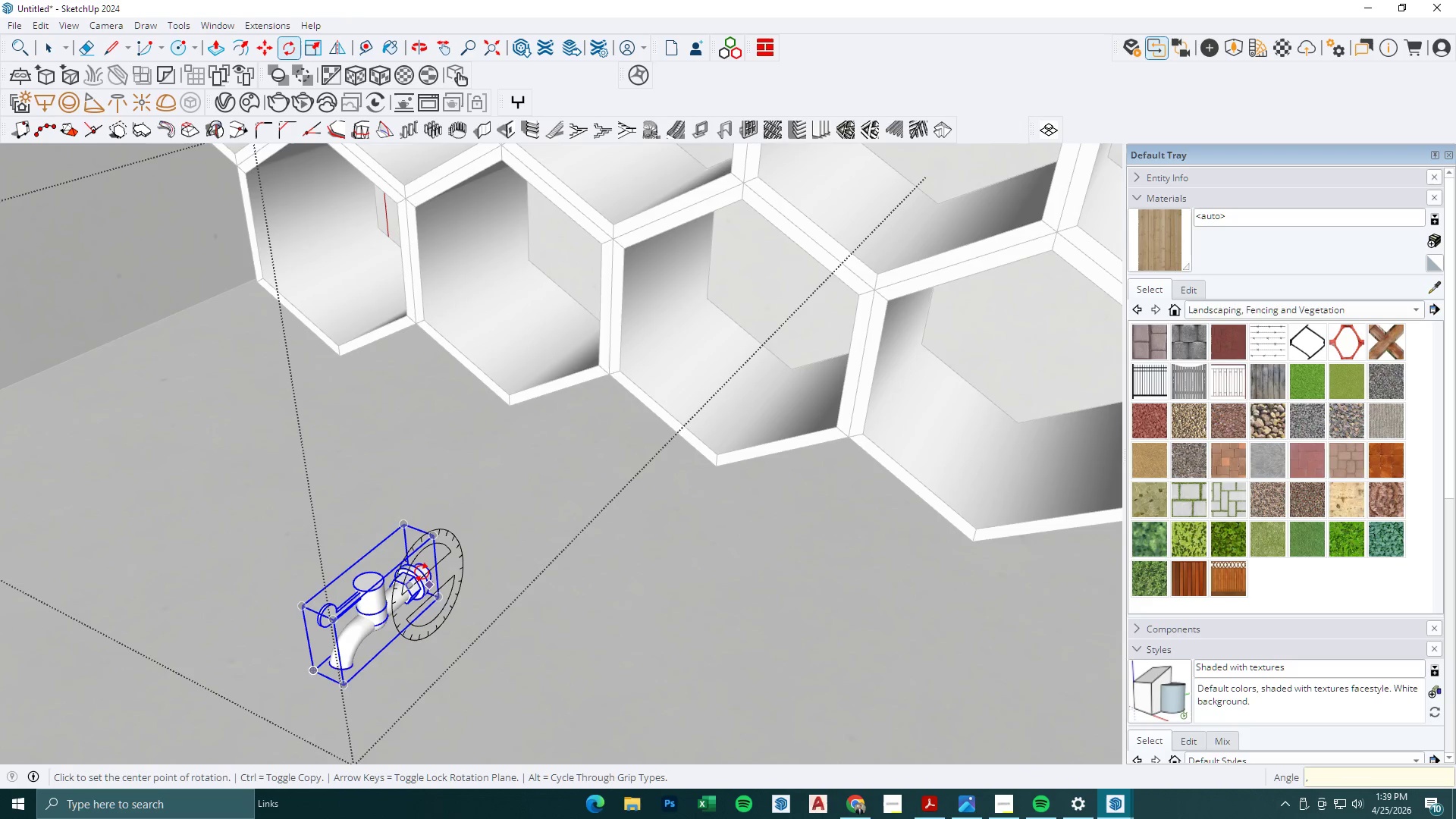 
key(M)
 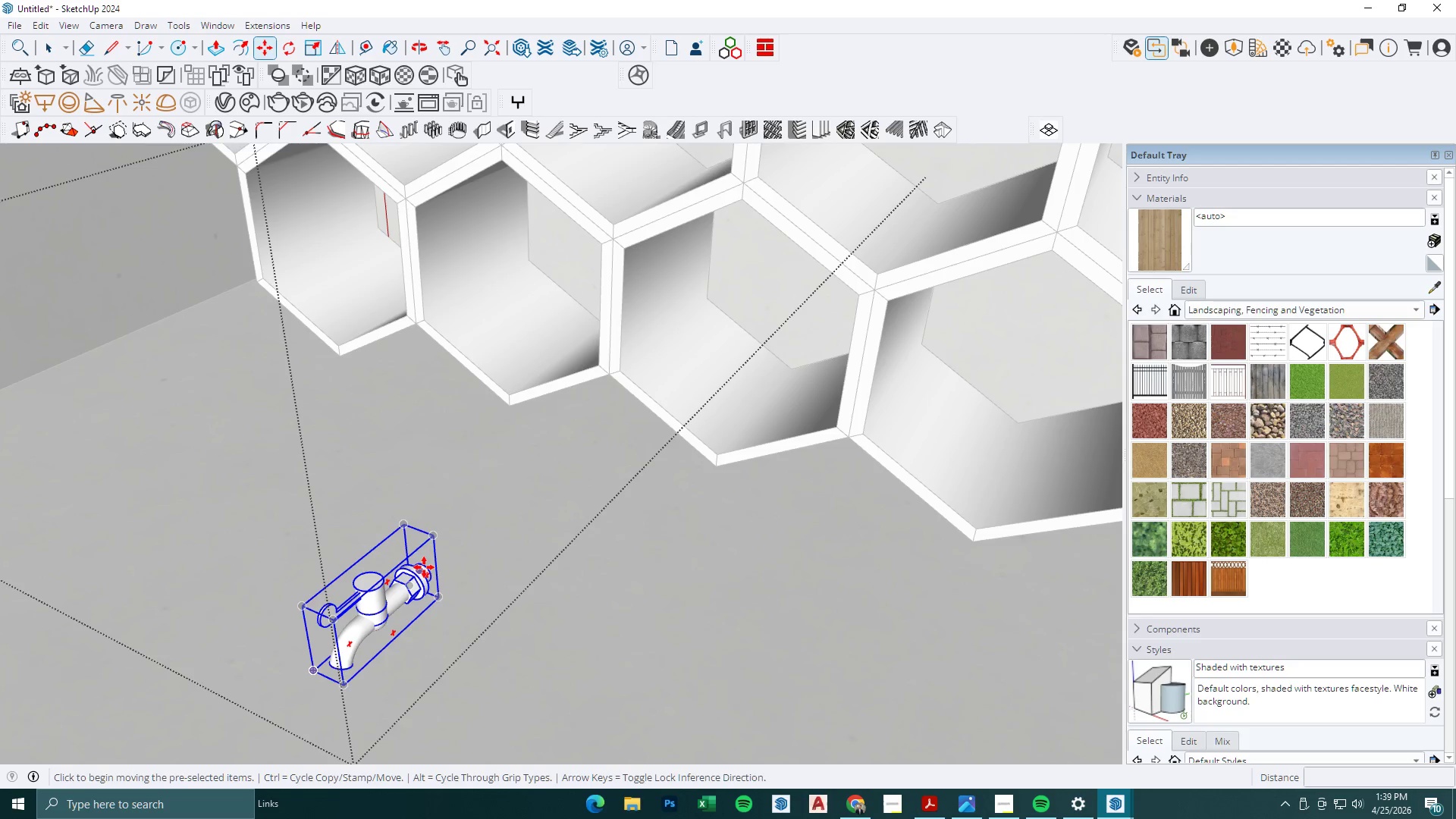 
left_click([424, 567])
 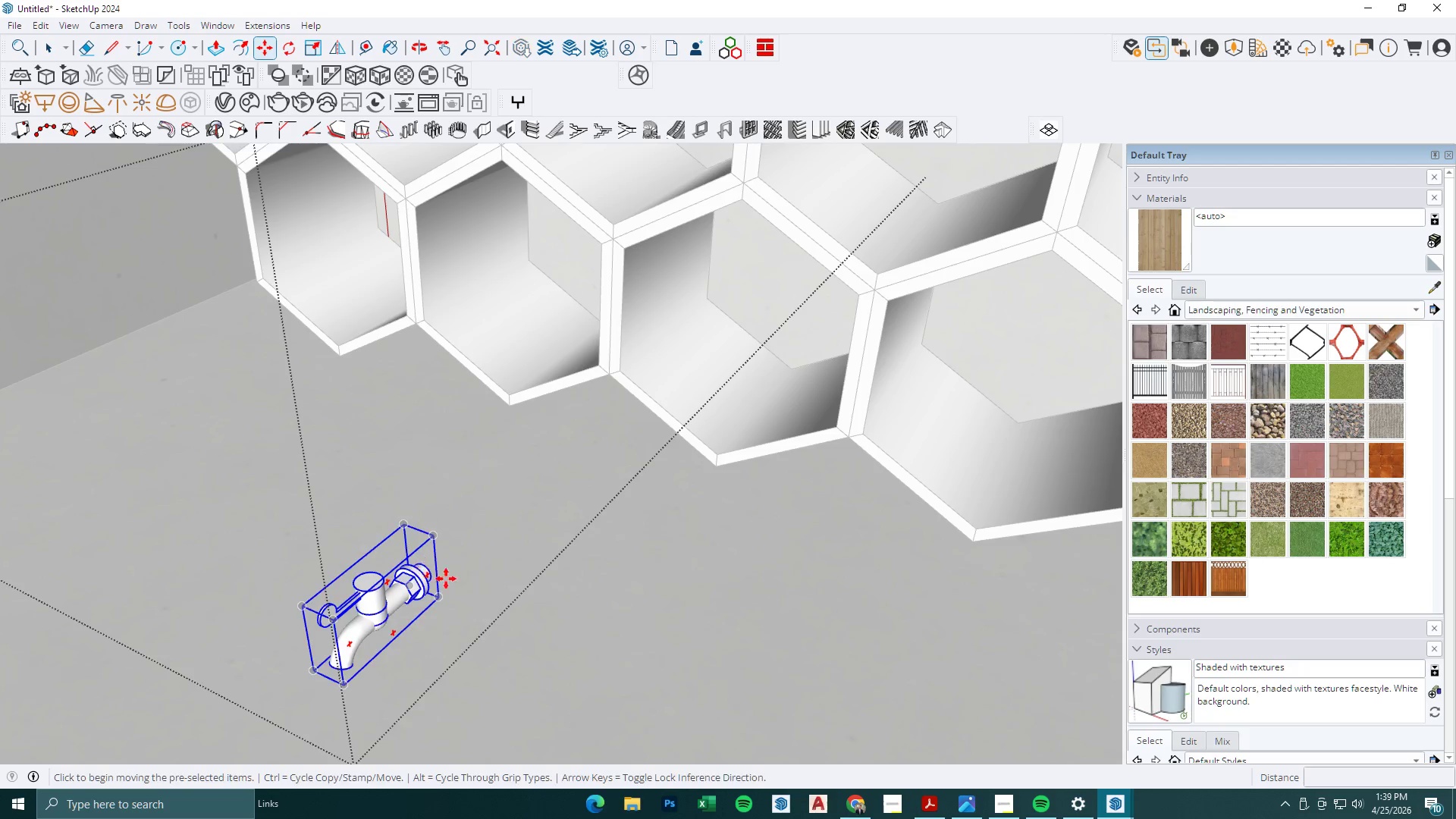 
key(K)
 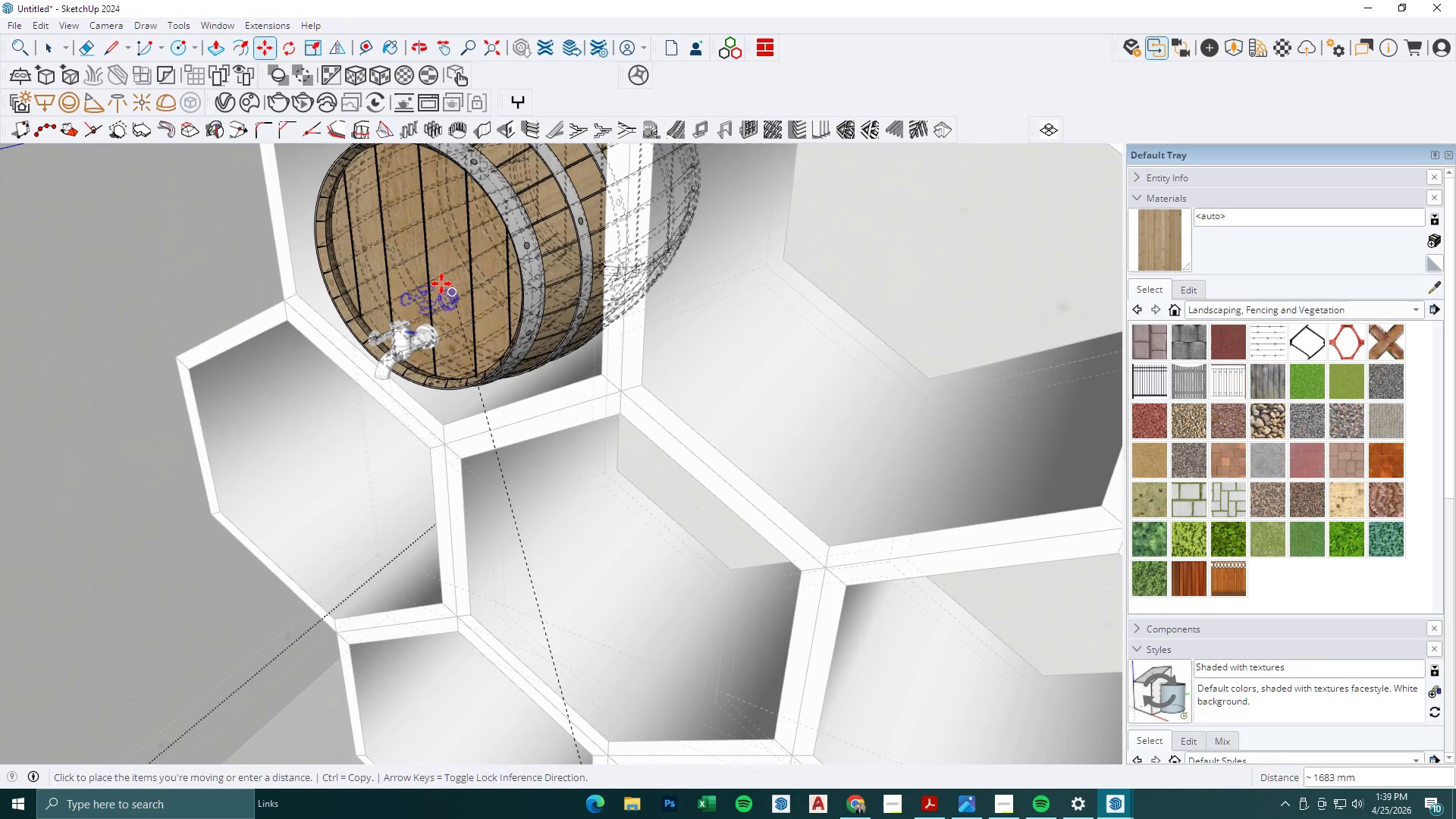 
scroll: coordinate [474, 307], scroll_direction: up, amount: 12.0
 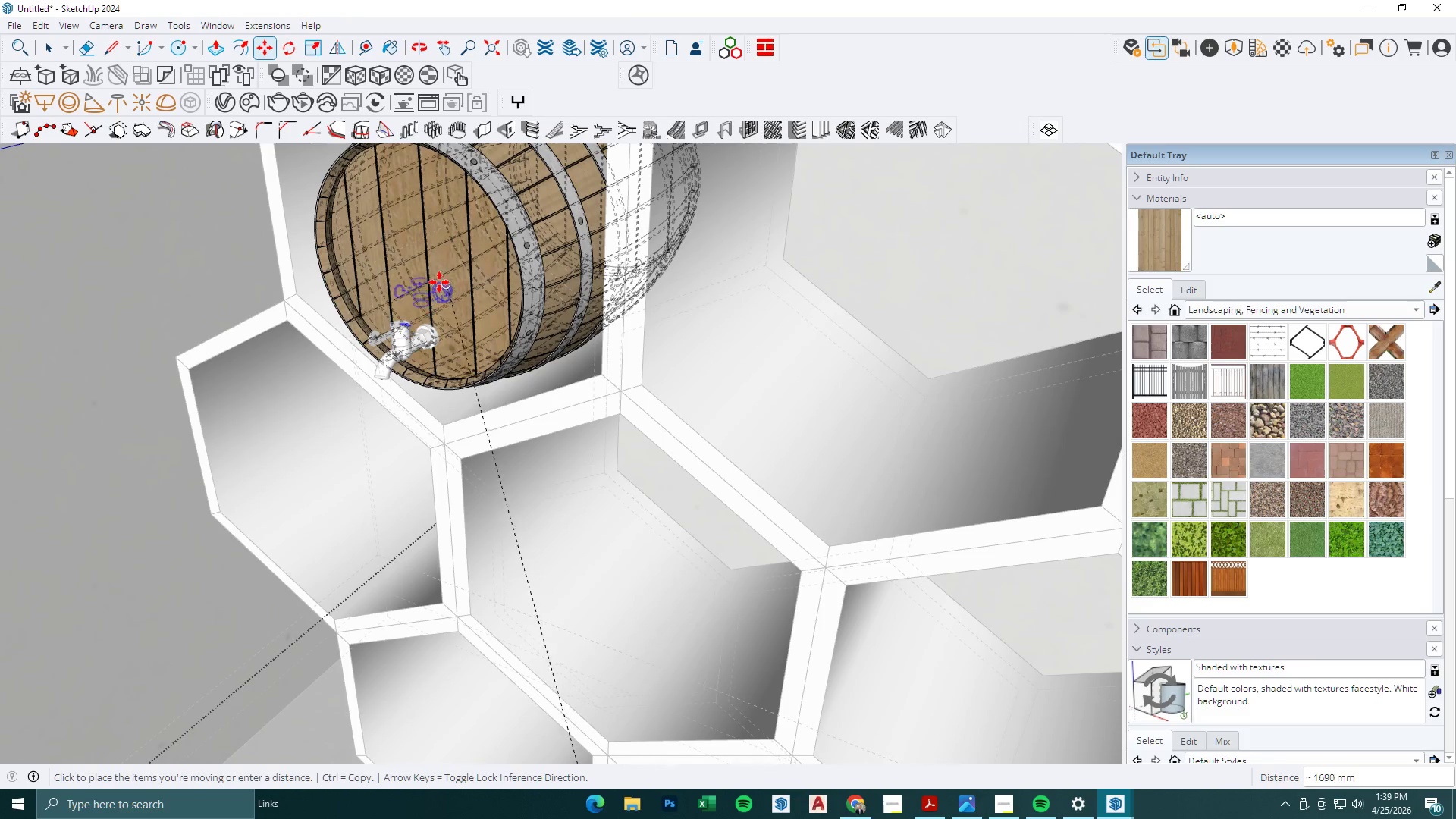 
key(K)
 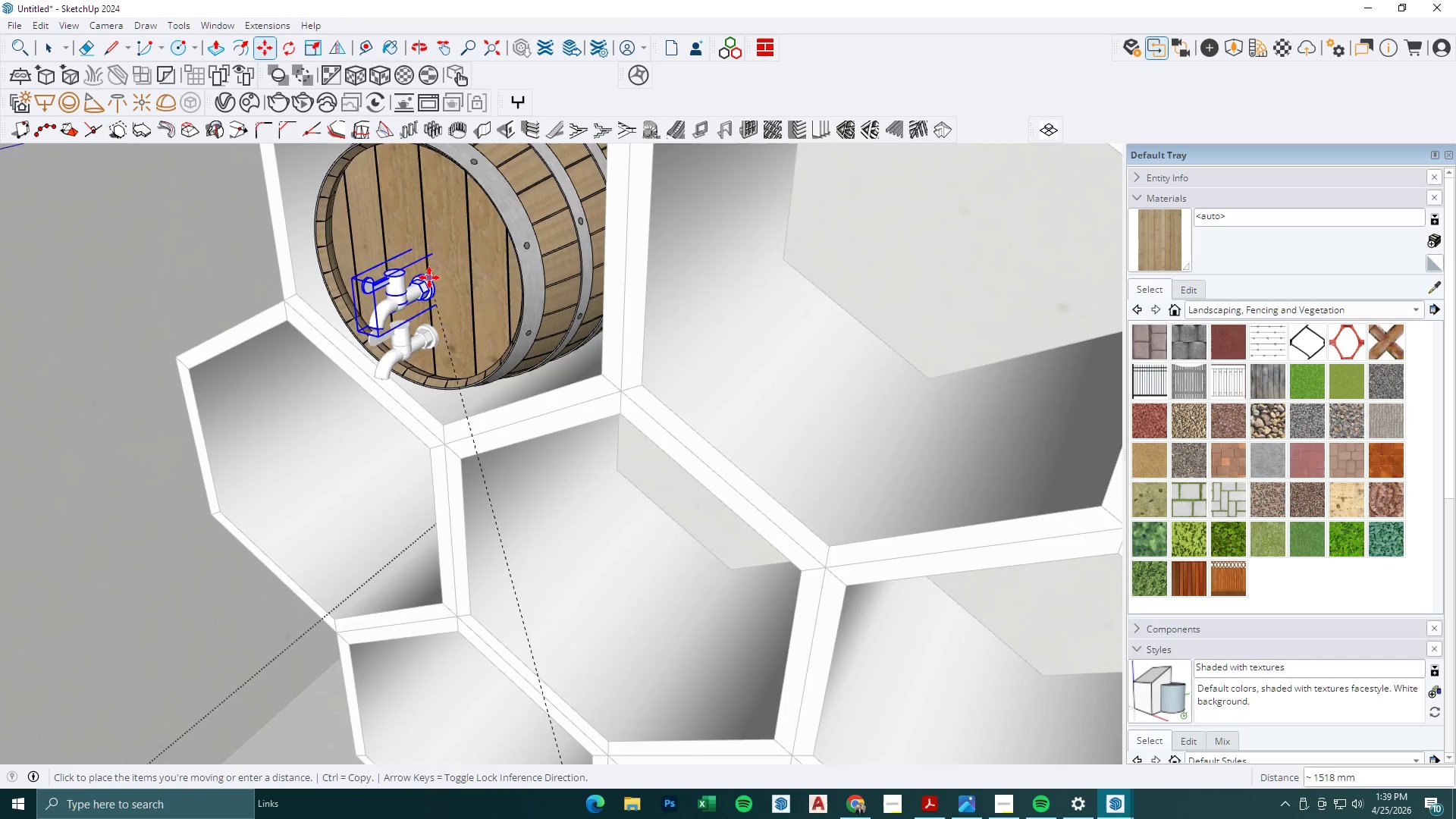 
left_click([430, 278])
 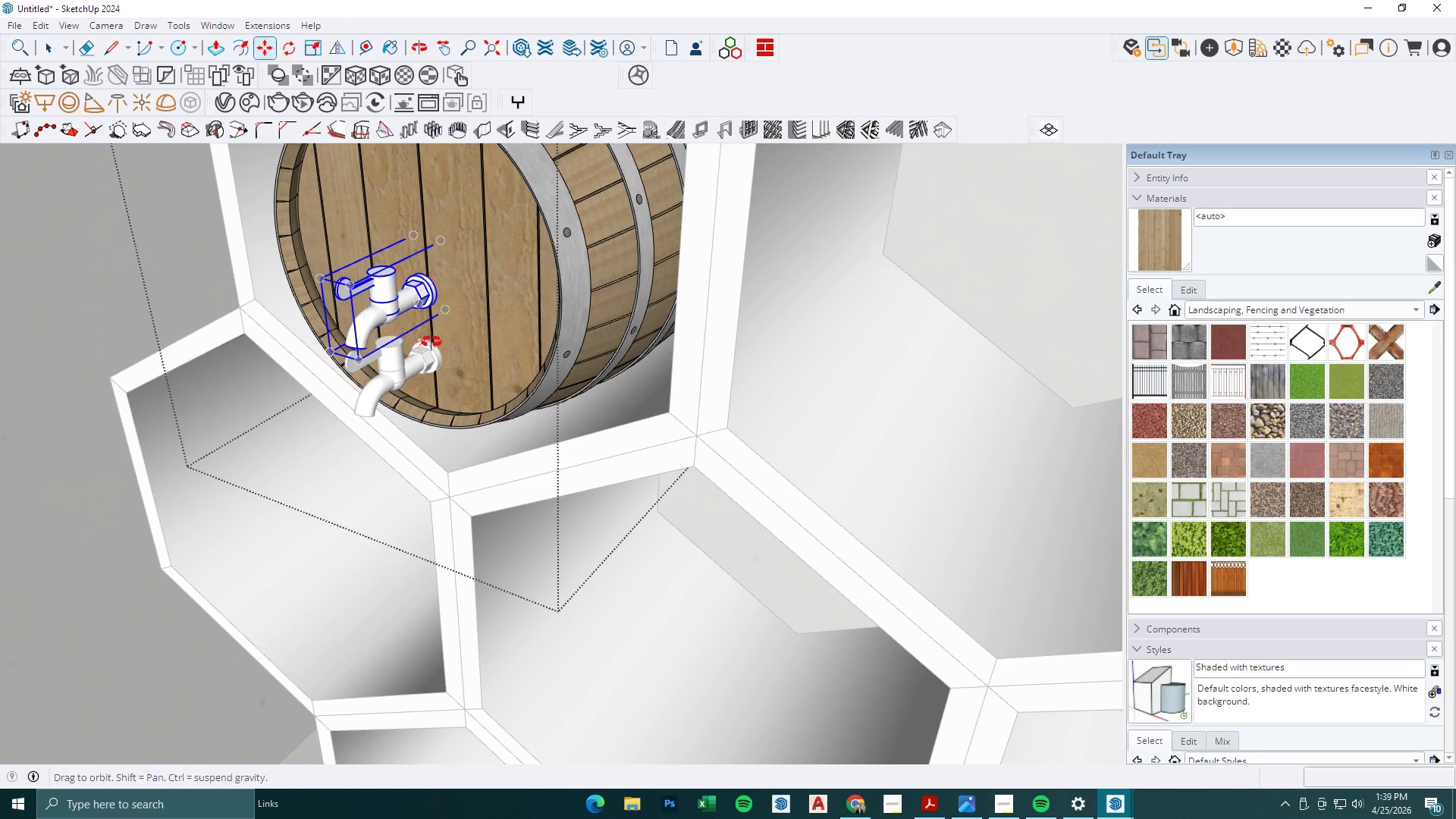 
scroll: coordinate [429, 278], scroll_direction: up, amount: 3.0
 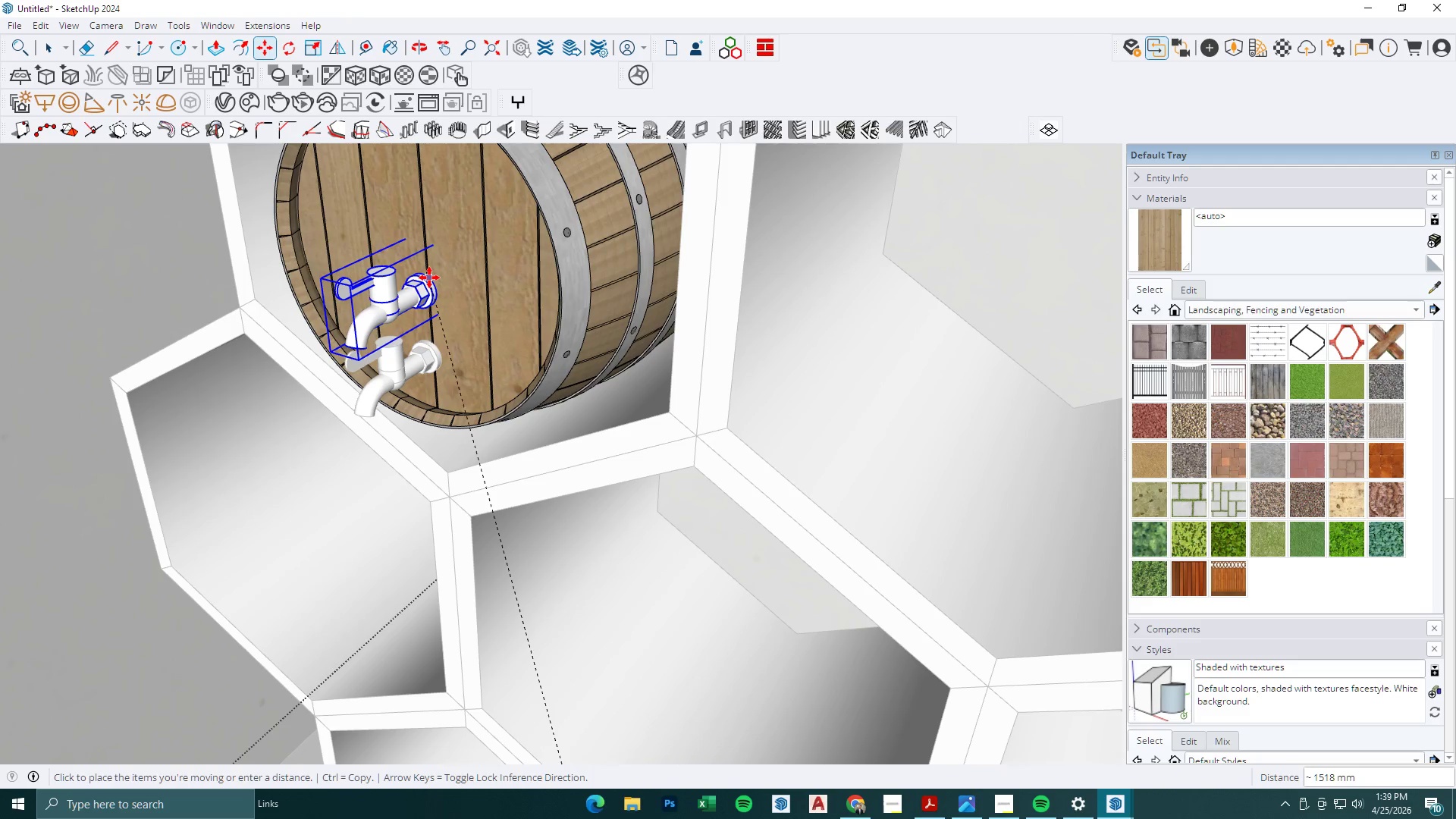 
key(Space)
 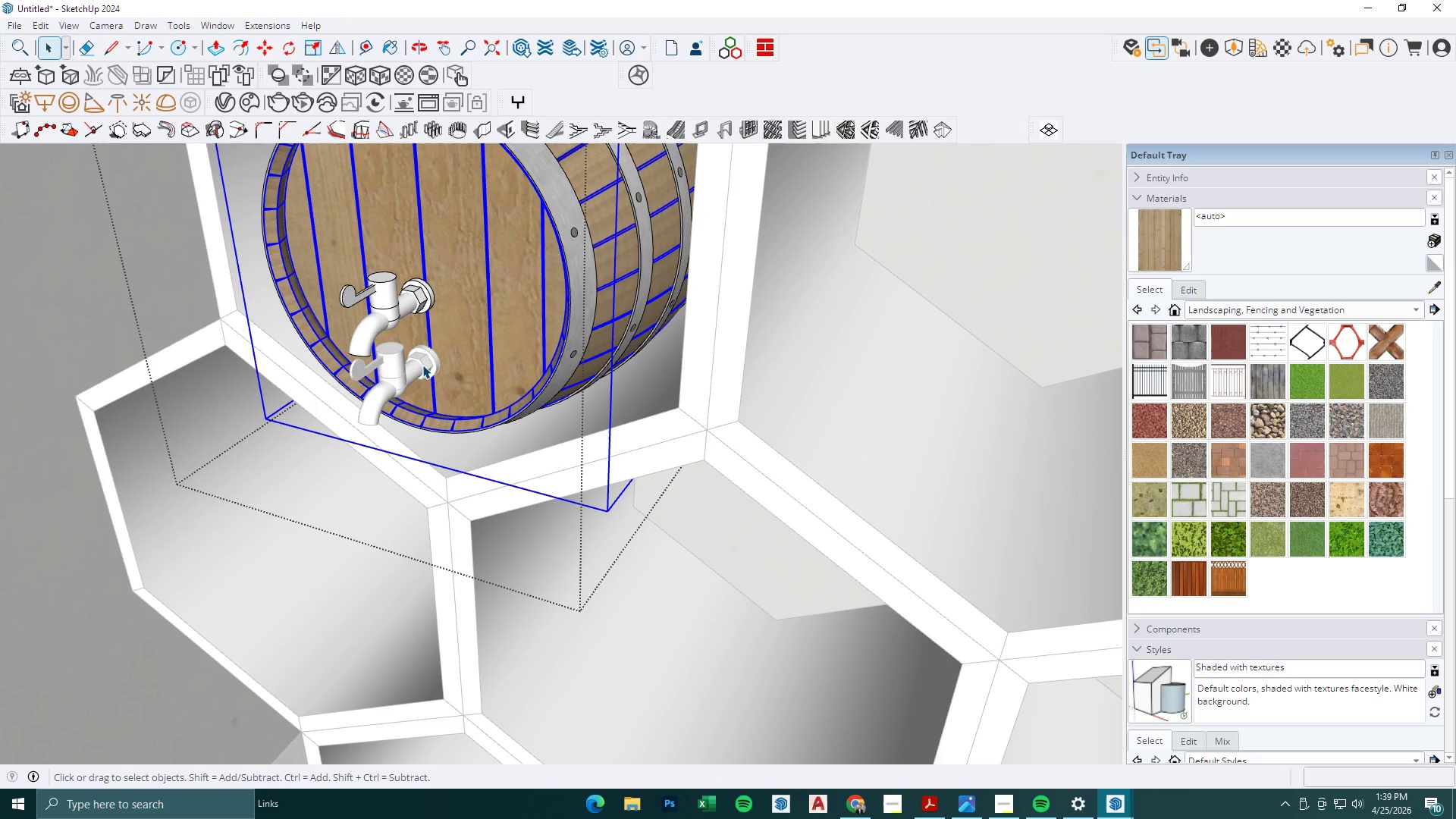 
double_click([416, 366])
 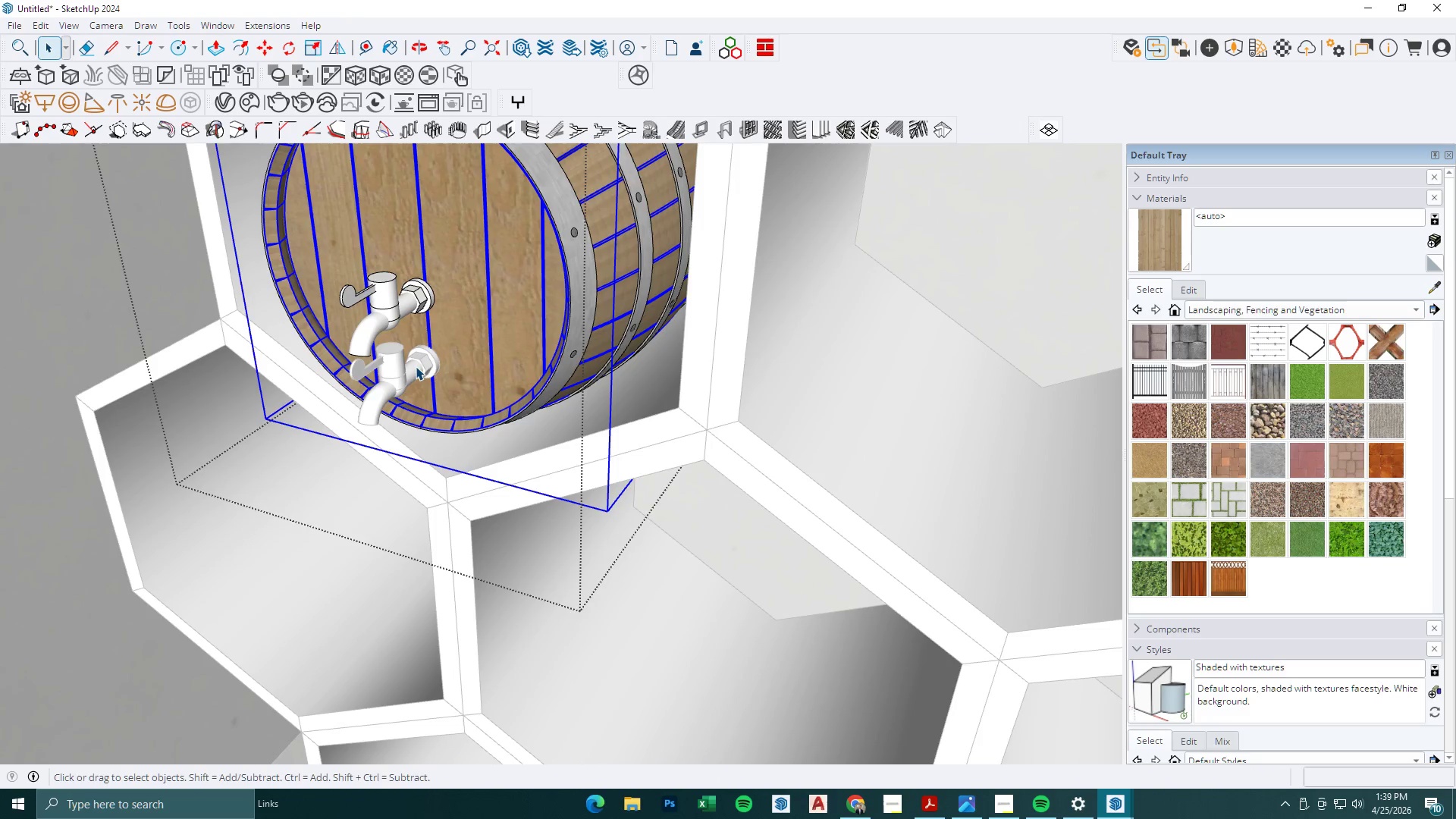 
triple_click([416, 366])
 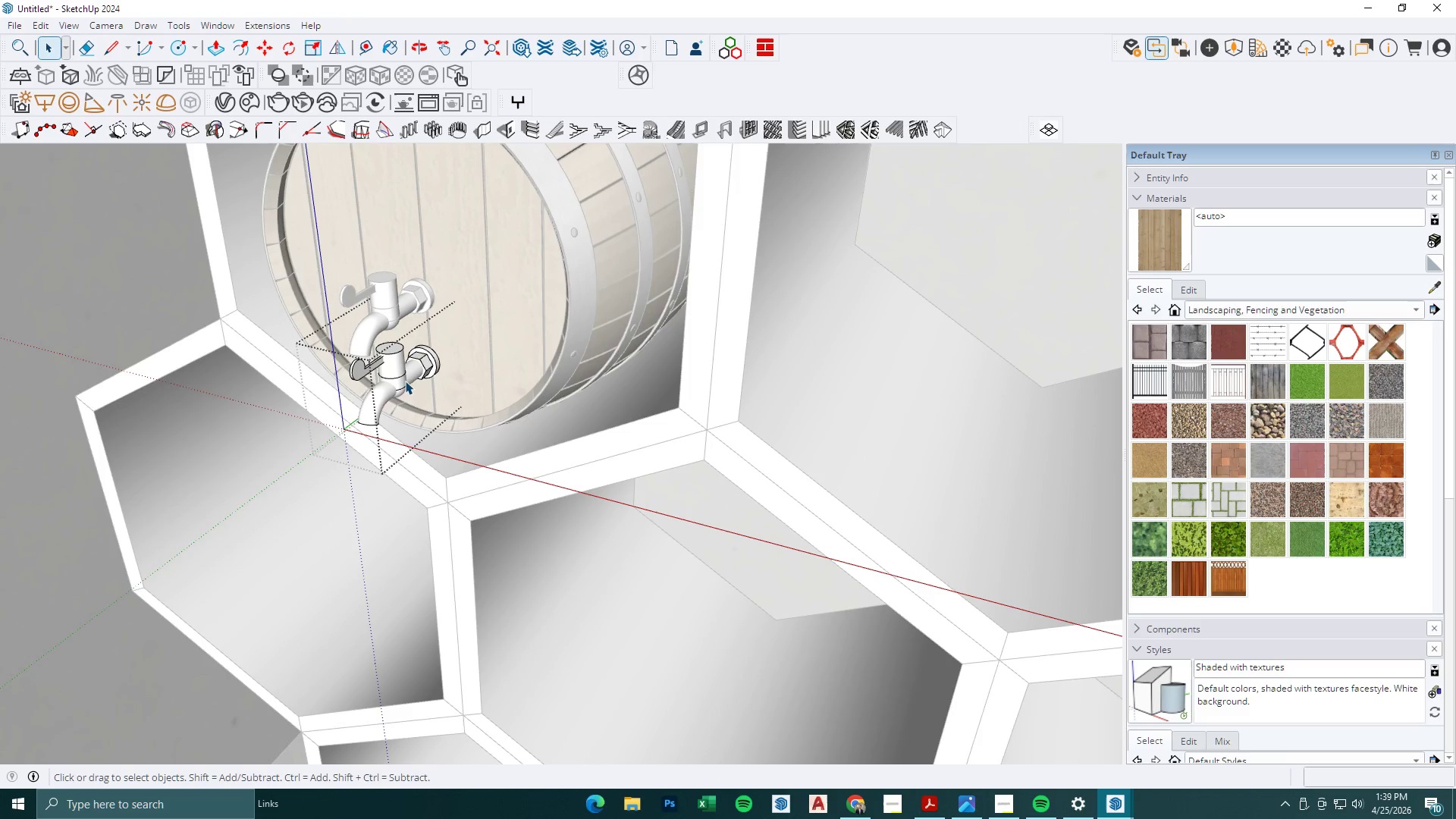 
triple_click([405, 373])
 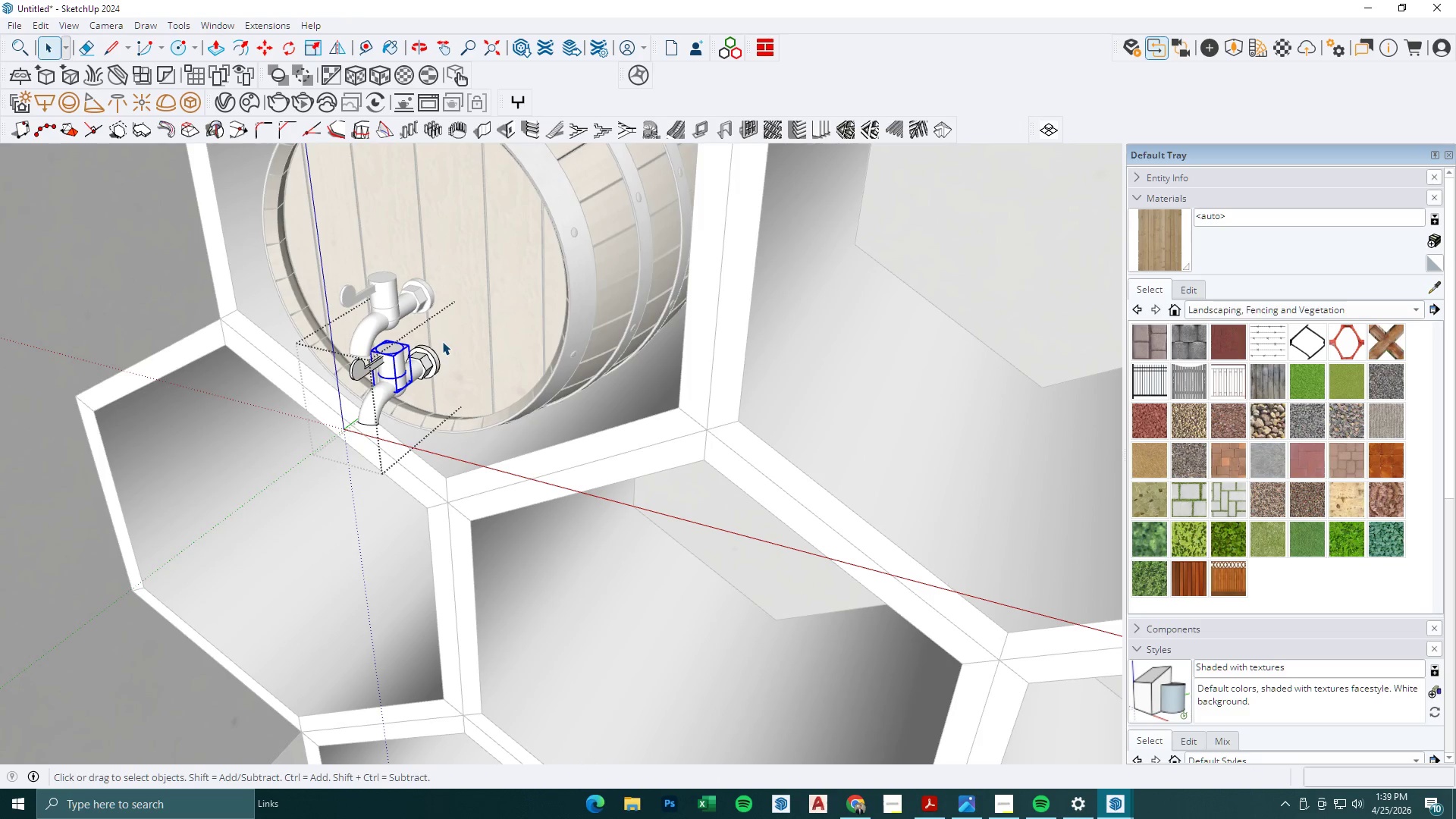 
key(Escape)
 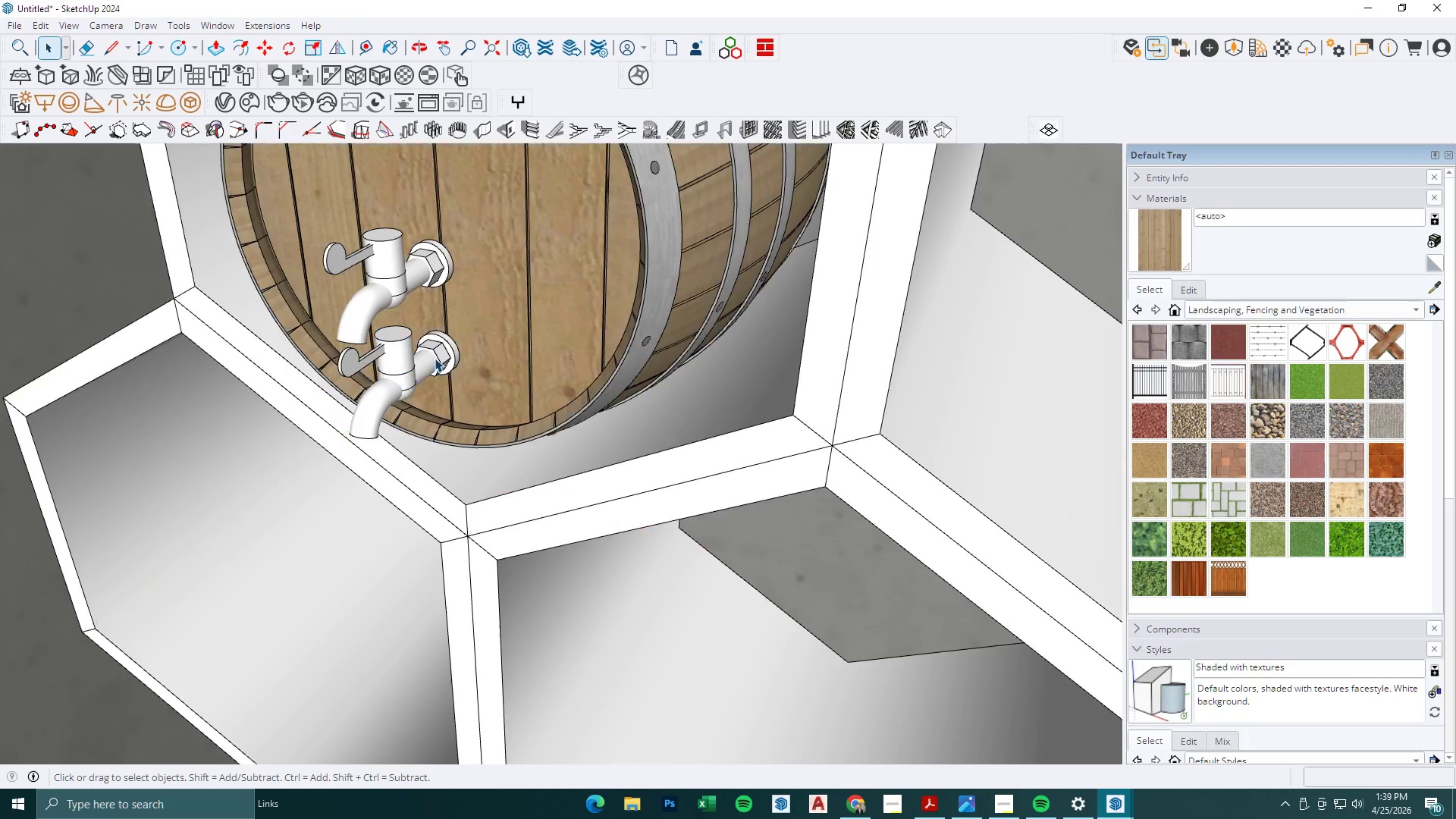 
left_click([434, 358])
 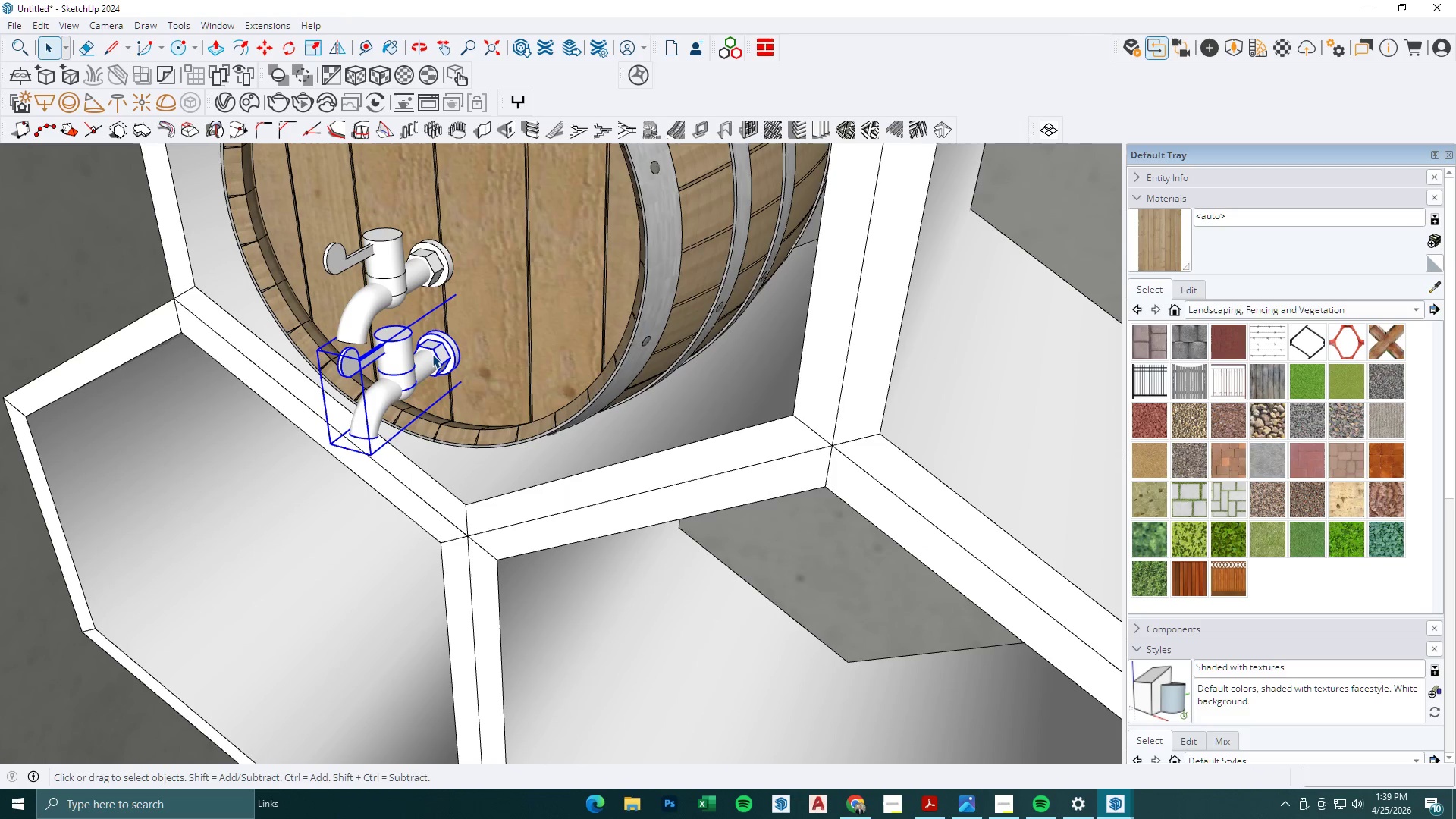 
scroll: coordinate [382, 388], scroll_direction: up, amount: 3.0
 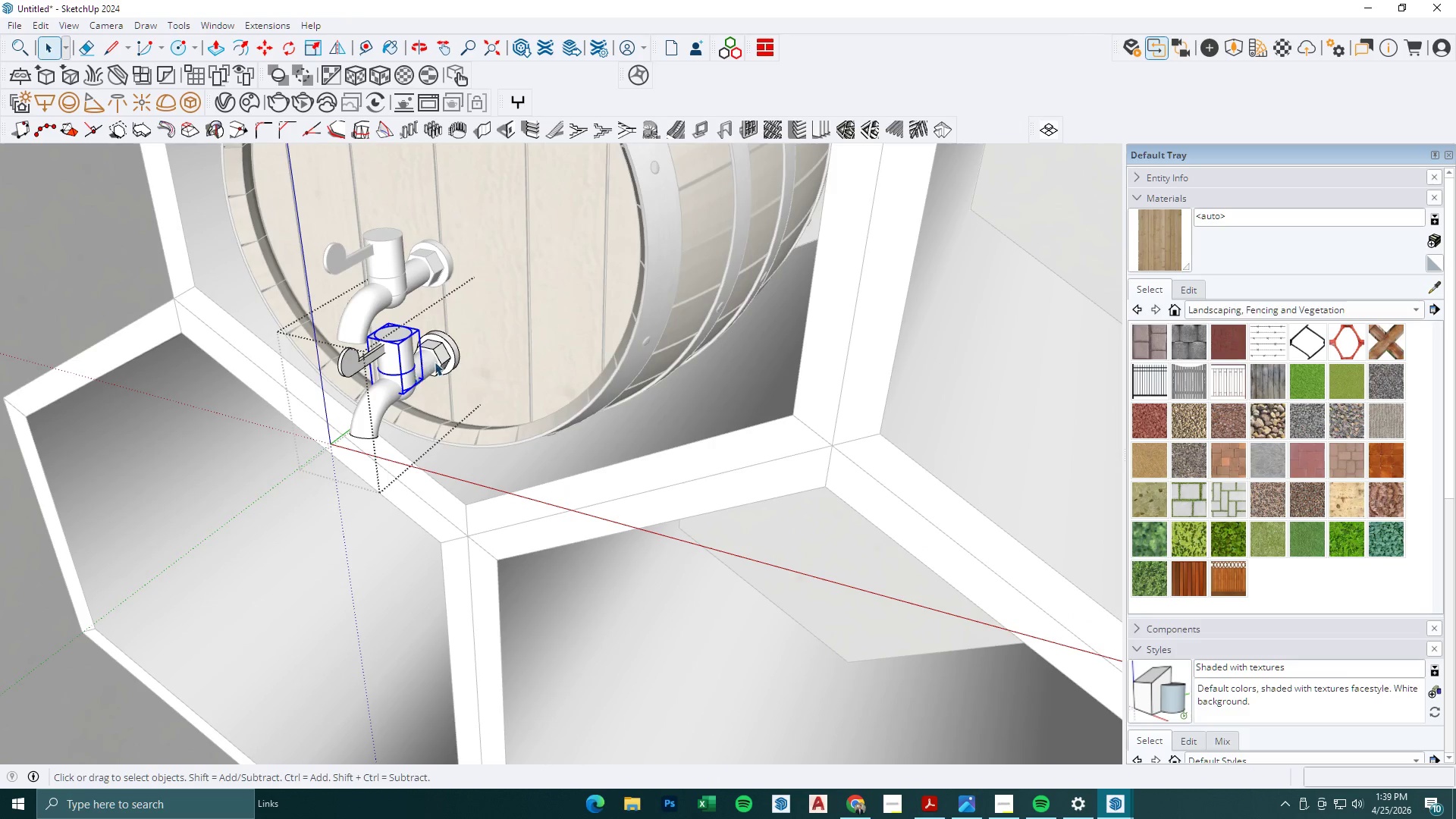 
key(Delete)
 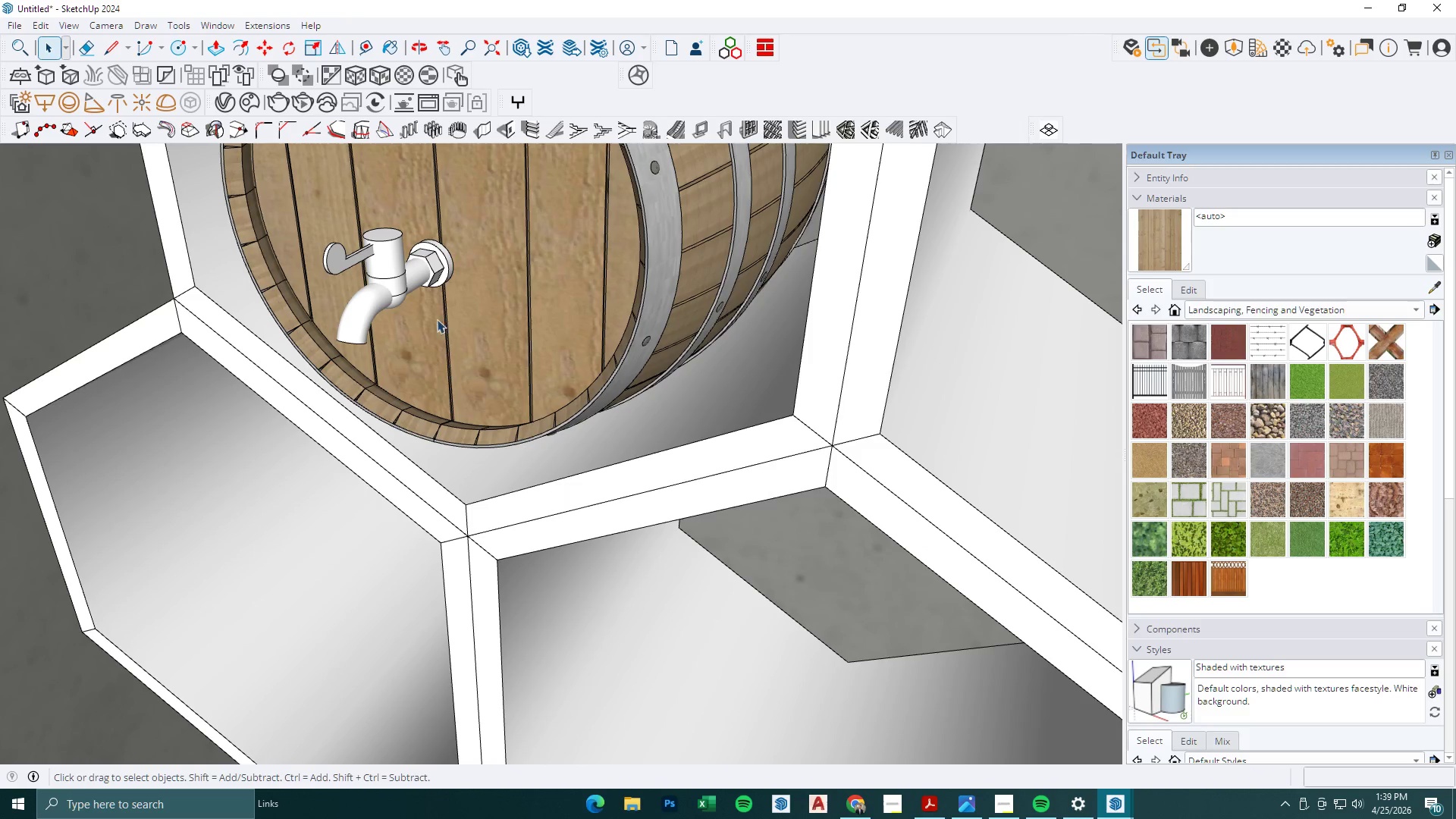 
left_click([434, 268])
 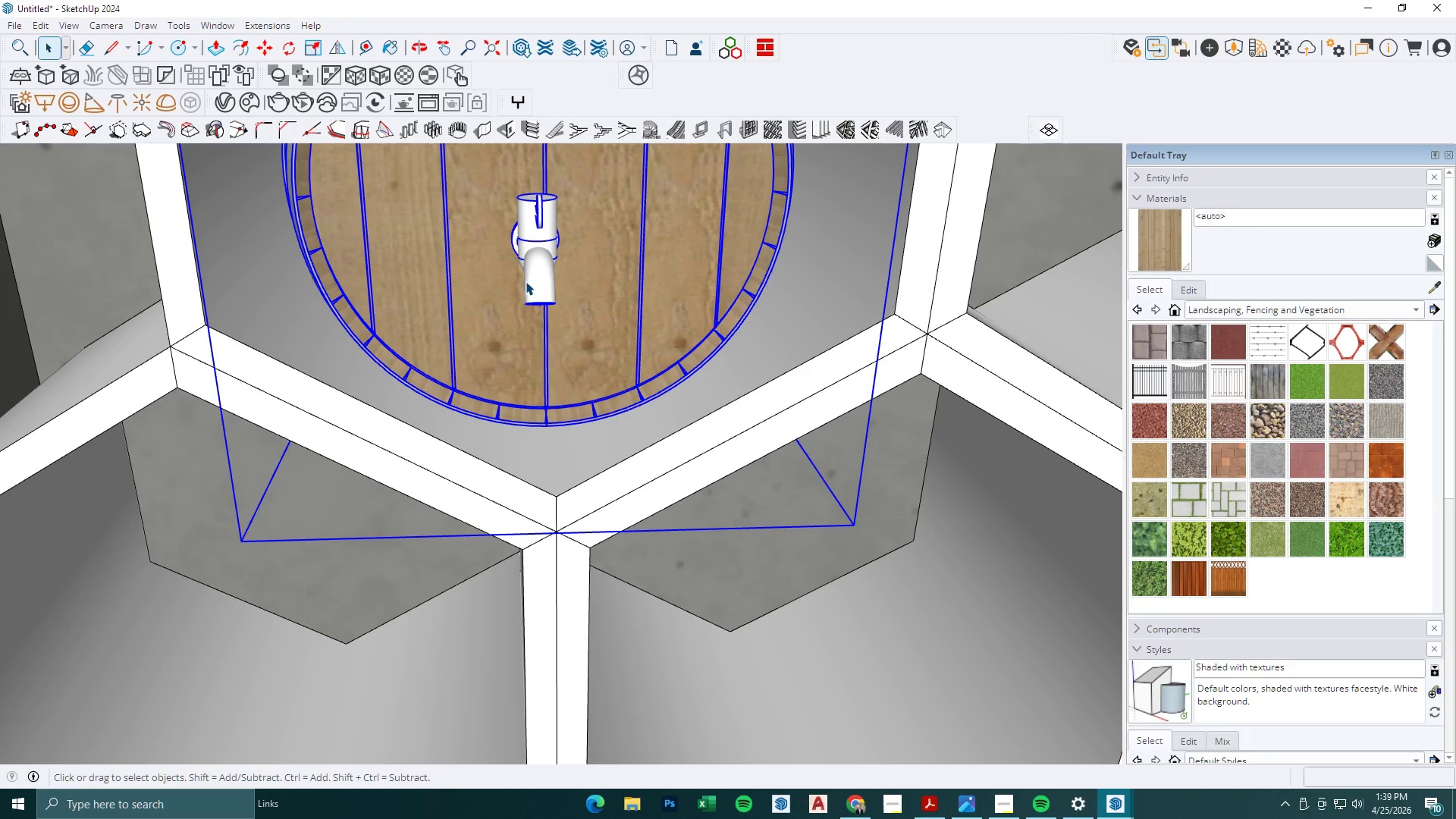 
double_click([544, 259])
 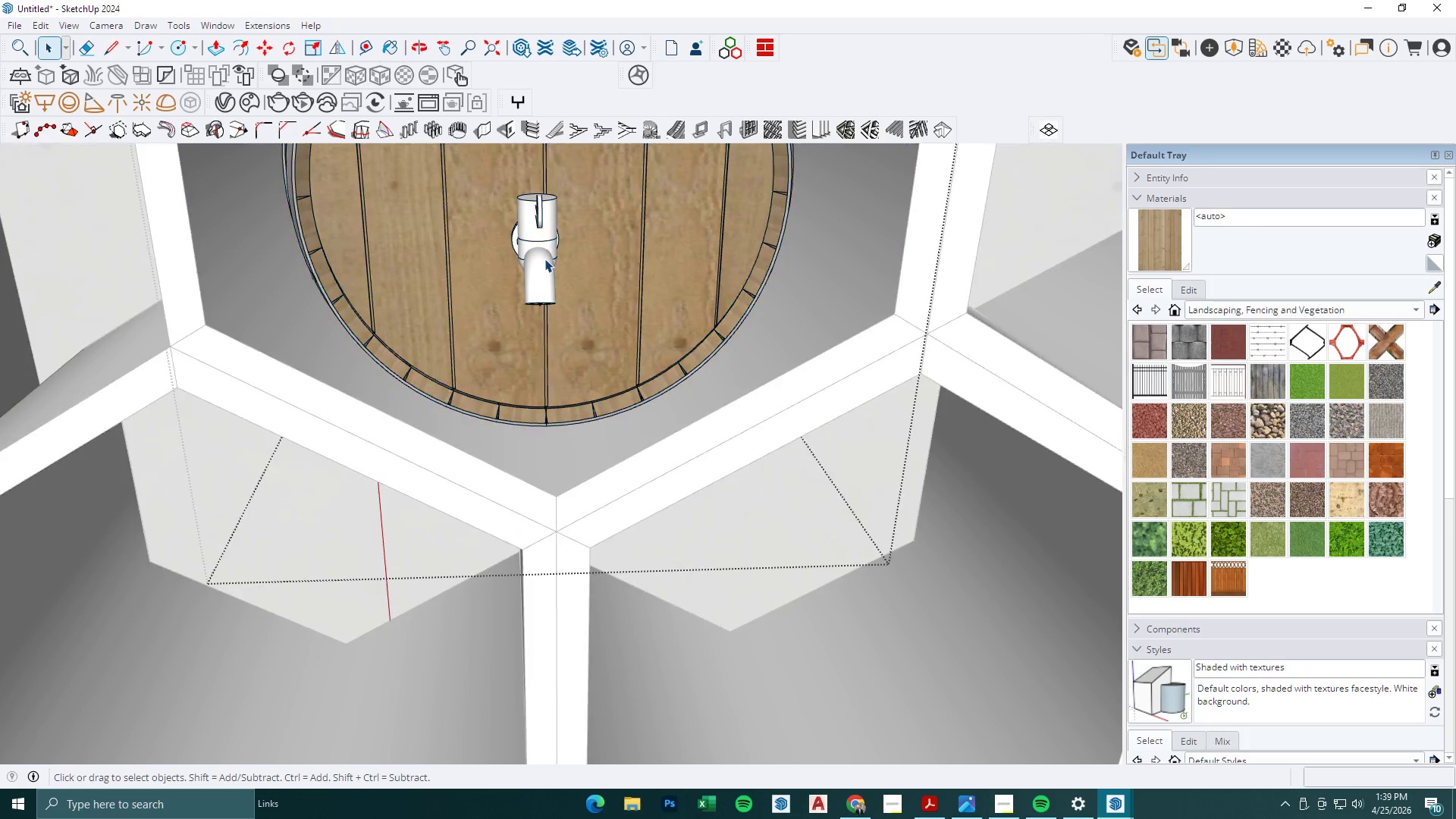 
triple_click([544, 229])
 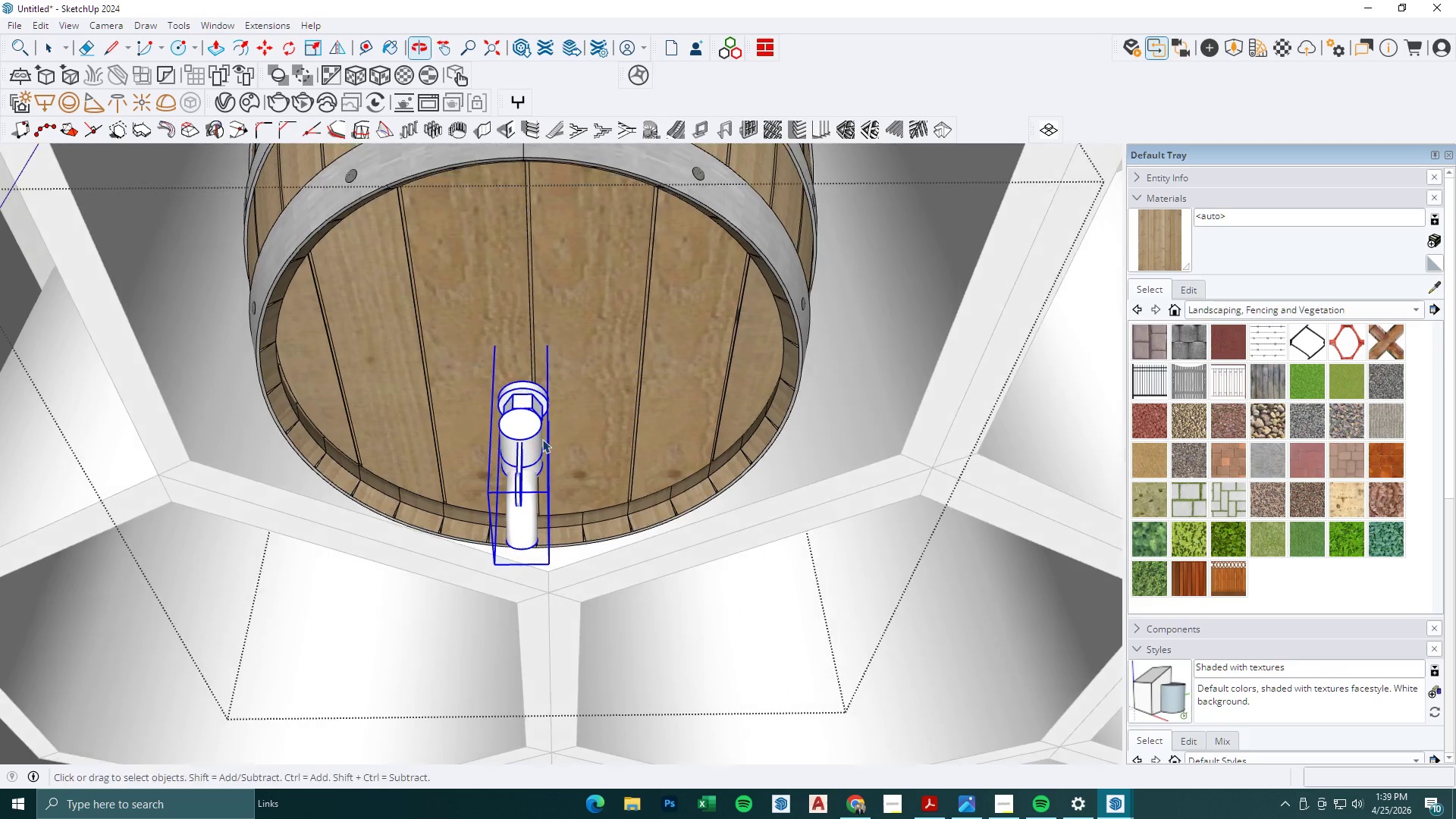 
key(M)
 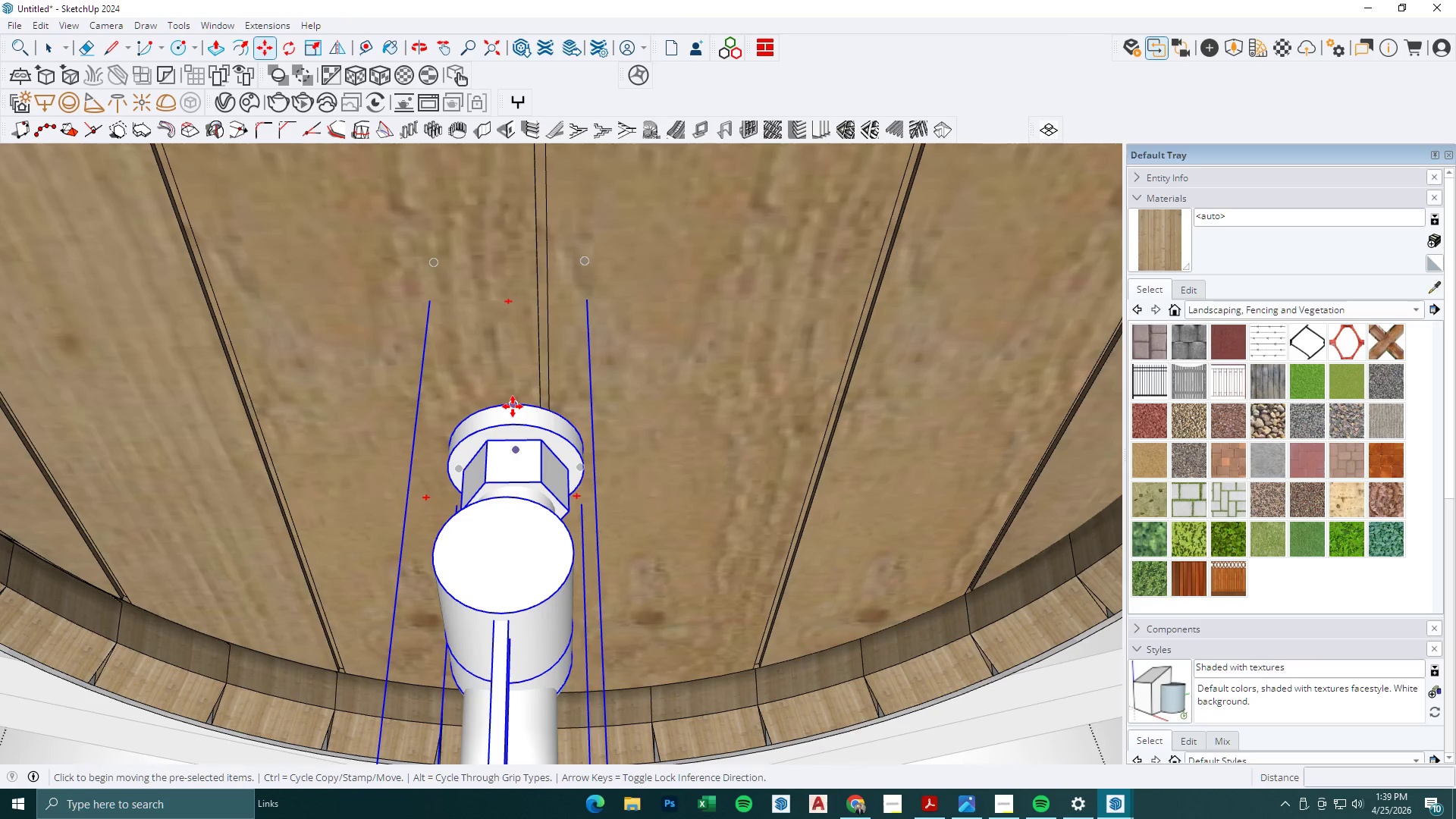 
scroll: coordinate [513, 393], scroll_direction: up, amount: 10.0
 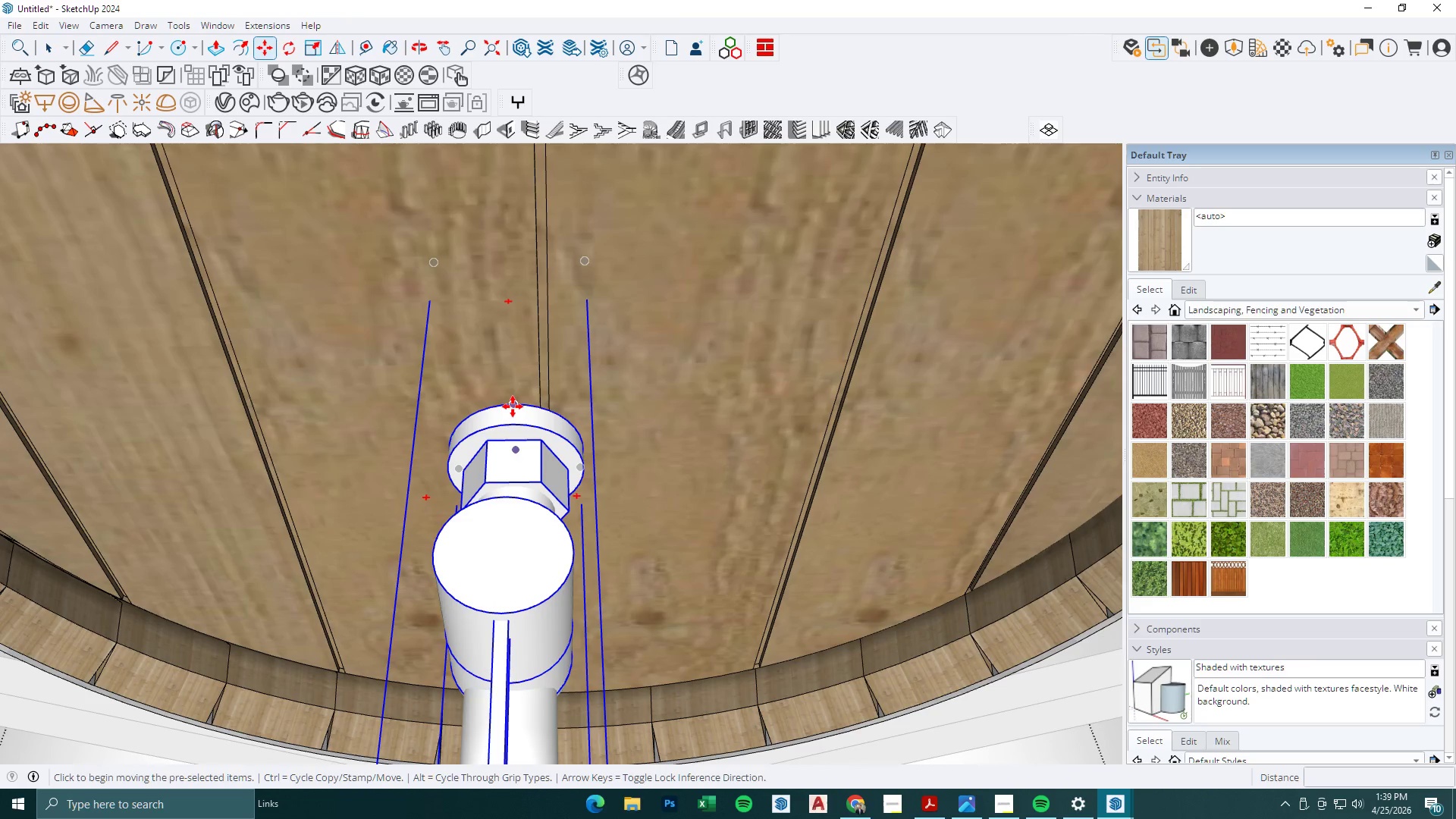 
left_click([513, 406])
 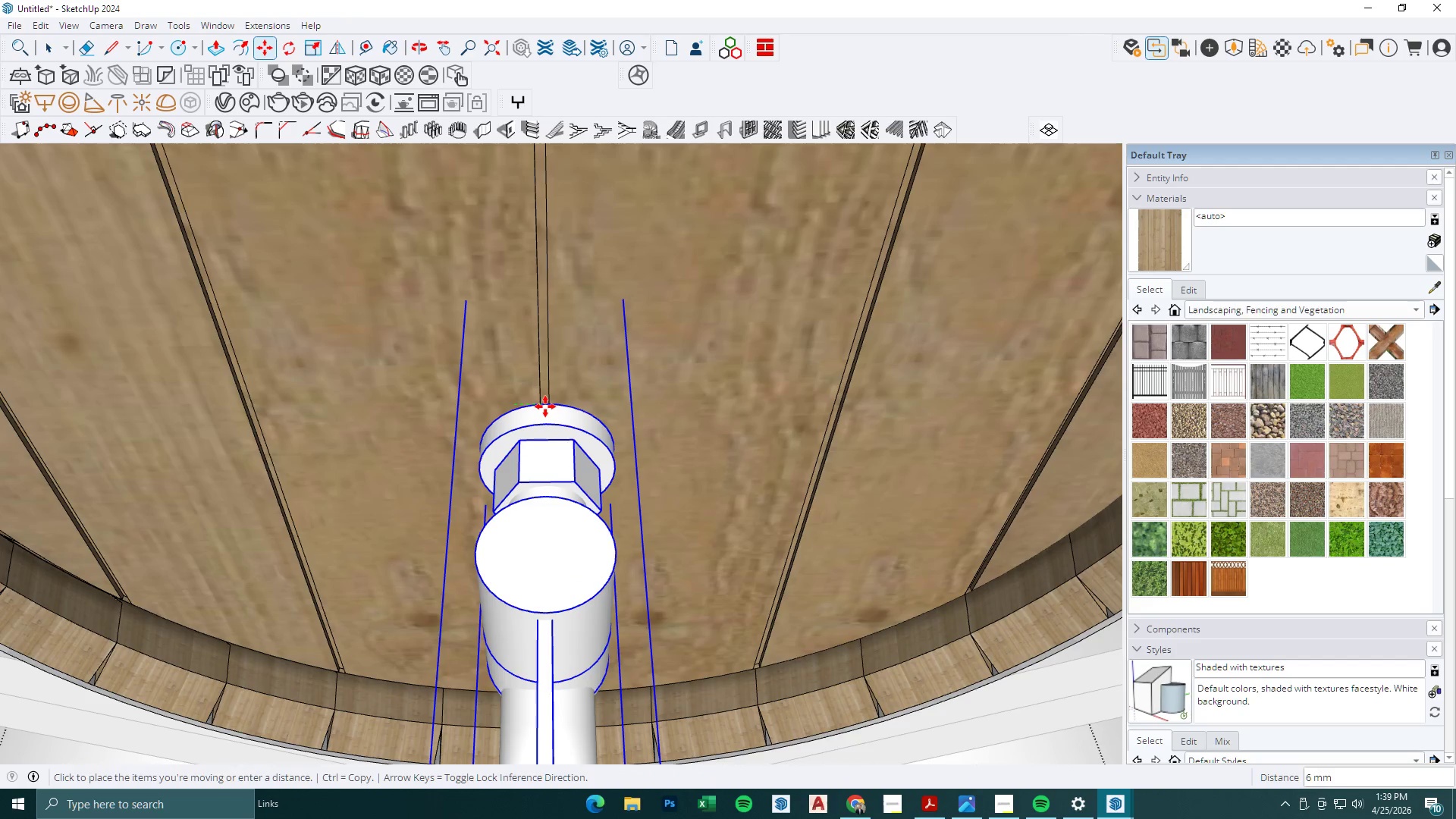 
left_click([545, 406])
 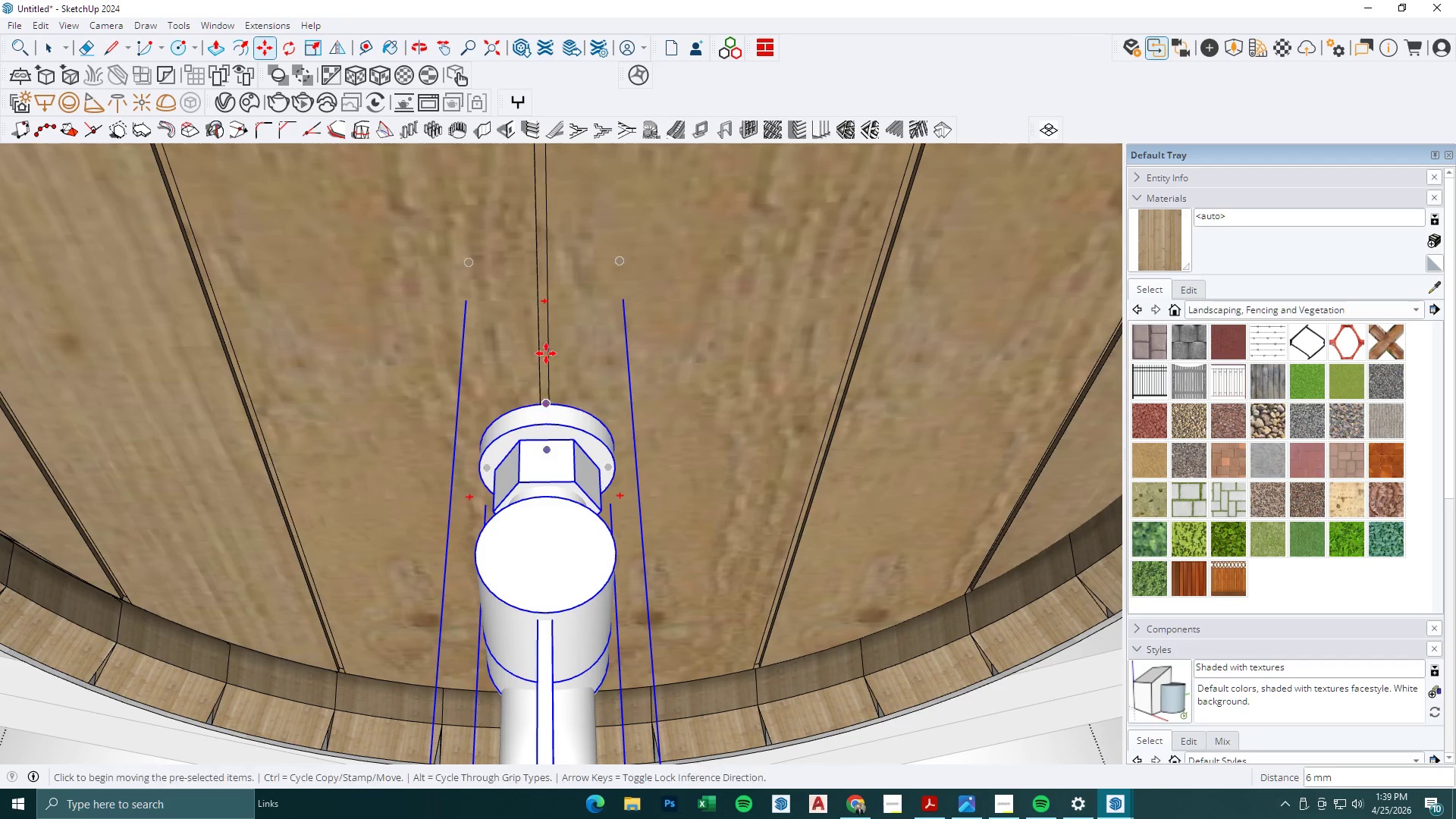 
scroll: coordinate [604, 429], scroll_direction: down, amount: 15.0
 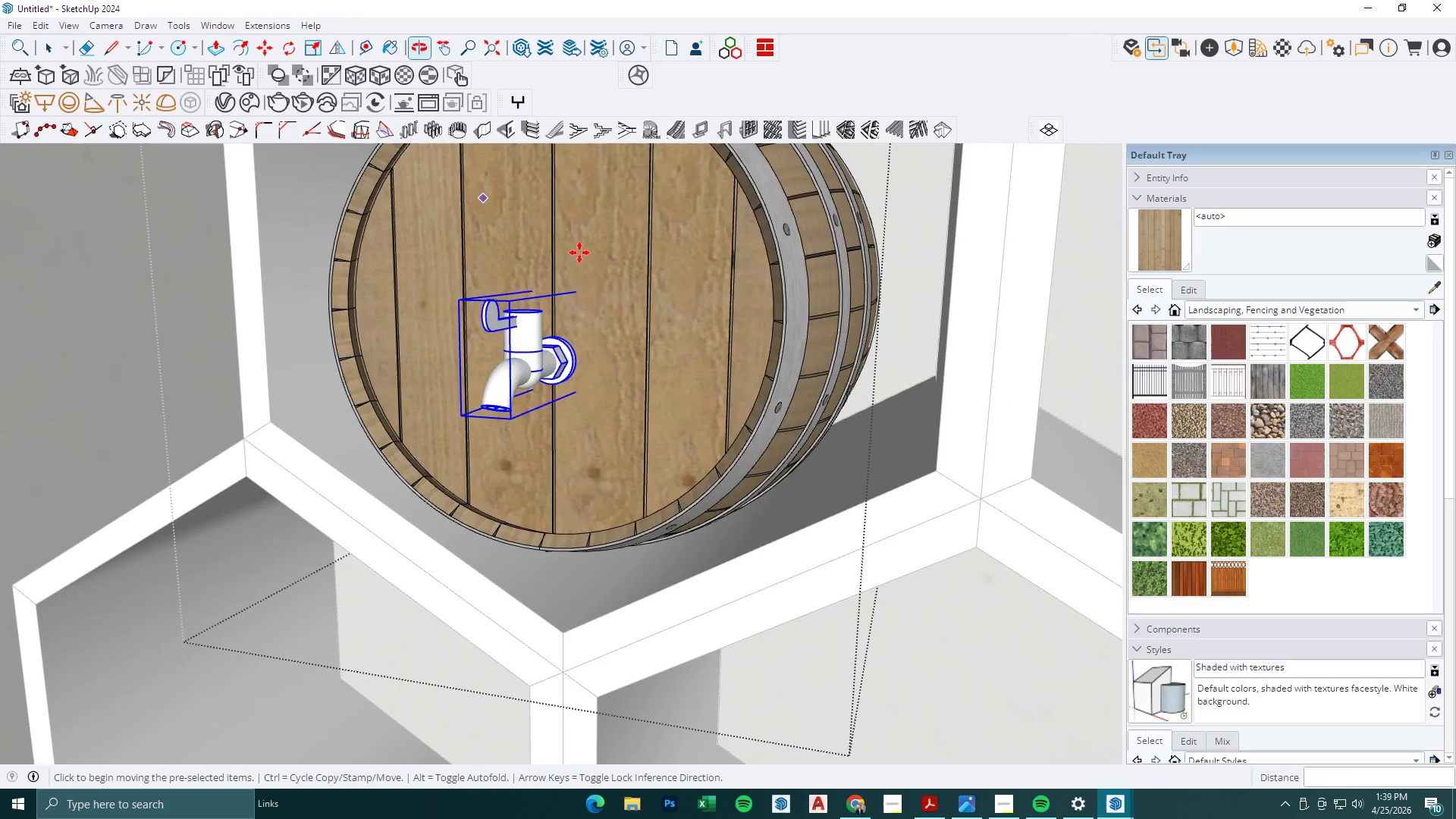 
left_click_drag(start_coordinate=[626, 259], to_coordinate=[629, 266])
 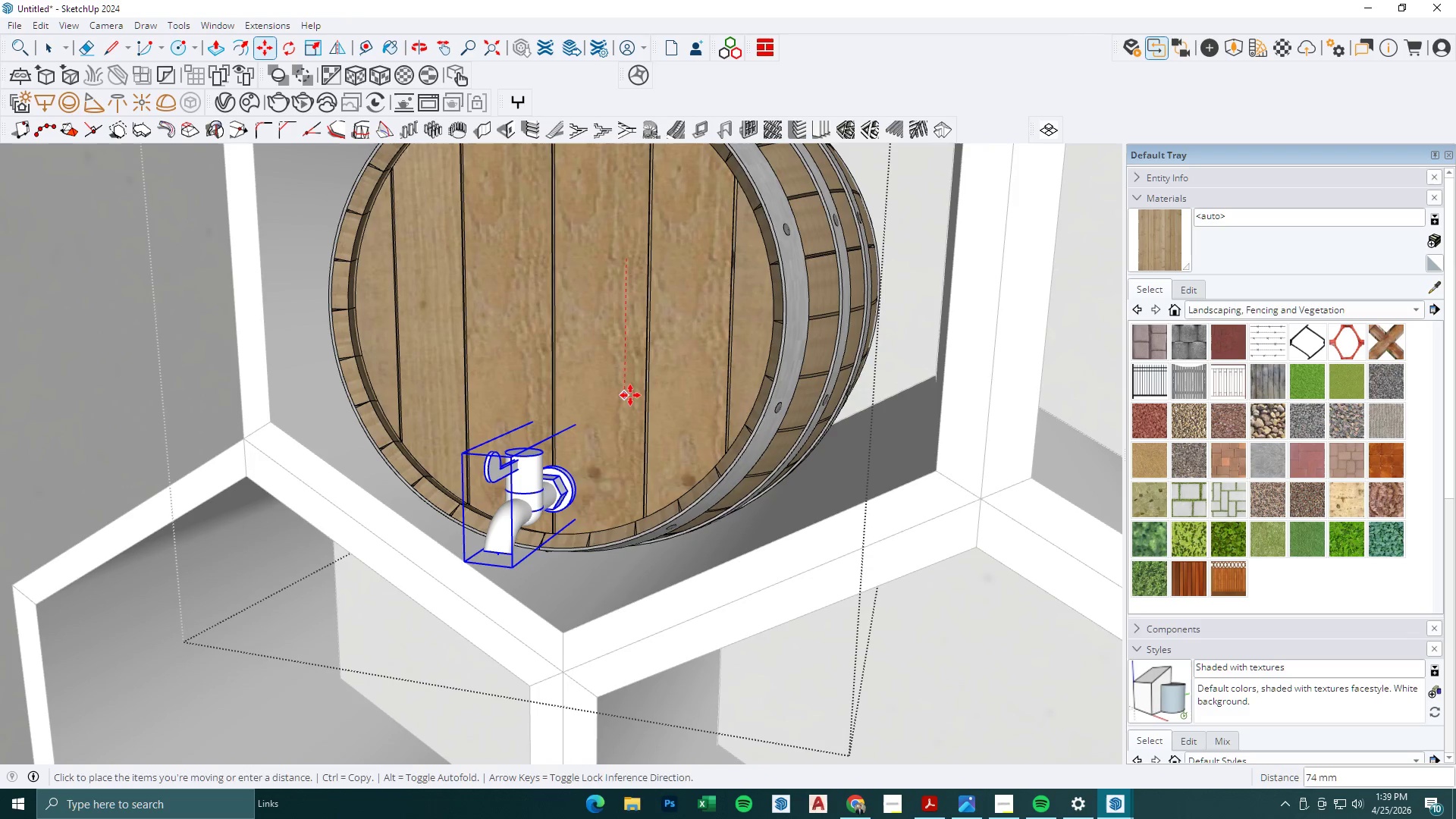 
key(Space)
 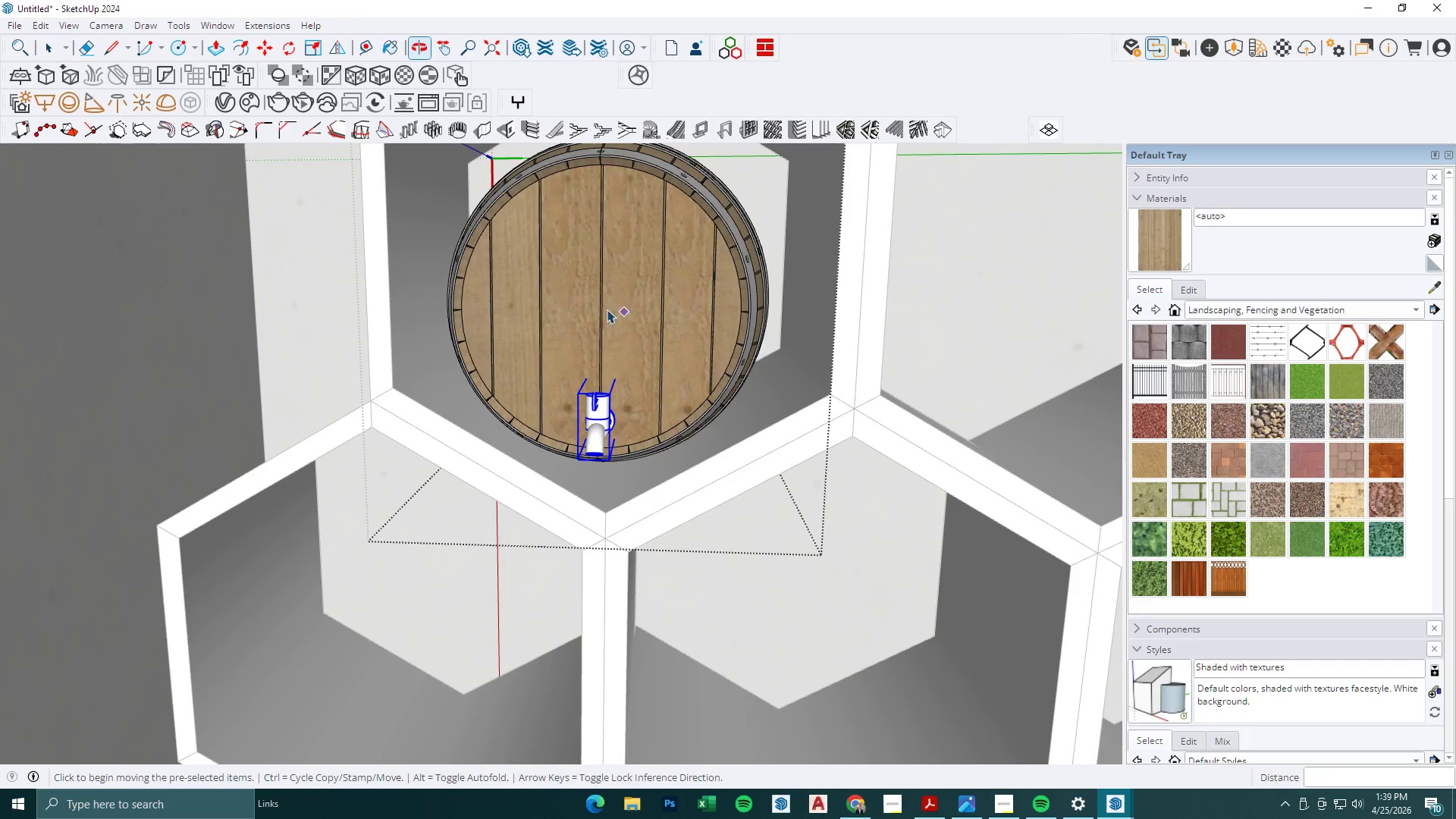 
key(Escape)
 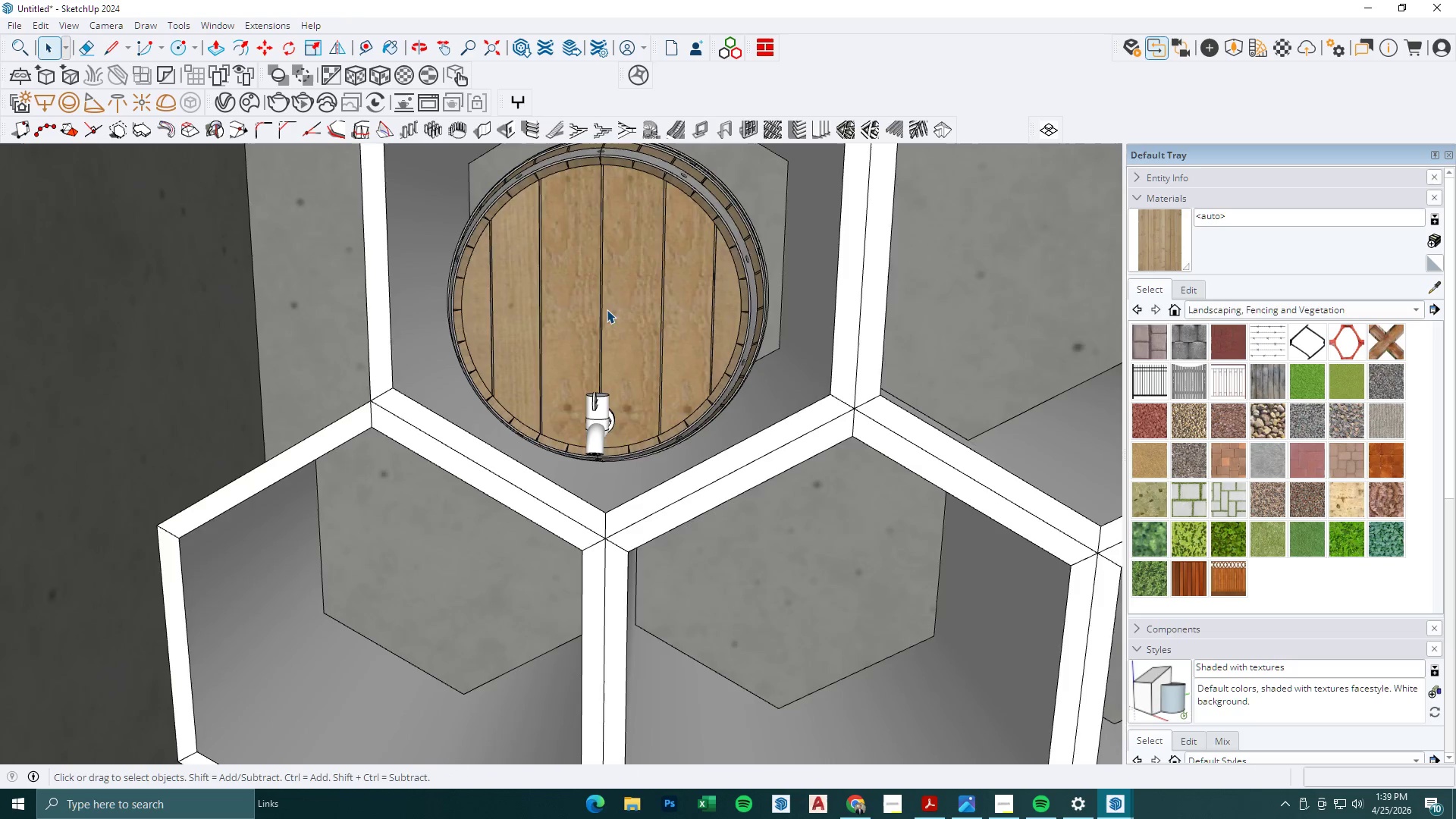 
scroll: coordinate [537, 309], scroll_direction: down, amount: 5.0
 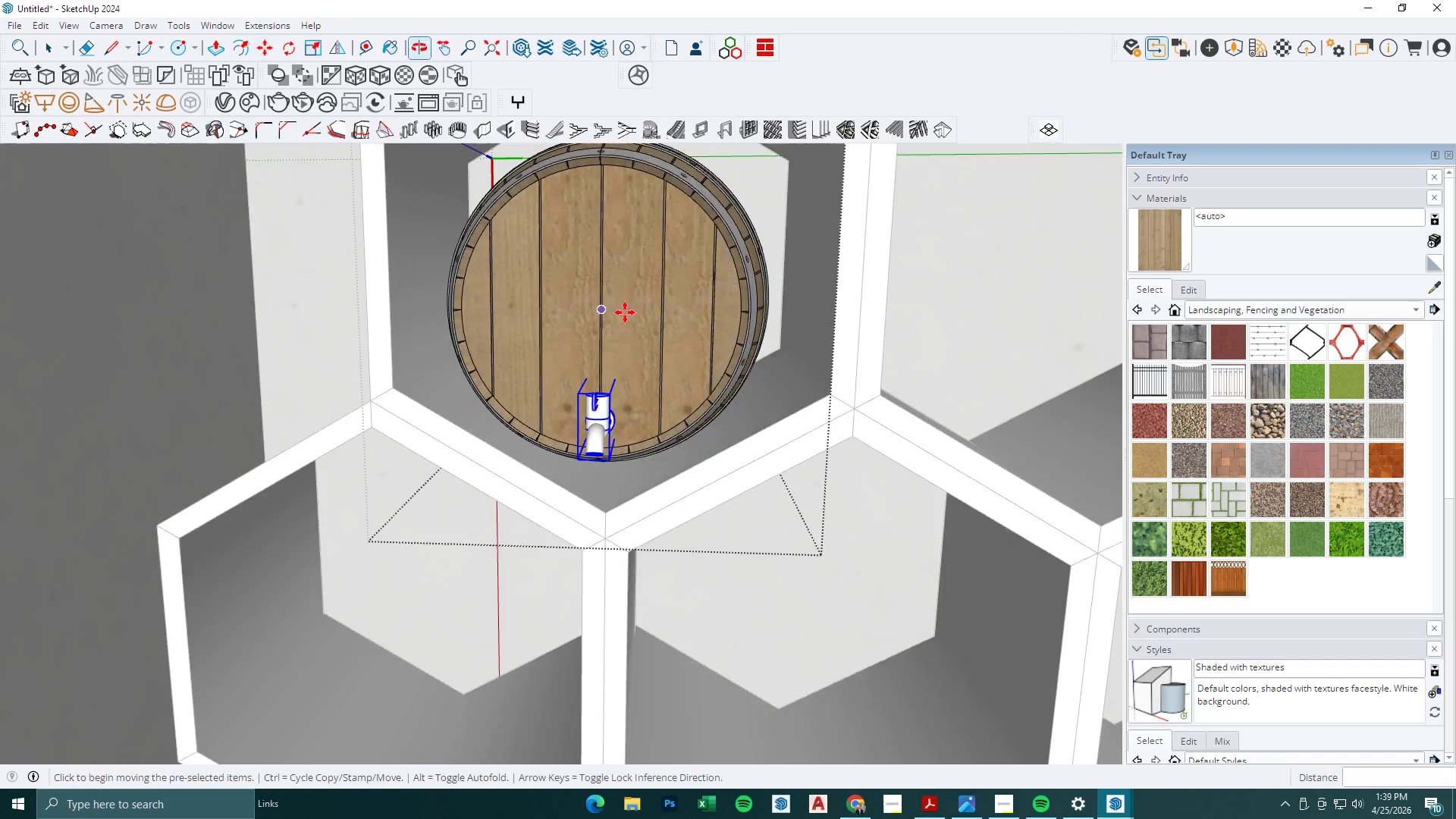 
key(Escape)
 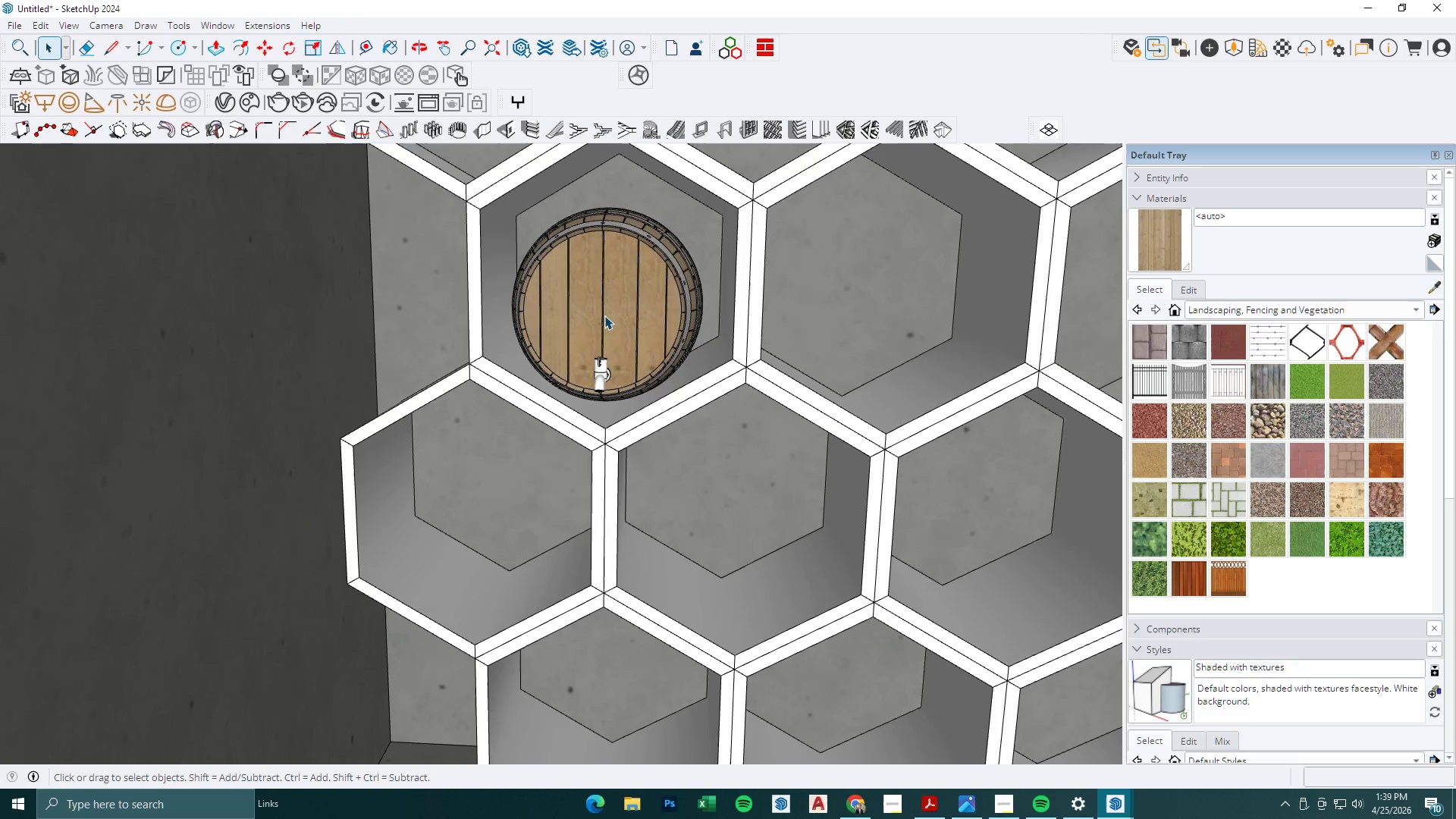 
key(Escape)
 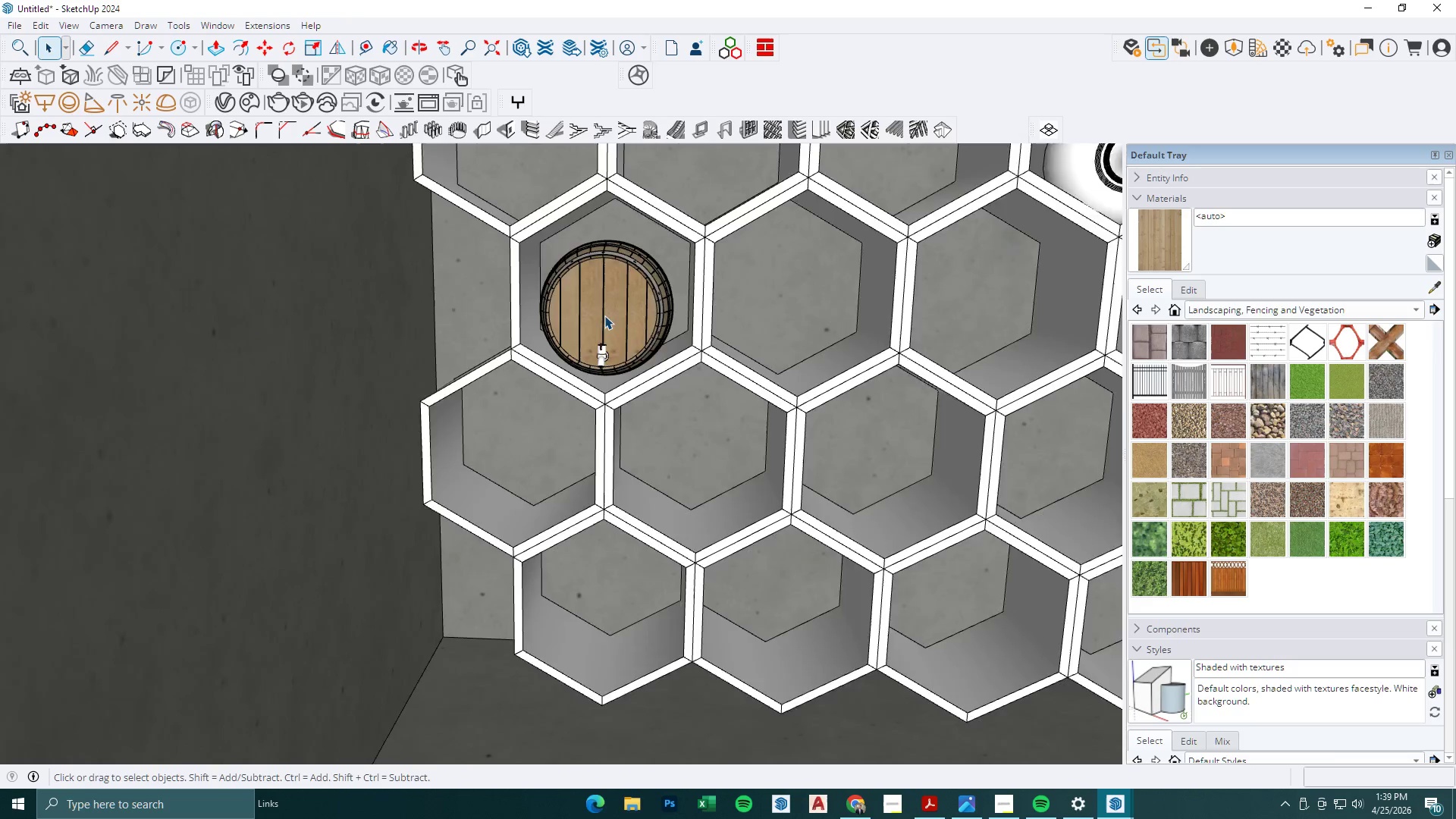 
key(Escape)
 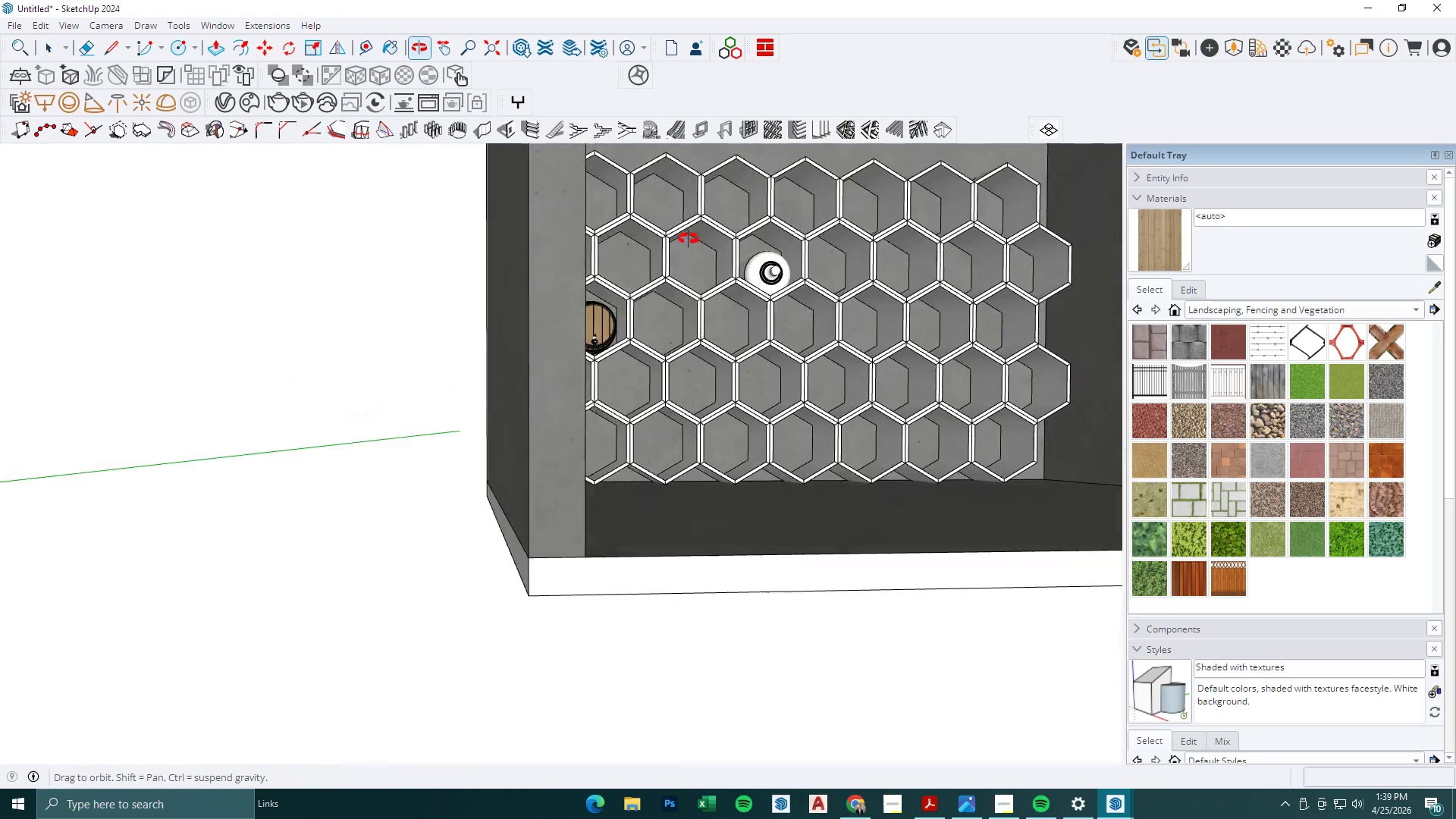 
scroll: coordinate [604, 319], scroll_direction: down, amount: 20.0
 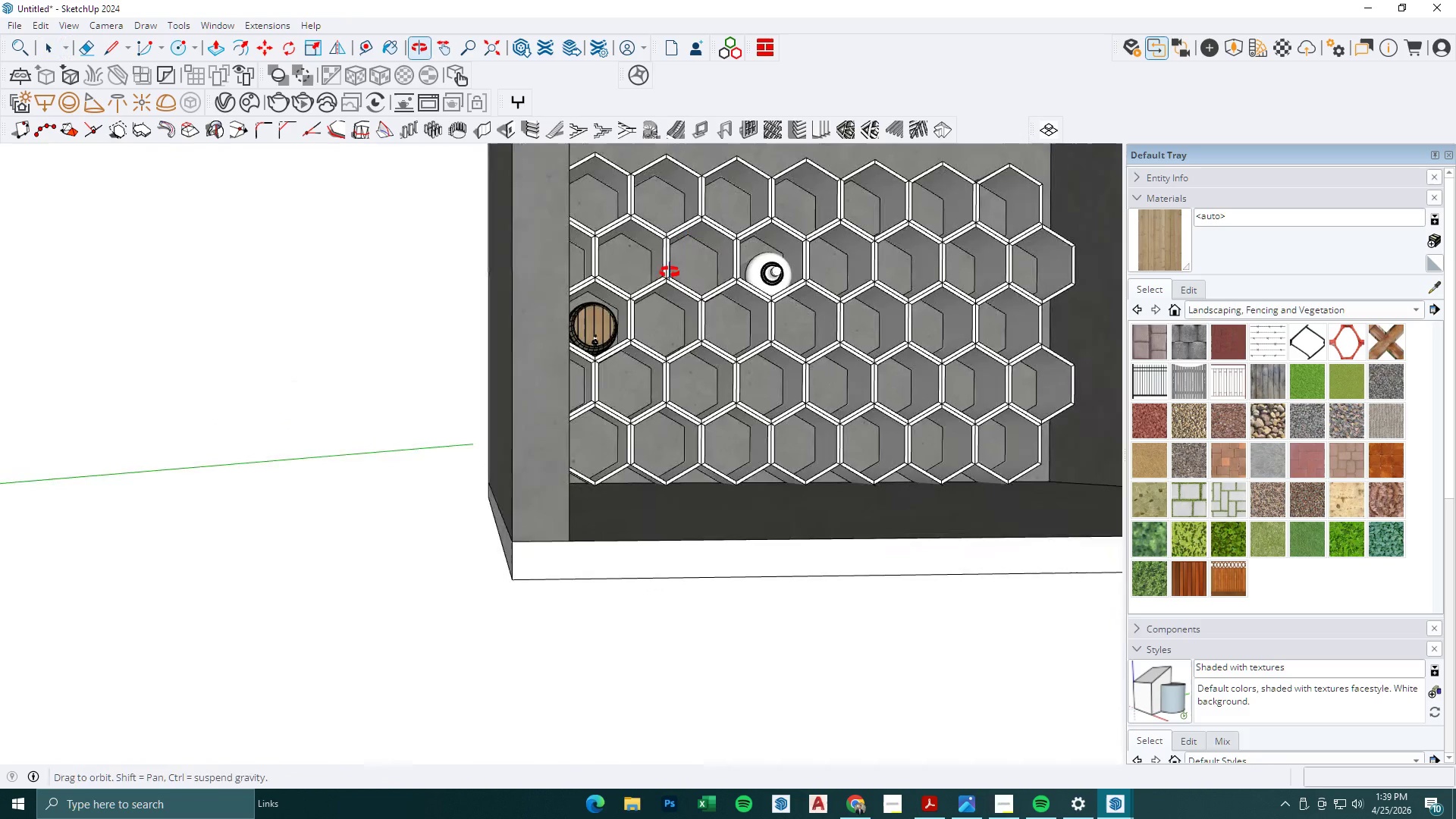 
scroll: coordinate [684, 310], scroll_direction: up, amount: 12.0
 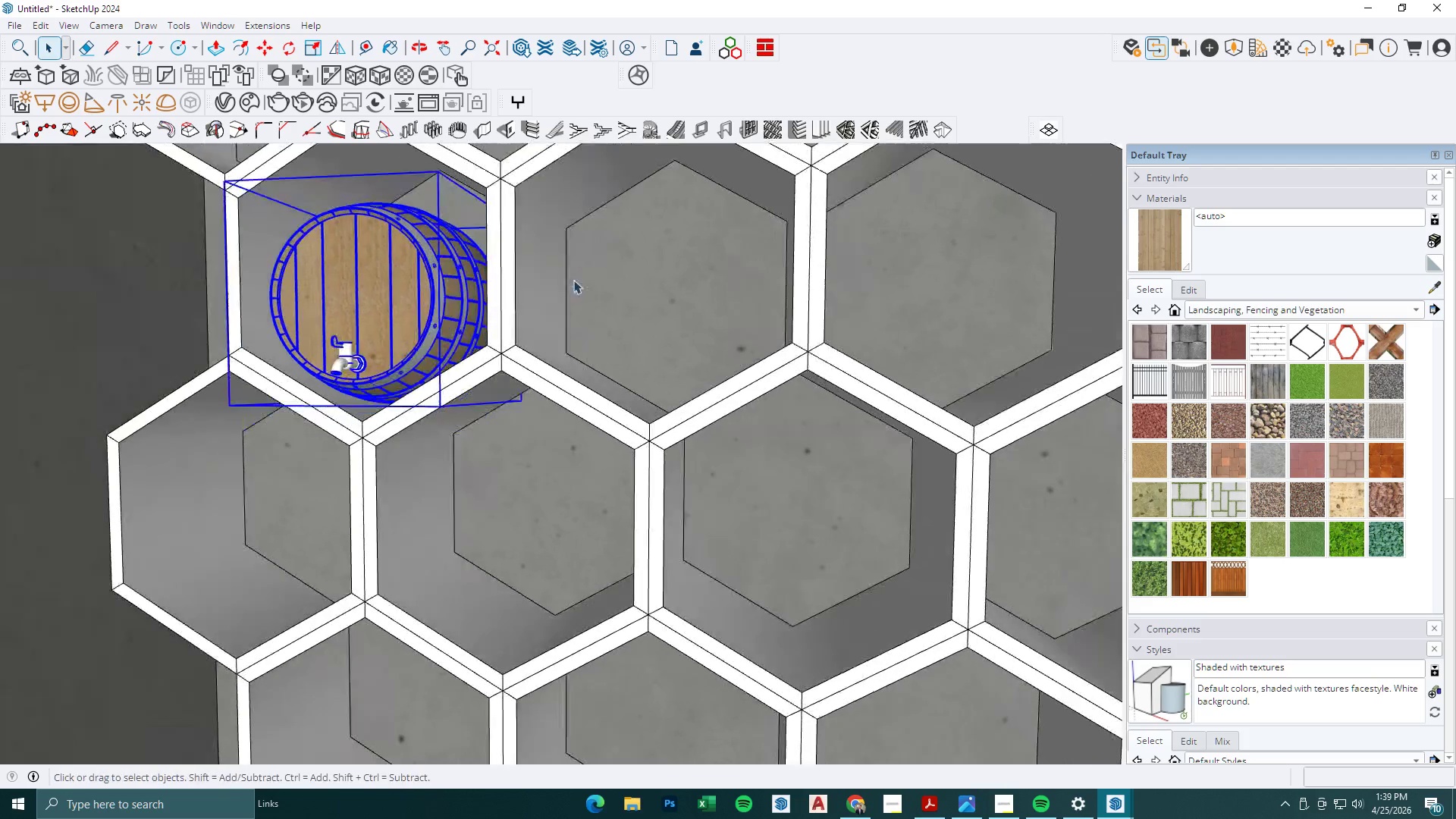 
key(M)
 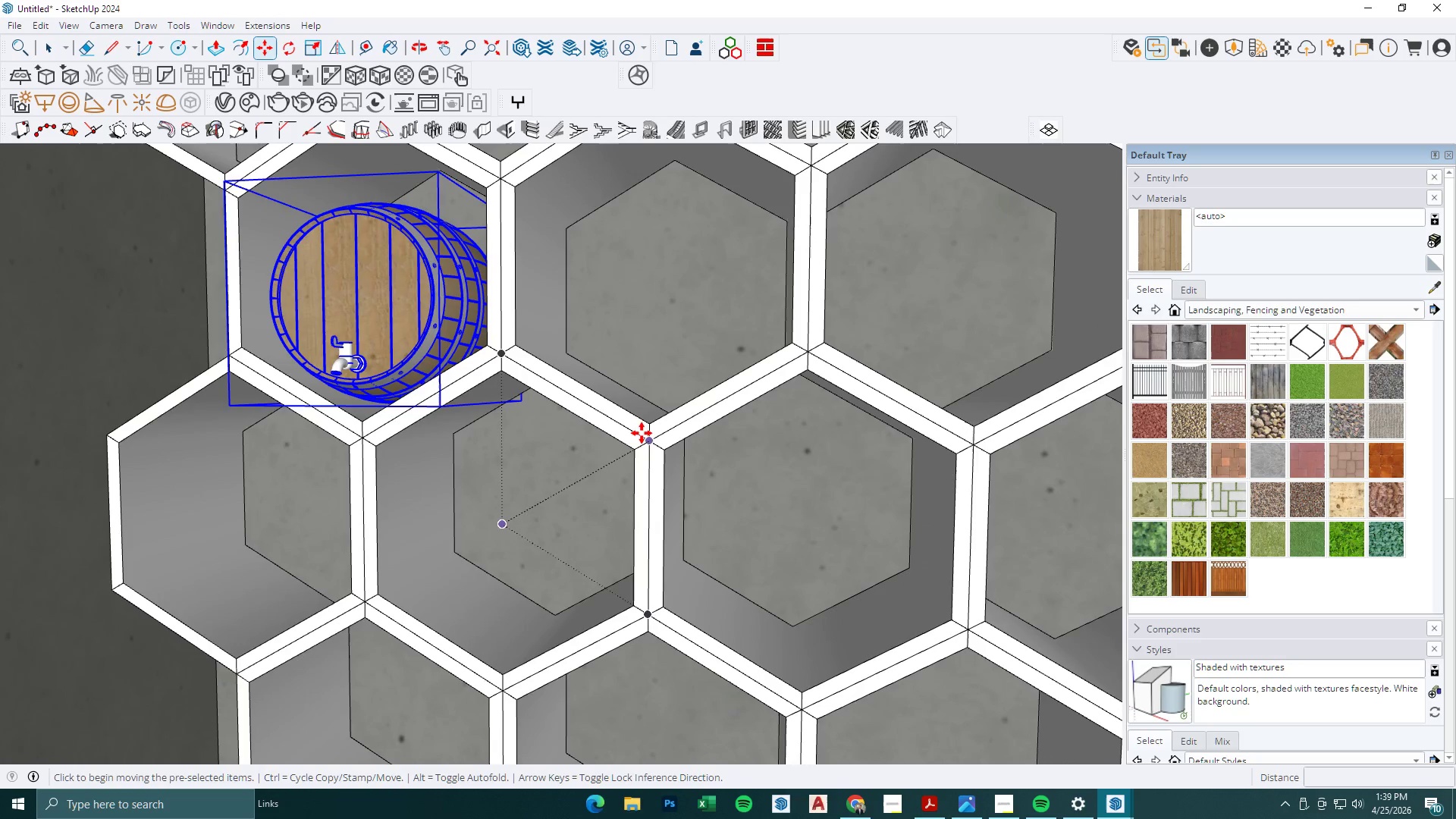 
left_click([643, 434])
 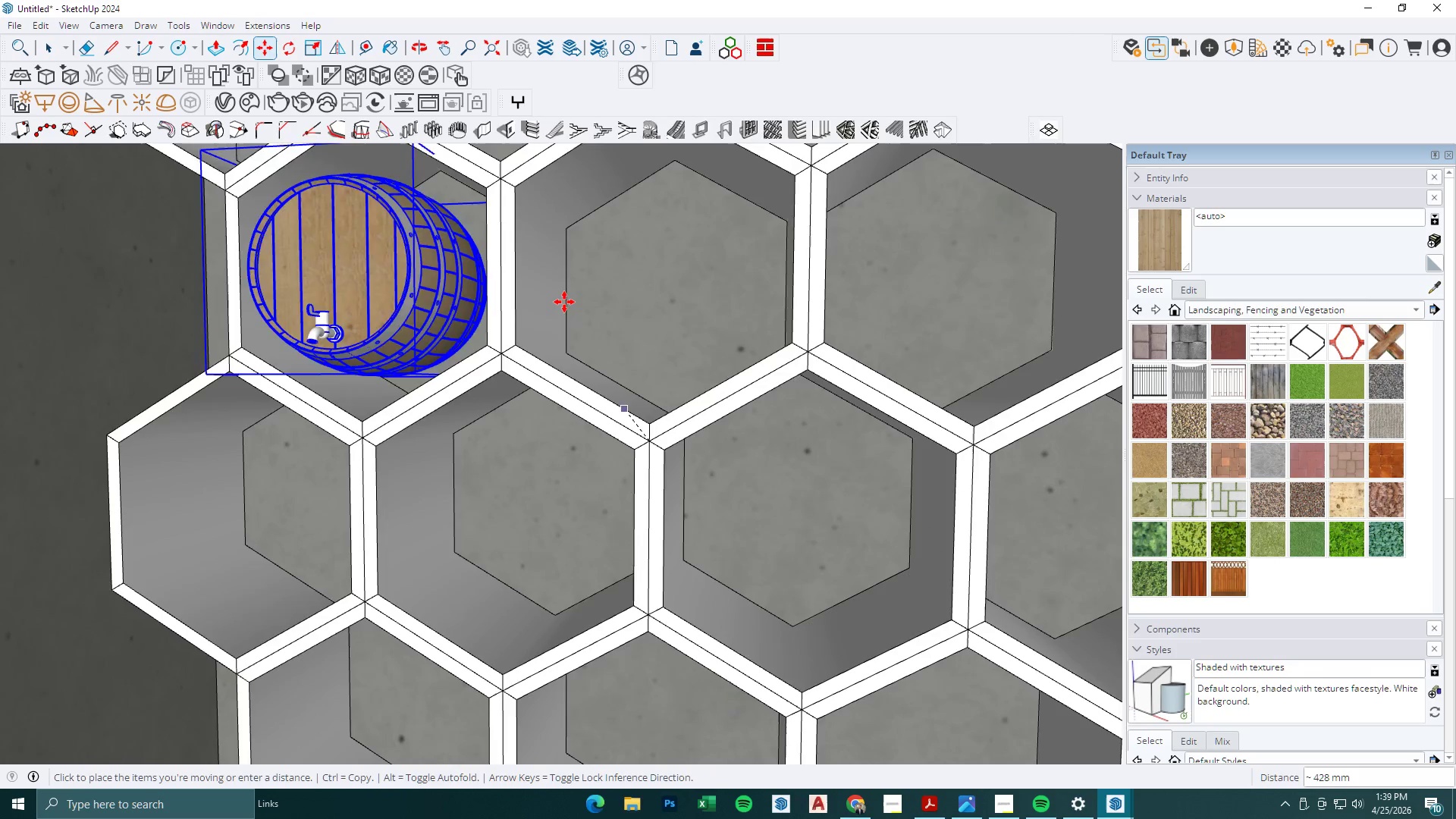 
key(Control+ControlLeft)
 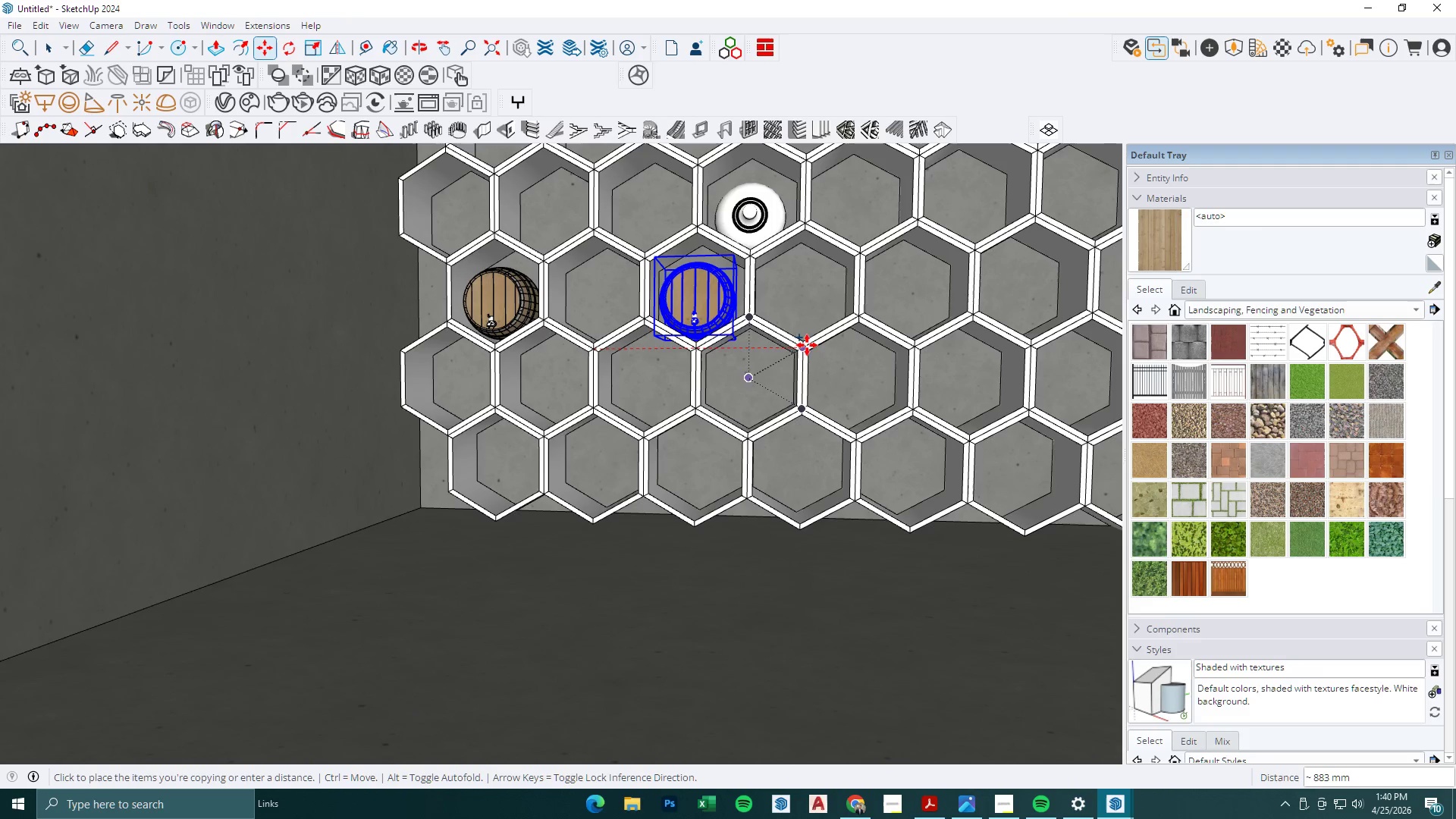 
scroll: coordinate [569, 306], scroll_direction: down, amount: 10.0
 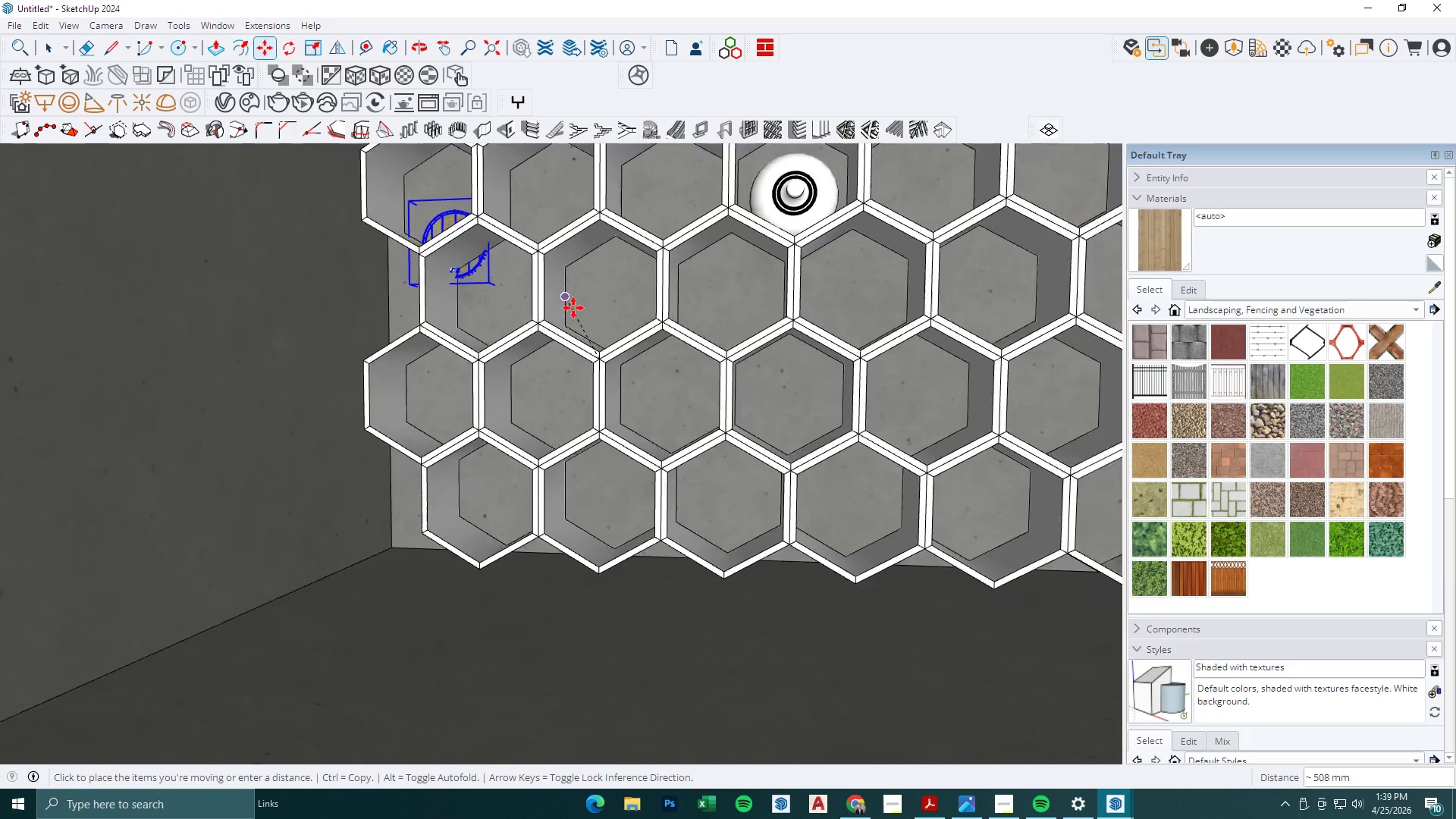 
left_click([801, 345])
 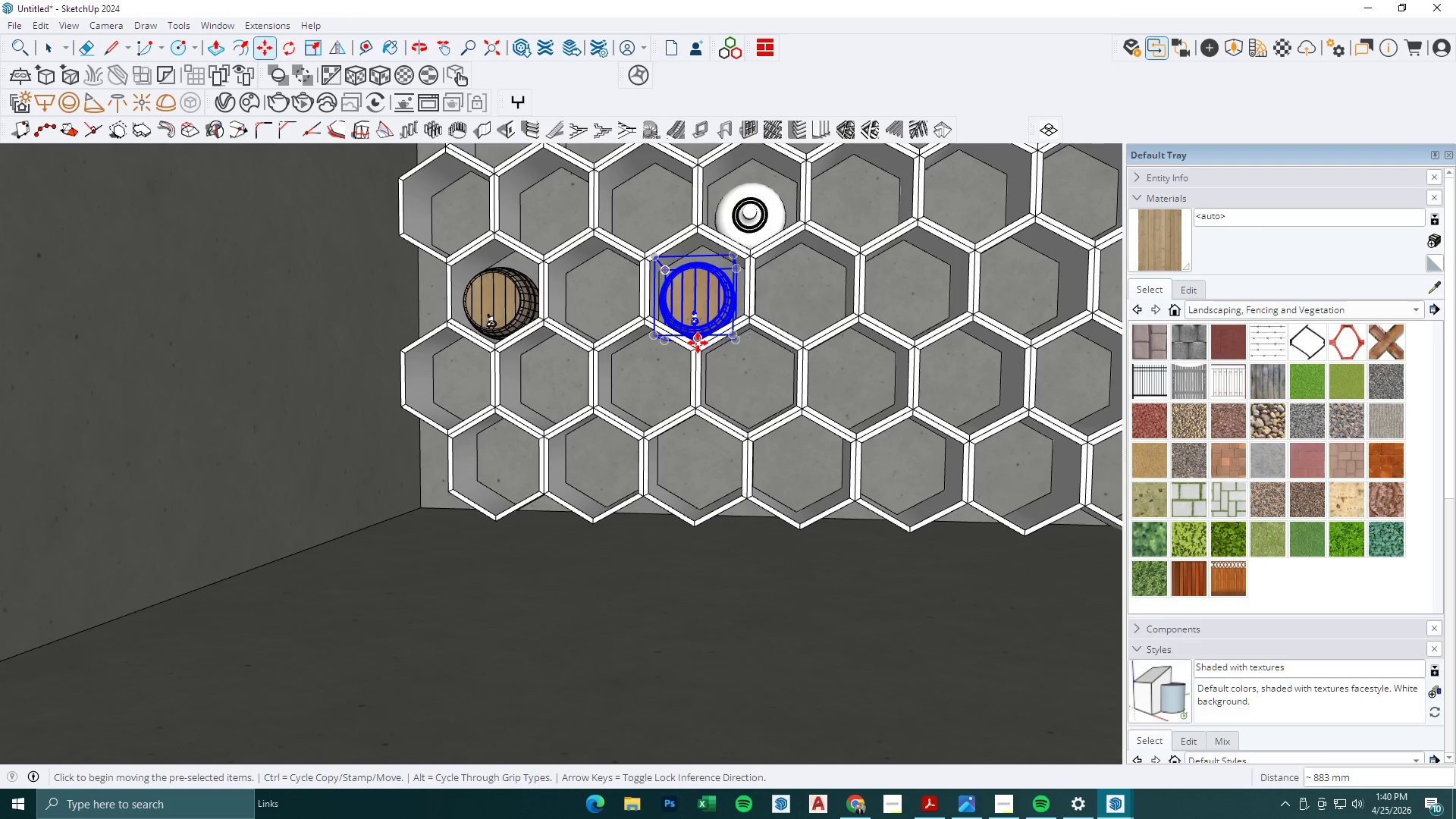 
scroll: coordinate [694, 342], scroll_direction: up, amount: 7.0
 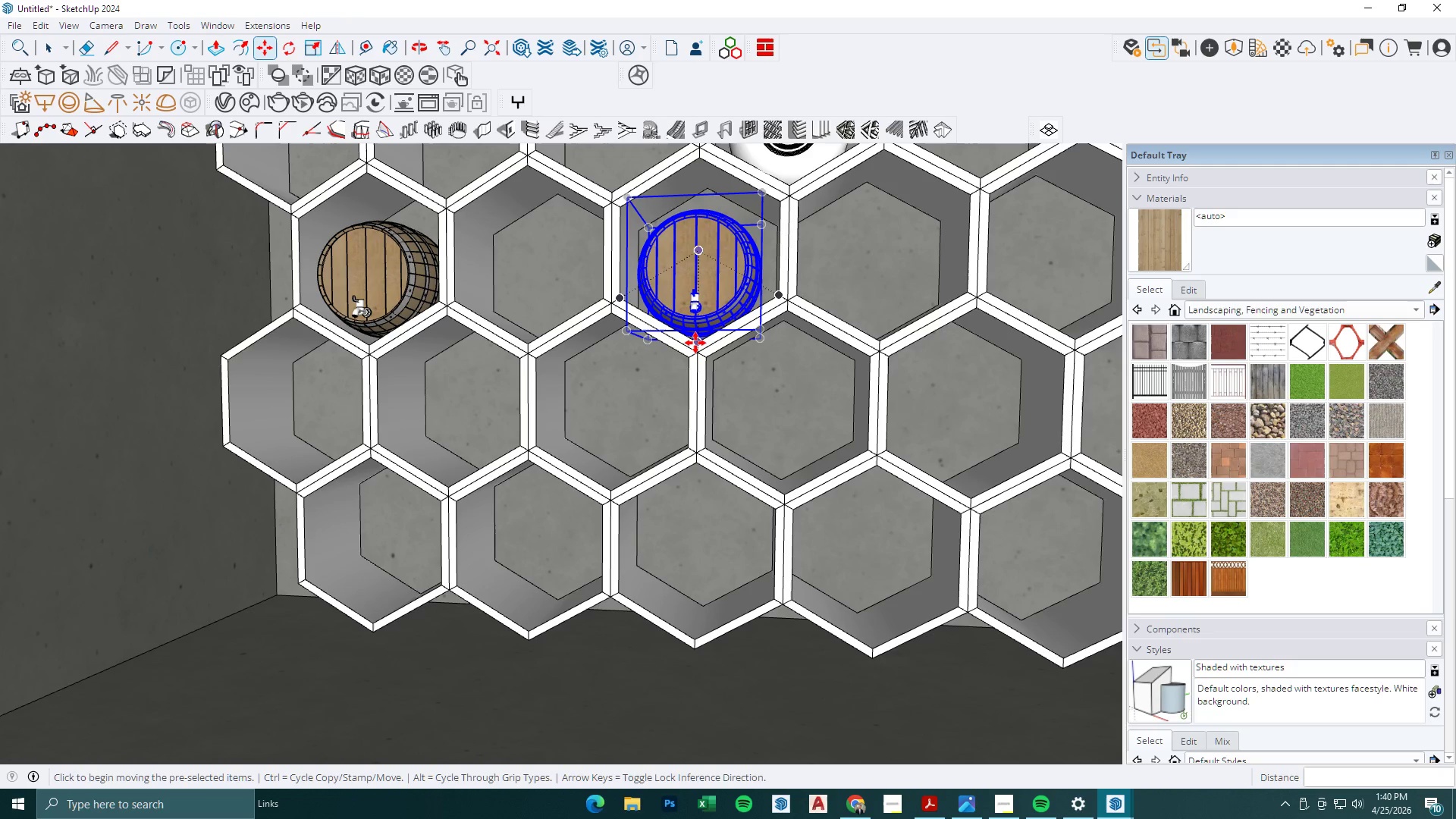 
left_click([694, 341])
 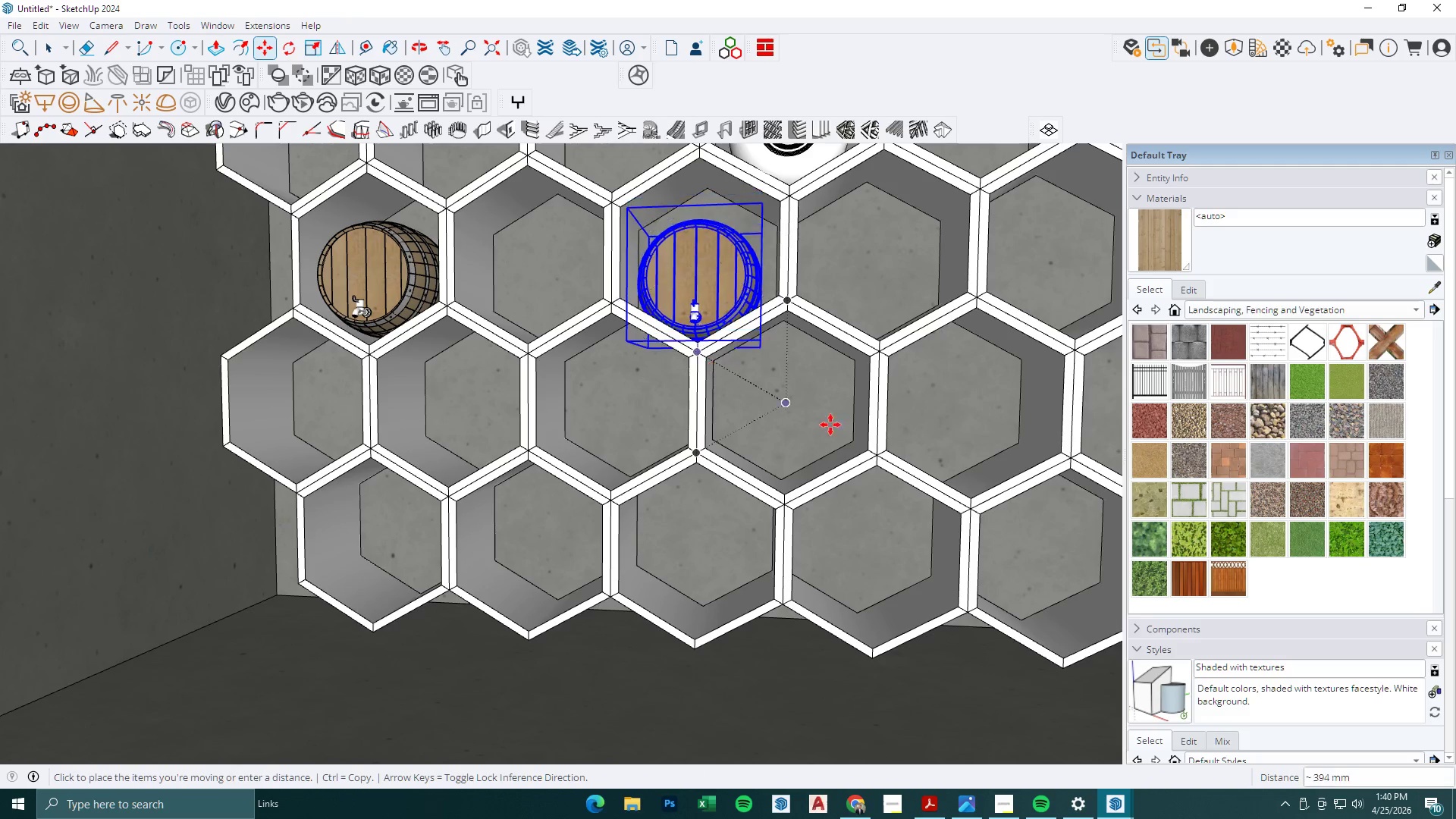 
key(Control+ControlLeft)
 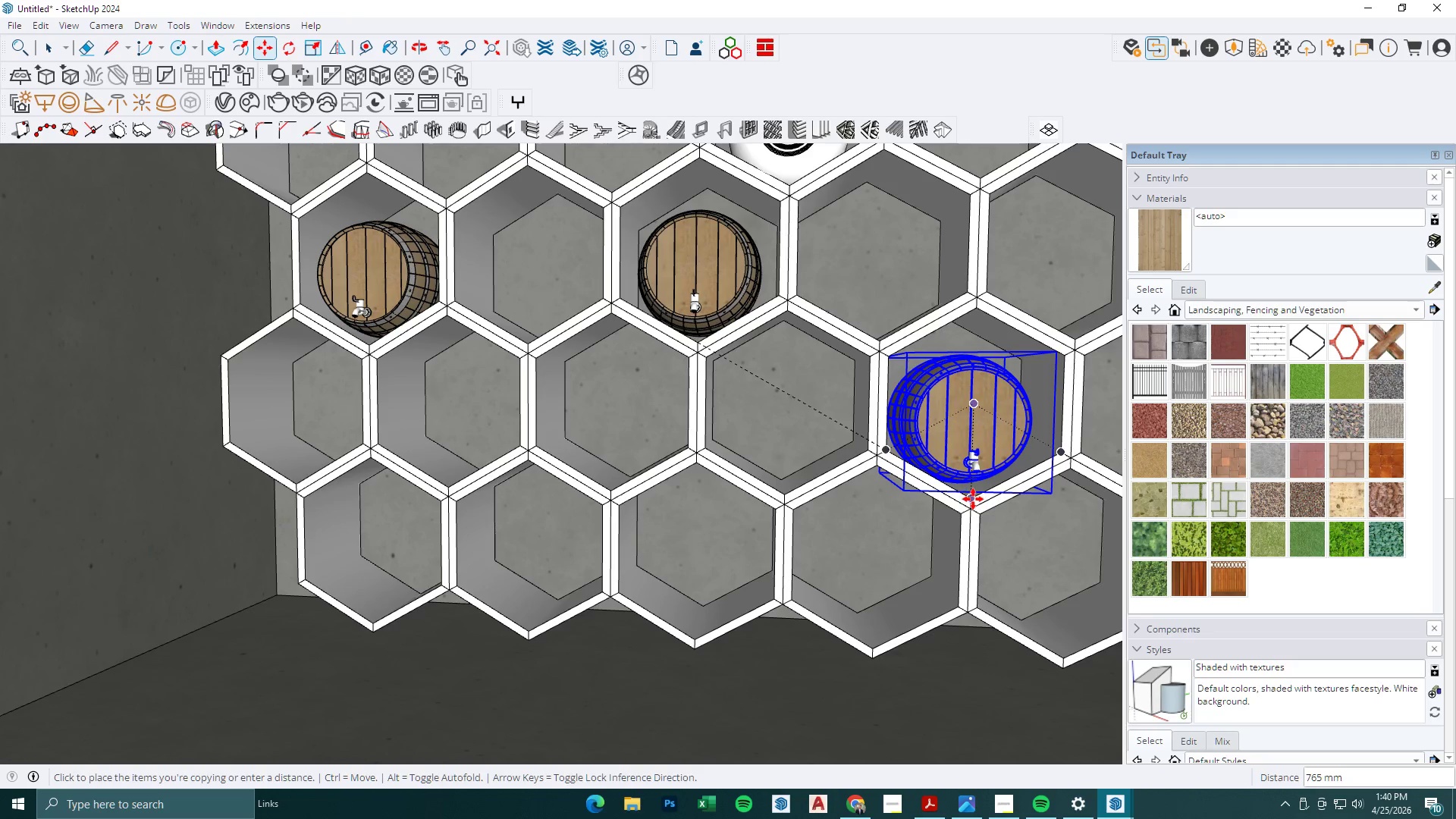 
double_click([973, 499])
 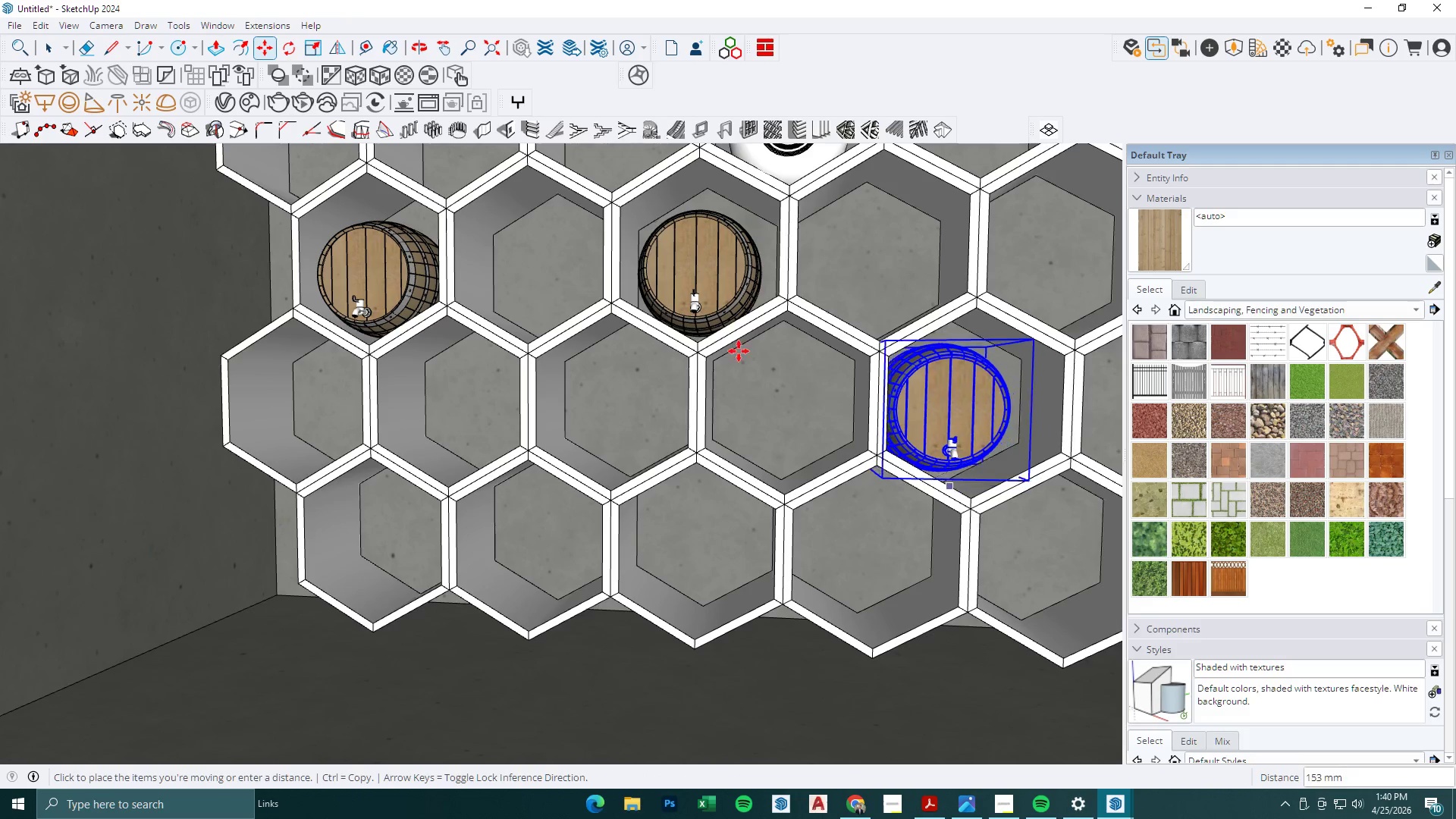 
key(Control+ControlLeft)
 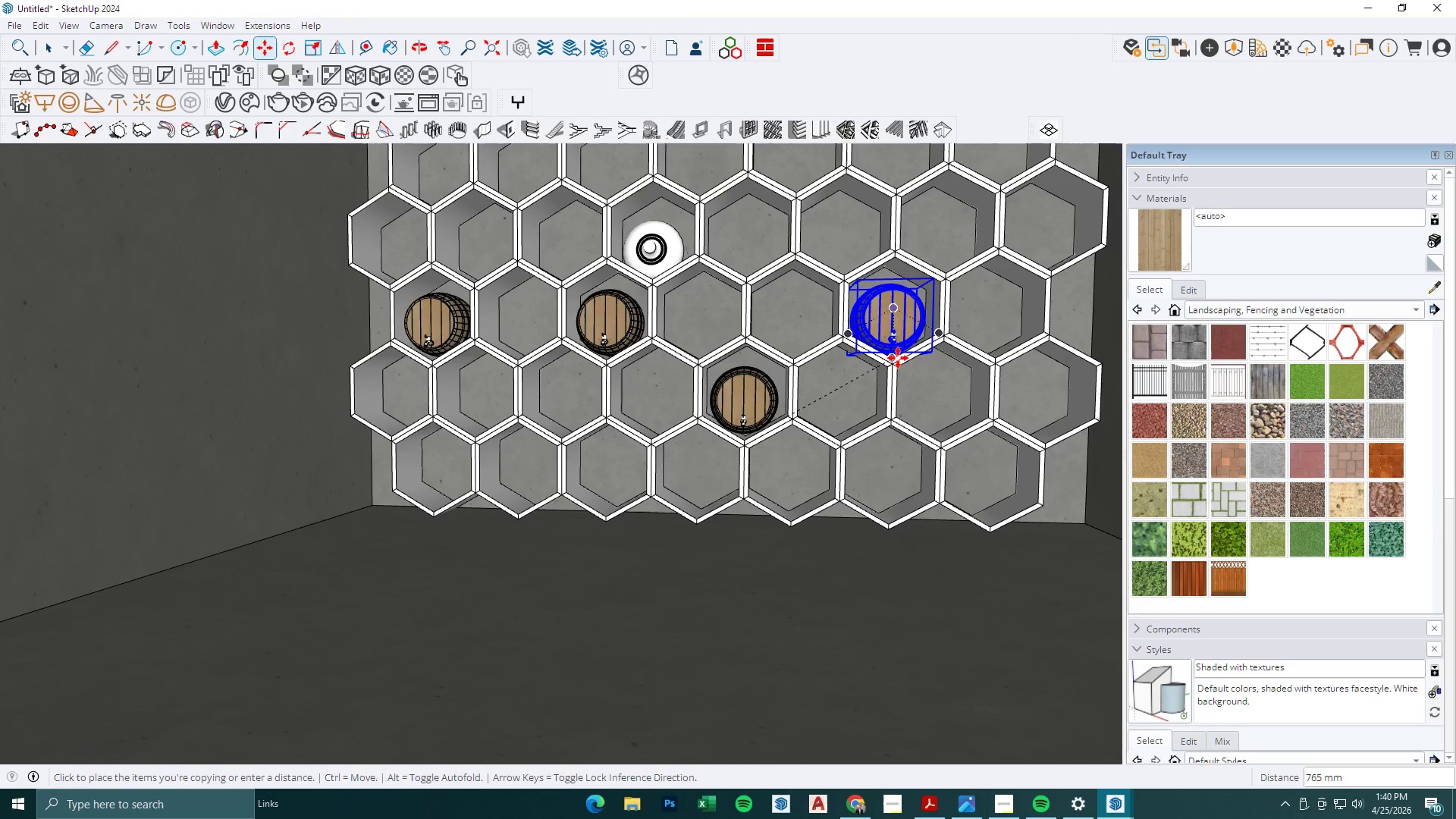 
scroll: coordinate [865, 337], scroll_direction: down, amount: 7.0
 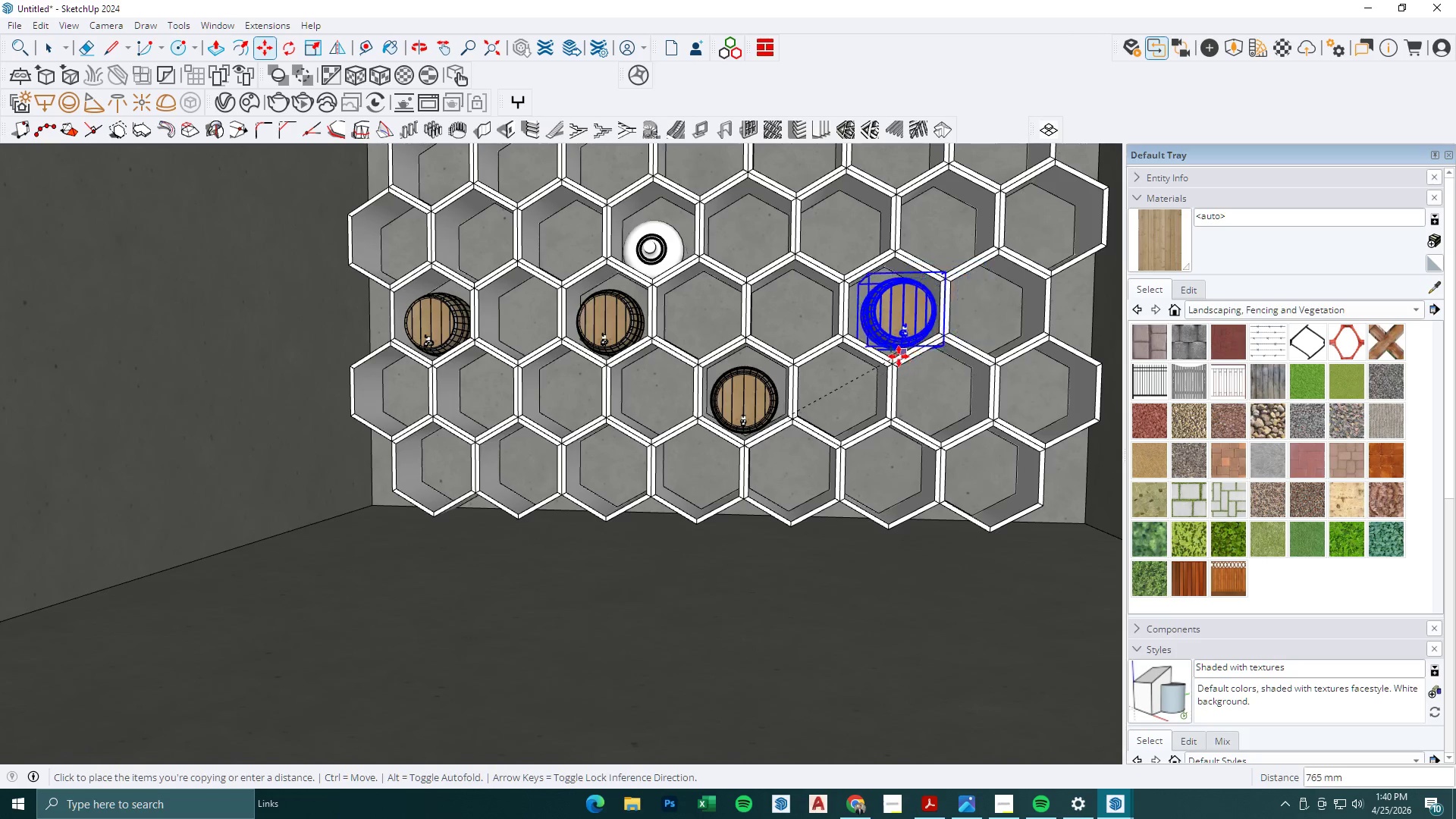 
double_click([893, 359])
 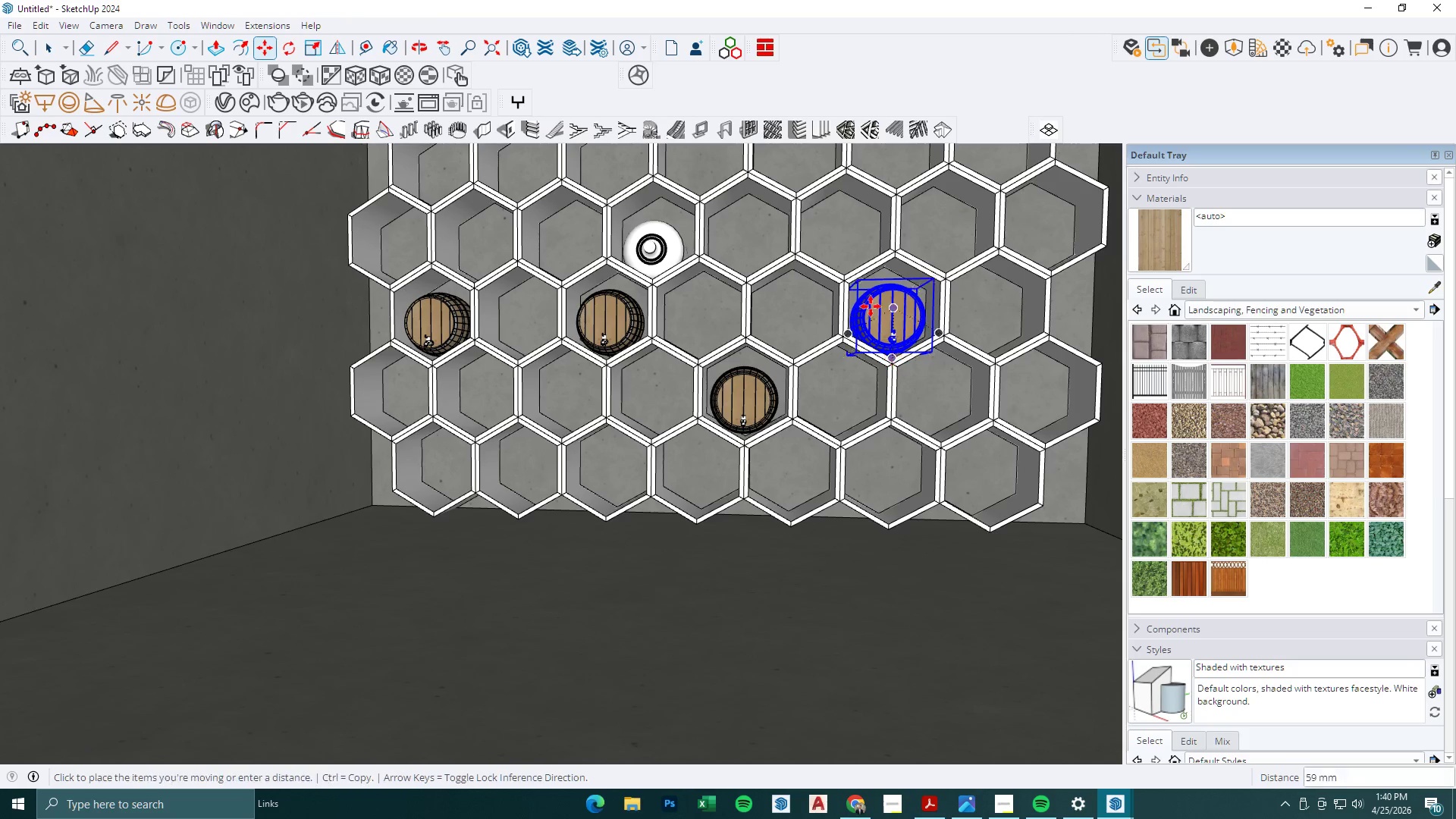 
key(Control+ControlLeft)
 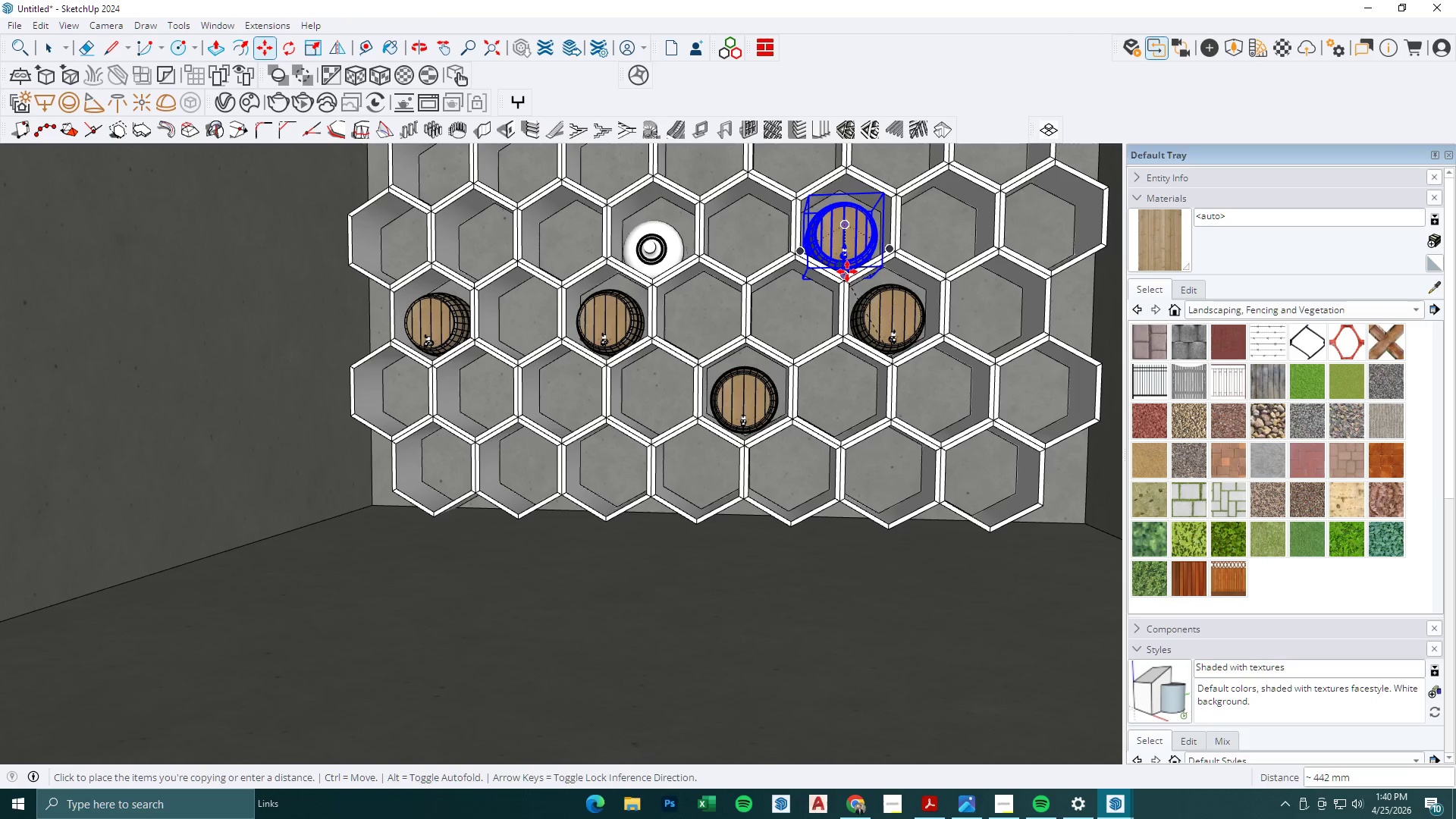 
left_click([847, 271])
 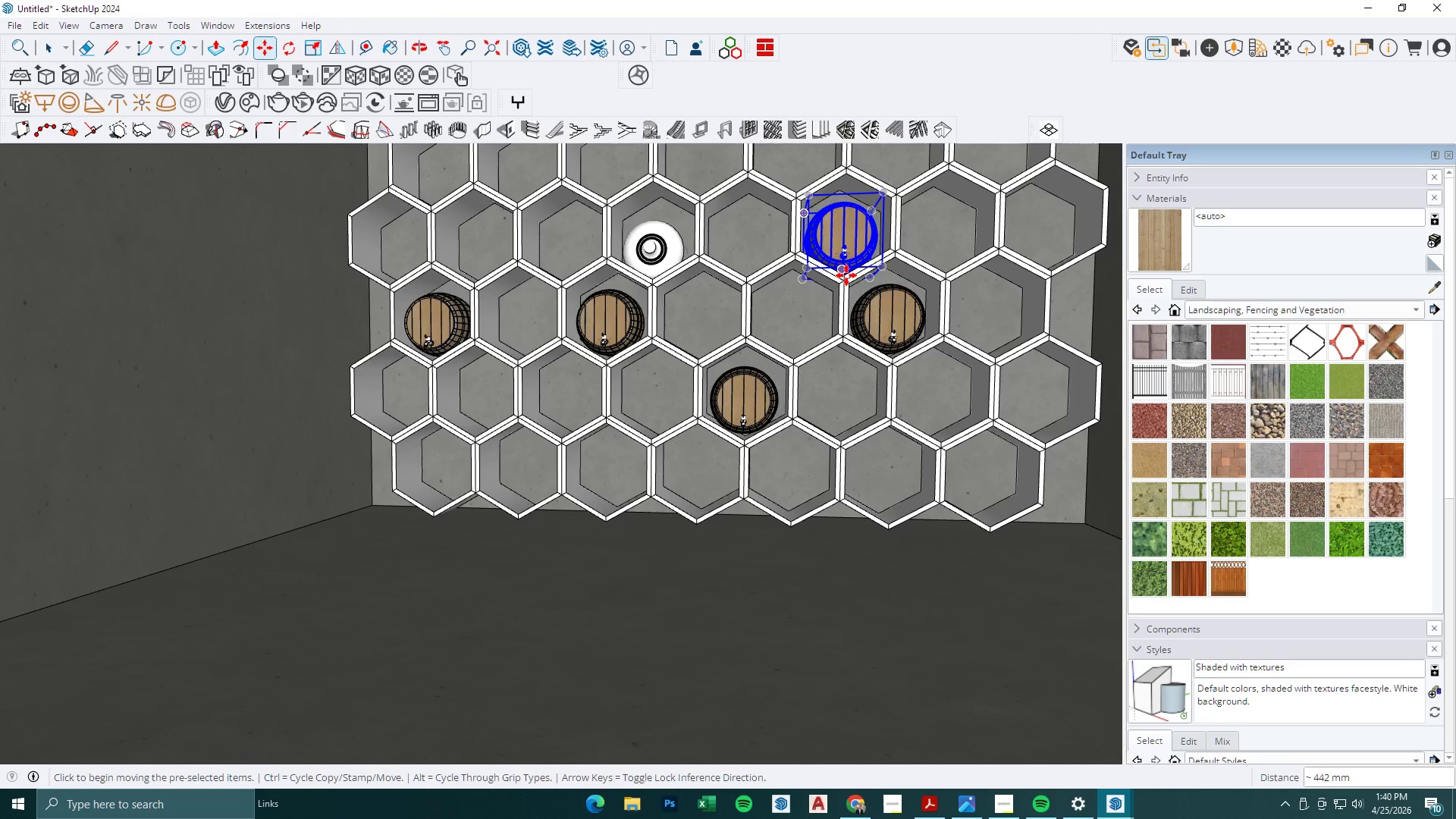 
left_click([846, 277])
 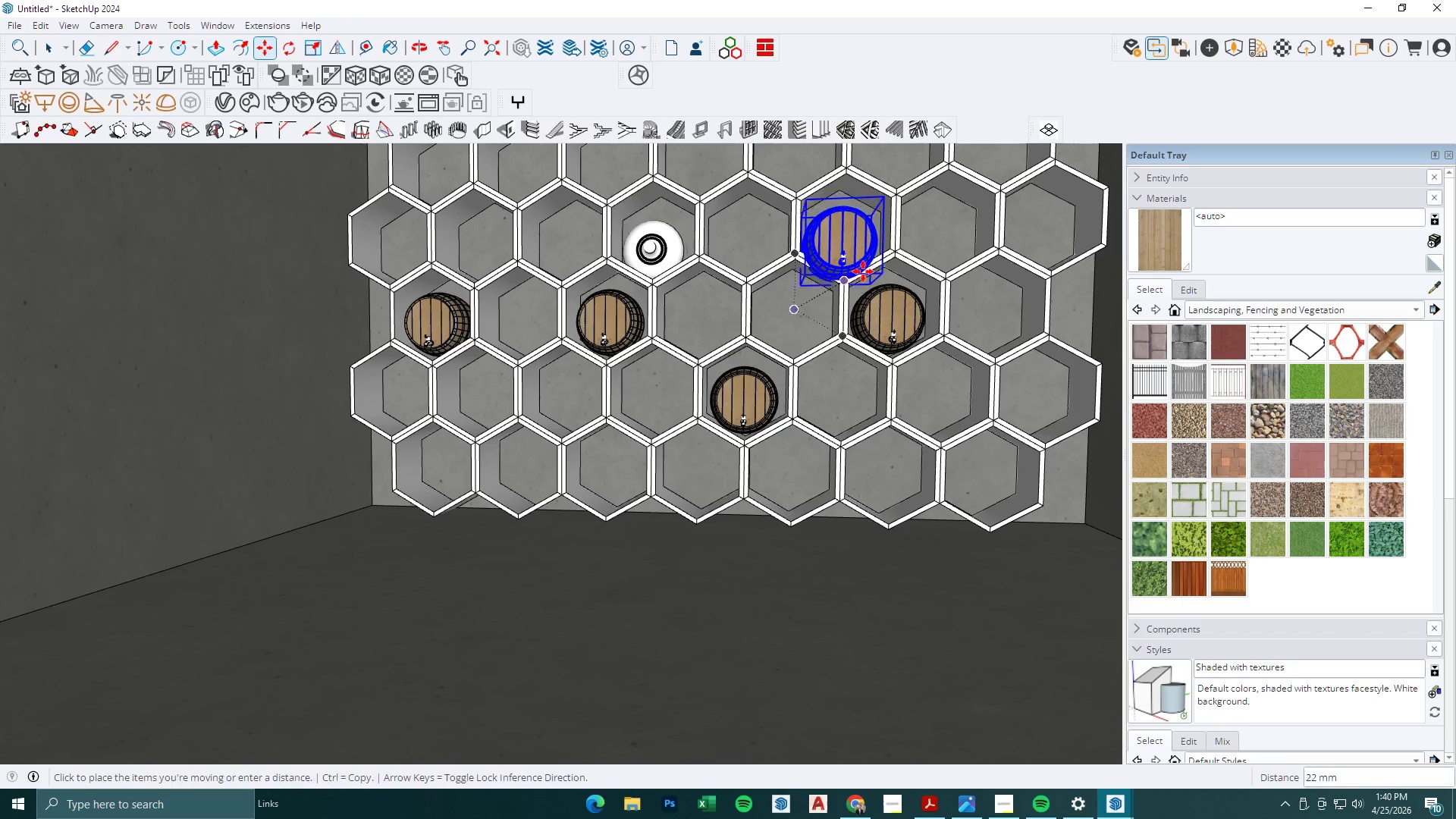 
key(Control+ControlLeft)
 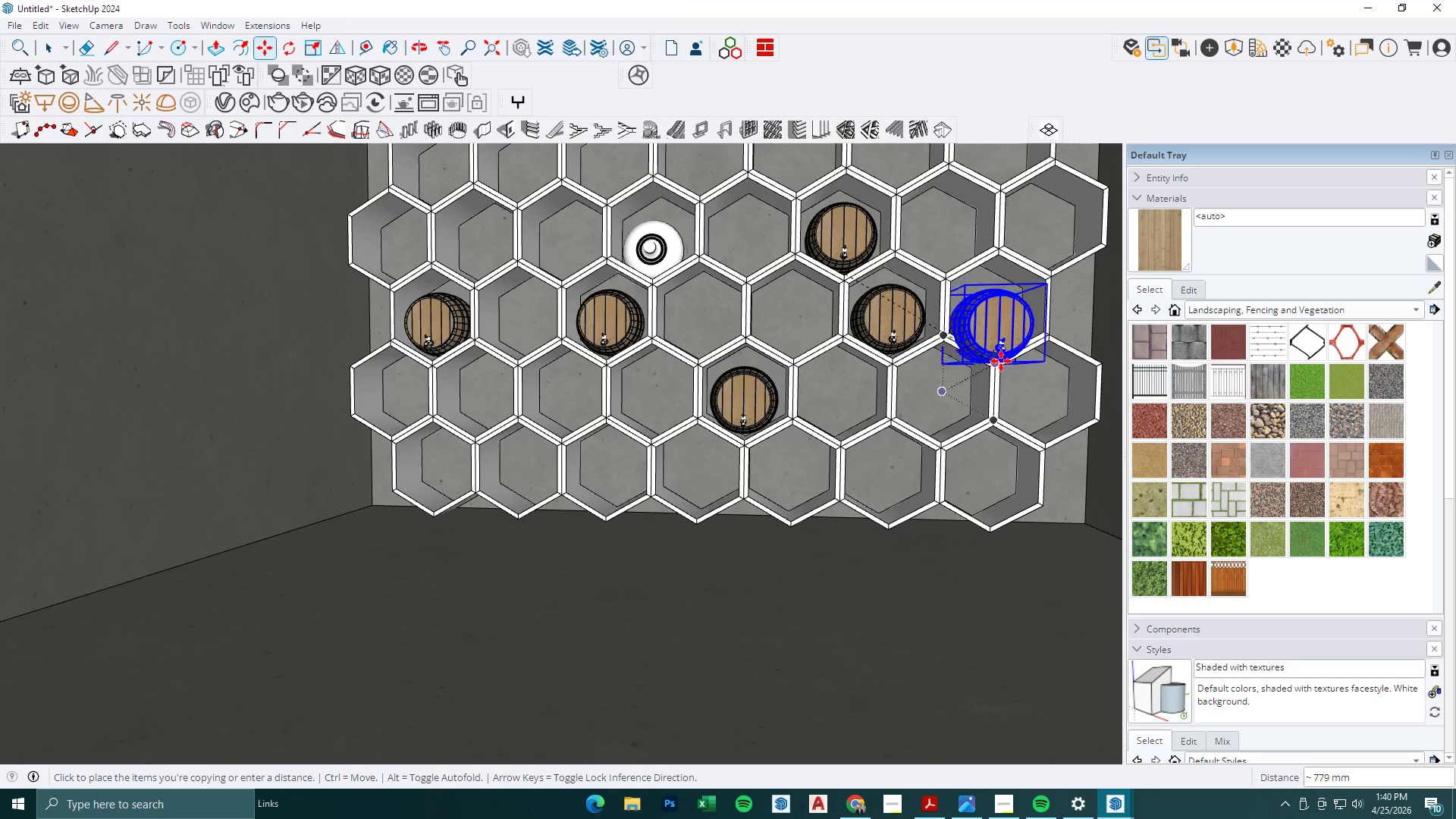 
key(Escape)
 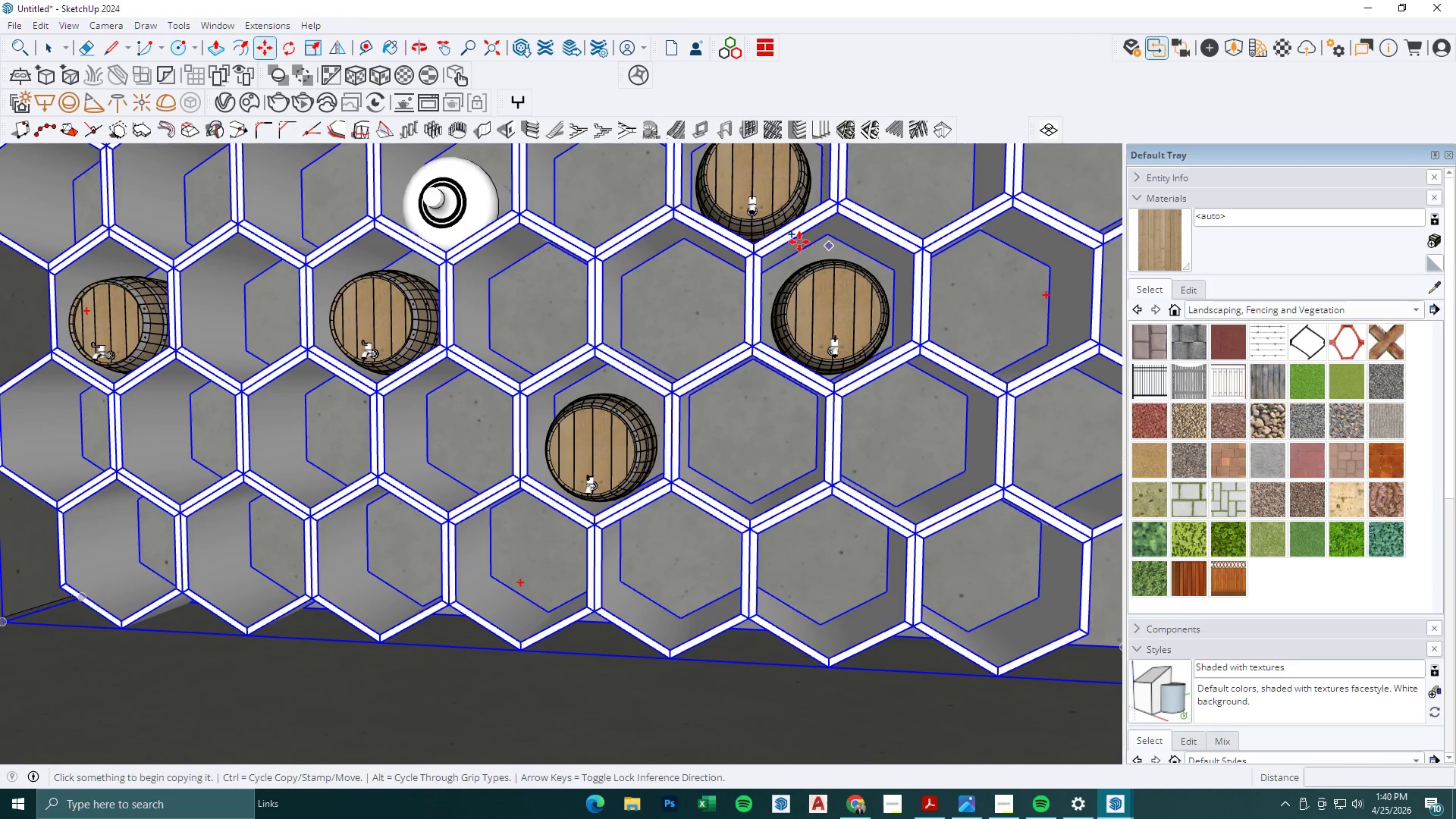 
key(Space)
 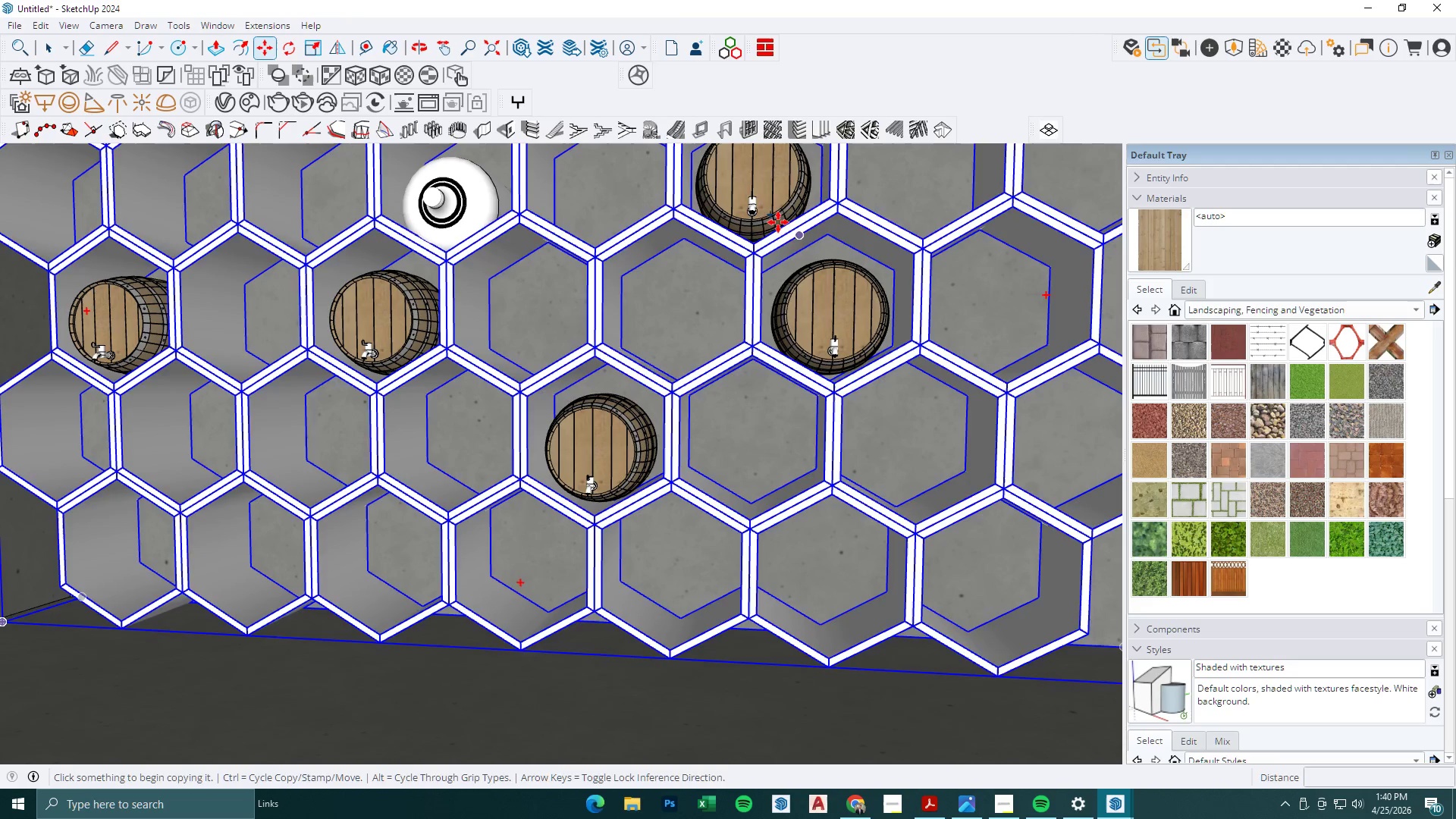 
left_click([772, 213])
 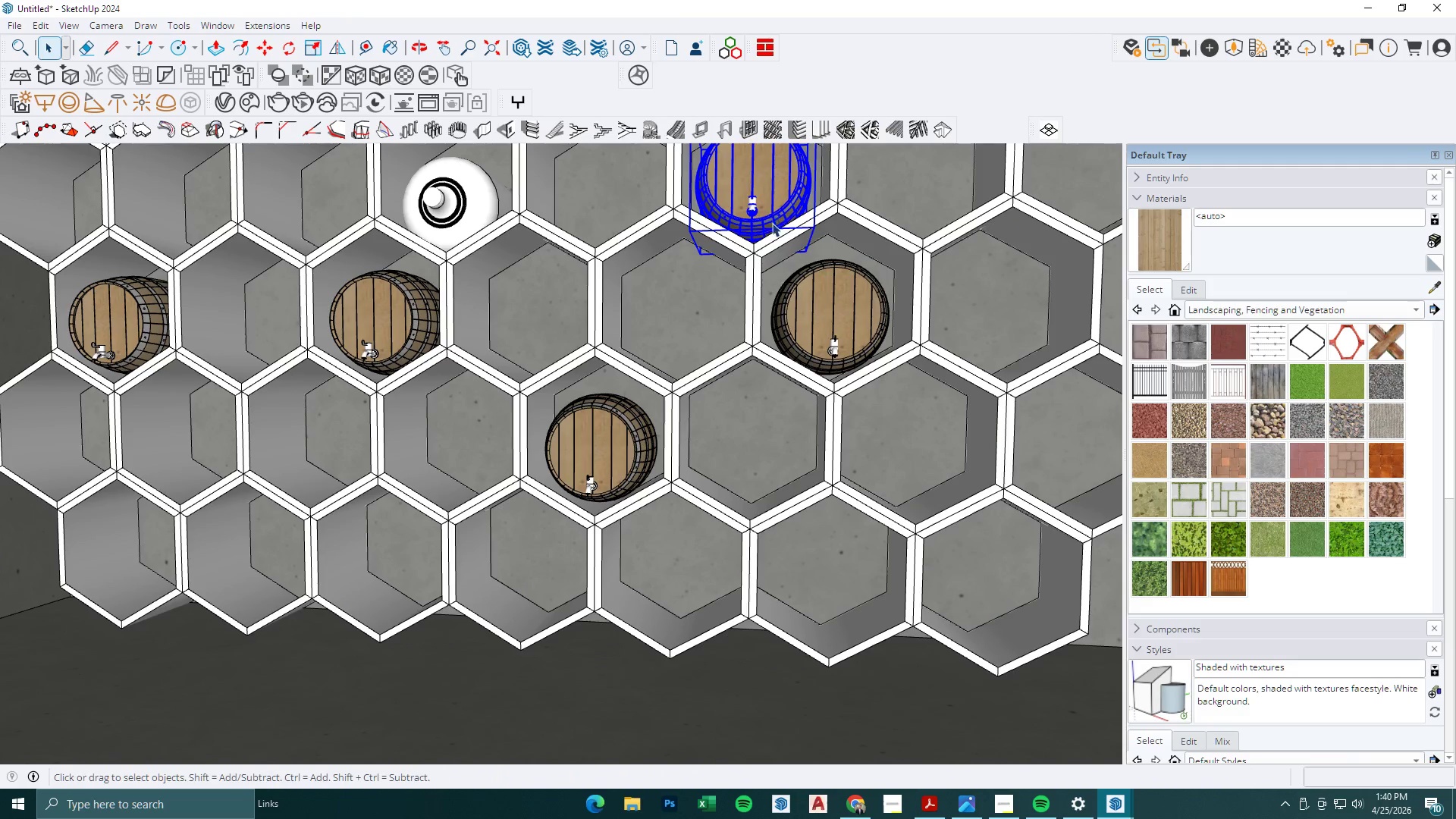 
scroll: coordinate [894, 268], scroll_direction: up, amount: 5.0
 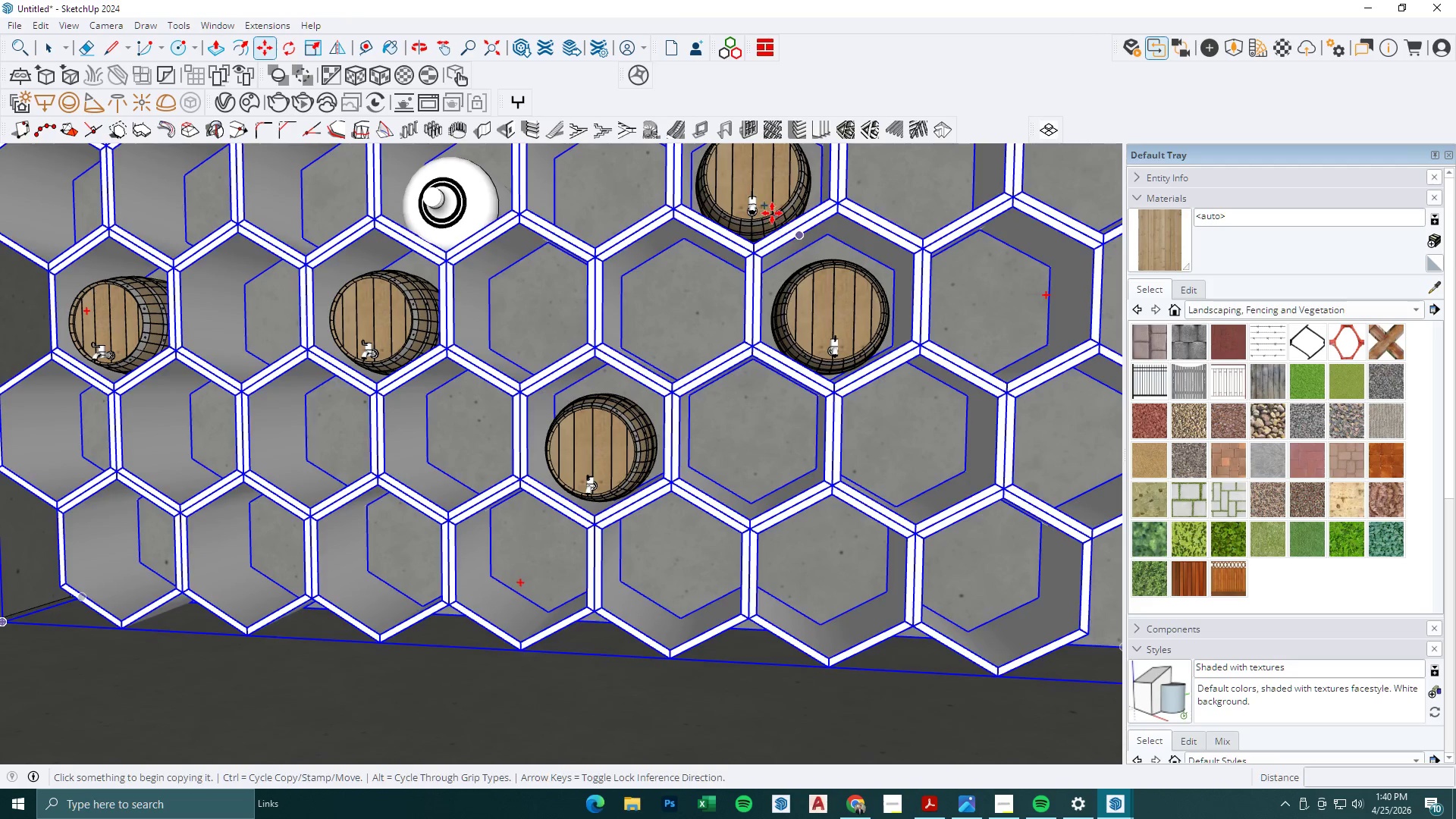 
key(M)
 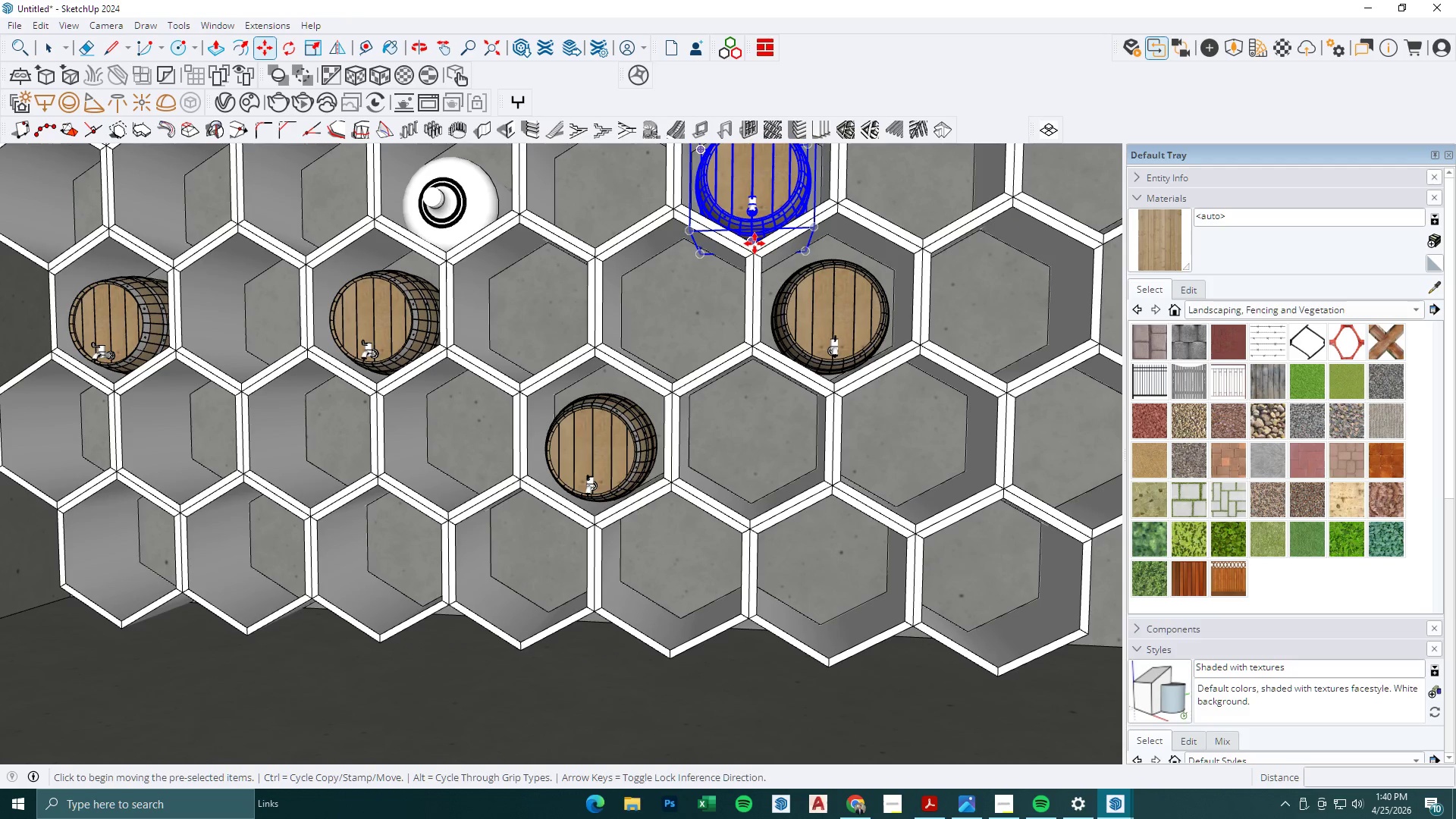 
scroll: coordinate [753, 243], scroll_direction: up, amount: 16.0
 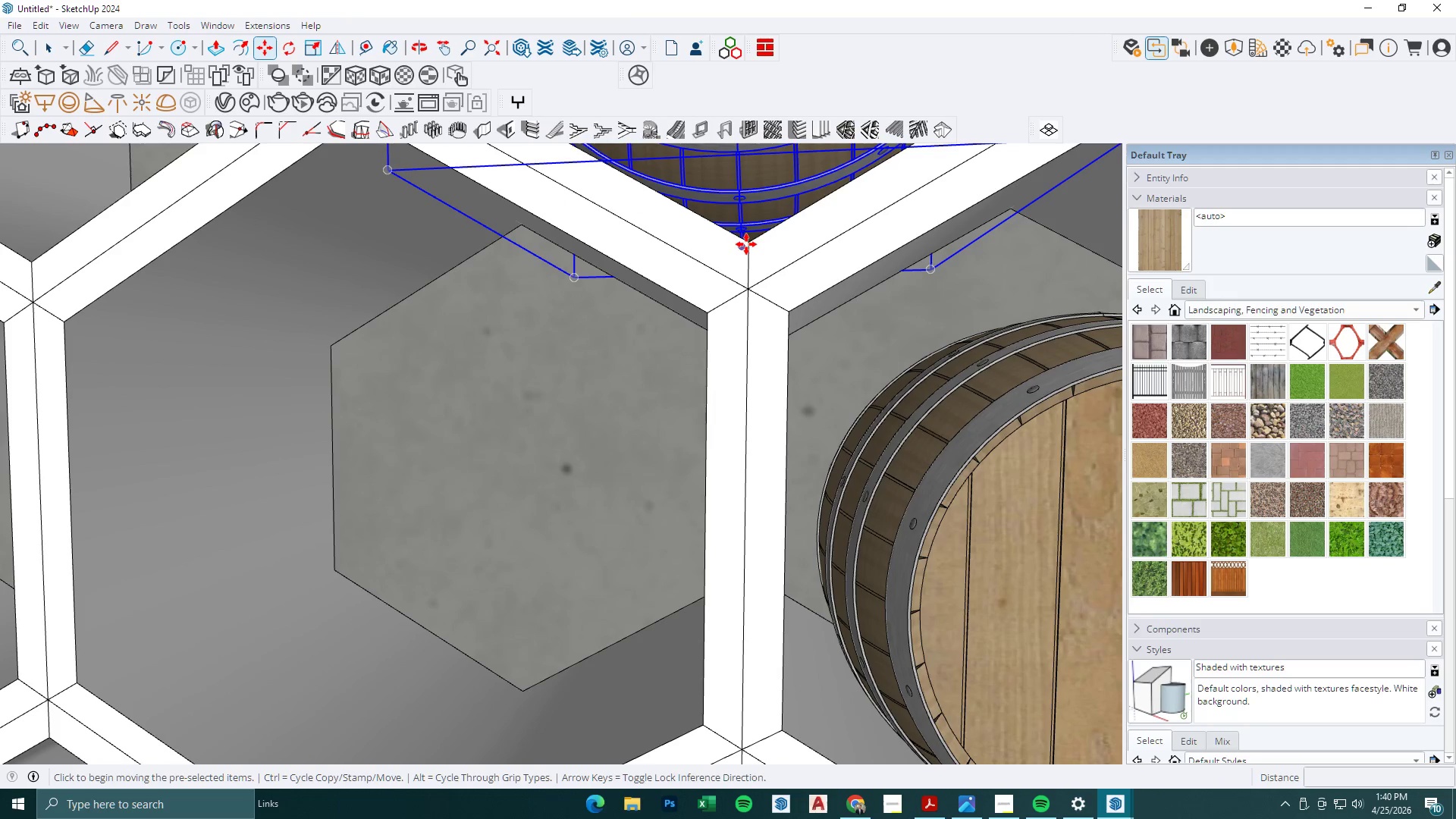 
scroll: coordinate [749, 254], scroll_direction: down, amount: 1.0
 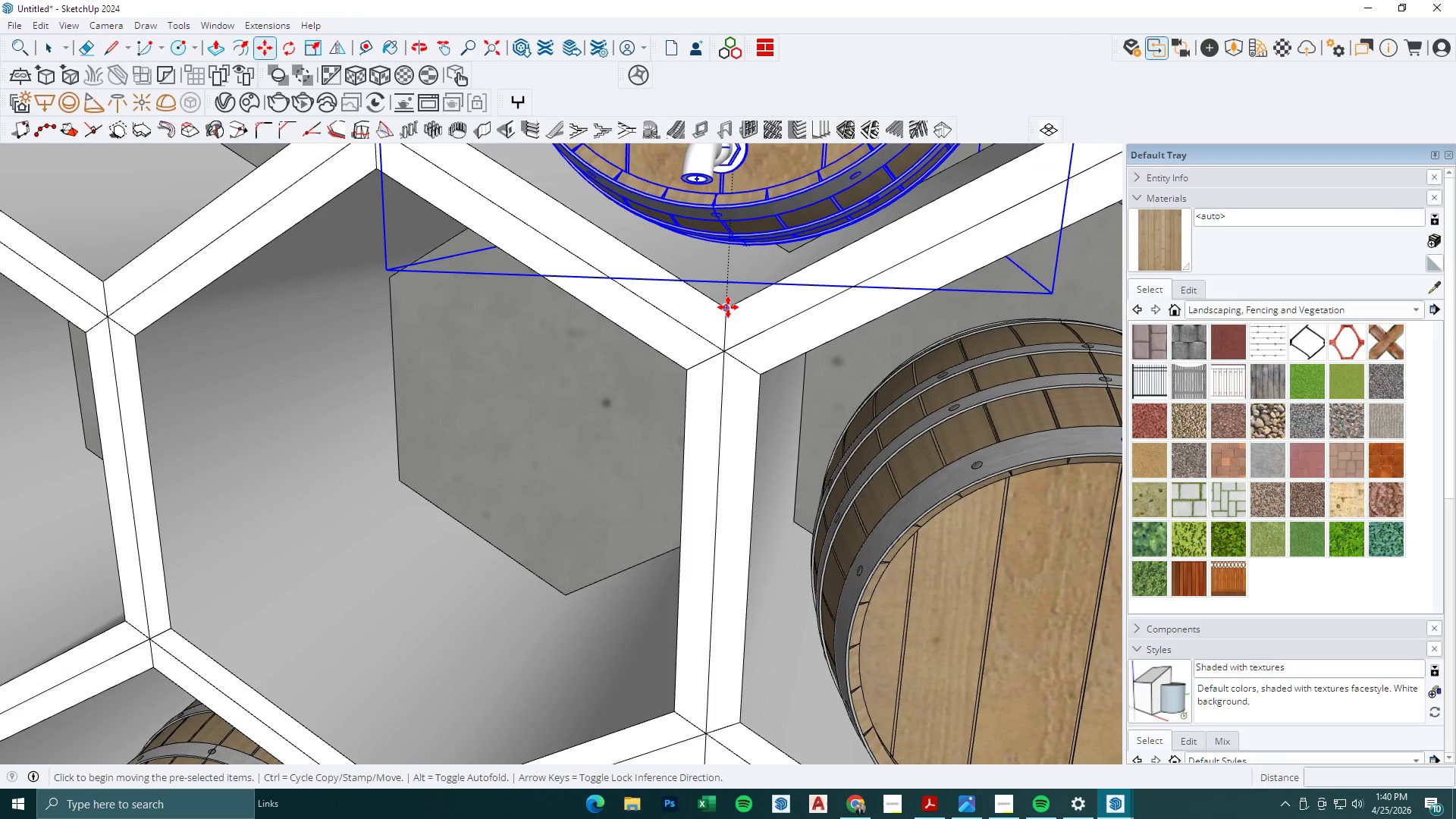 
key(Control+ControlLeft)
 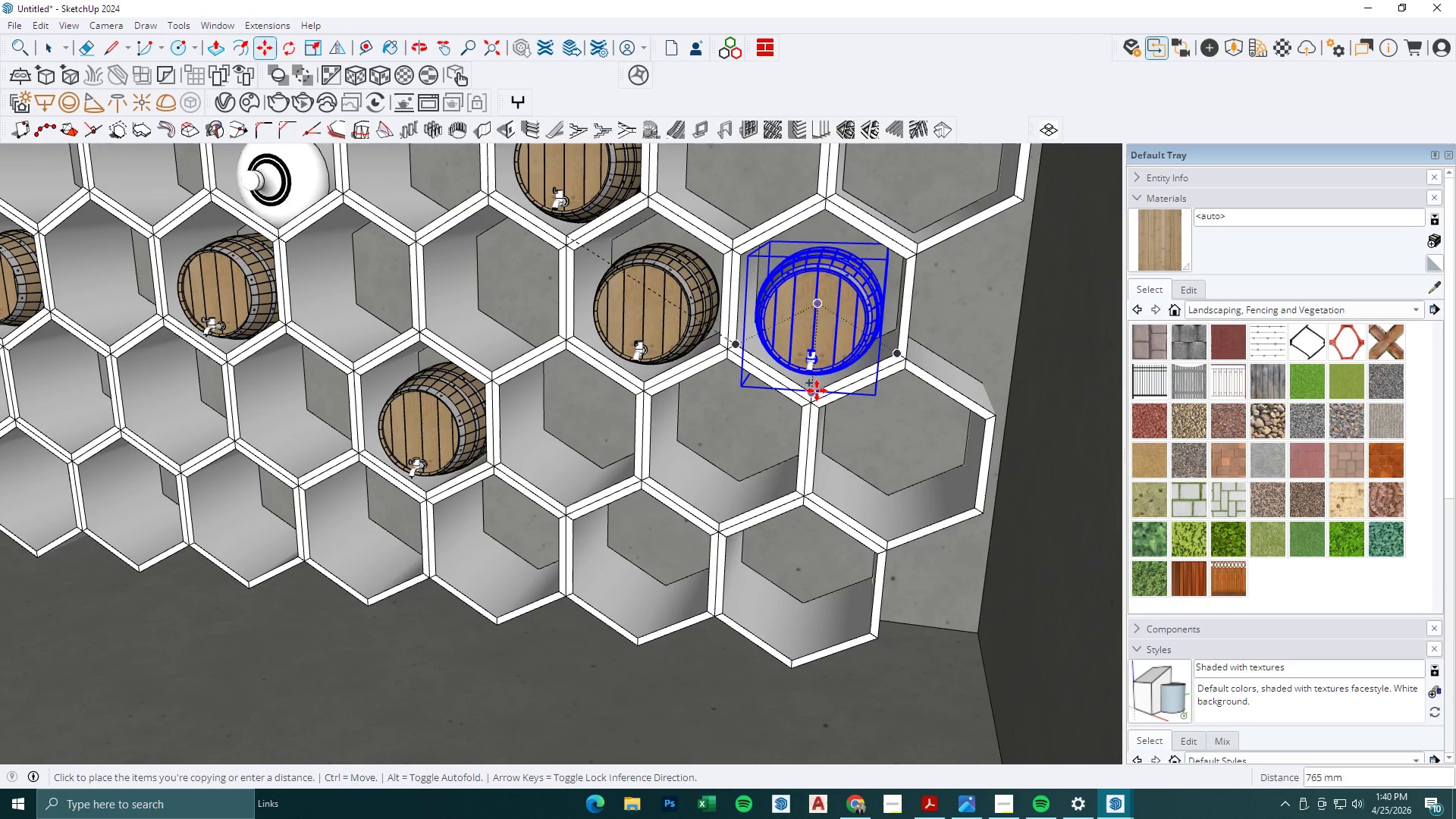 
scroll: coordinate [604, 246], scroll_direction: down, amount: 23.0
 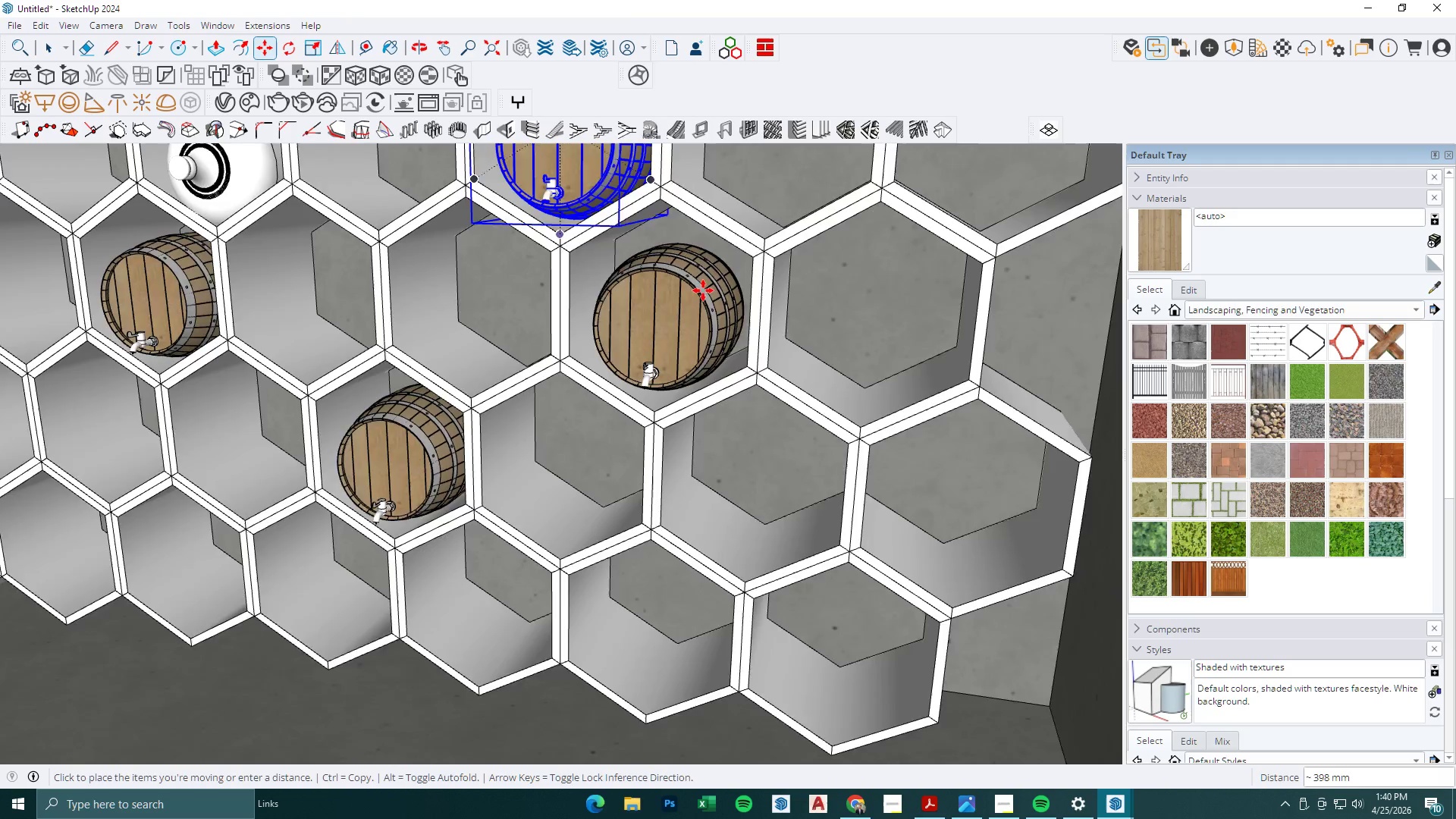 
left_click([815, 391])
 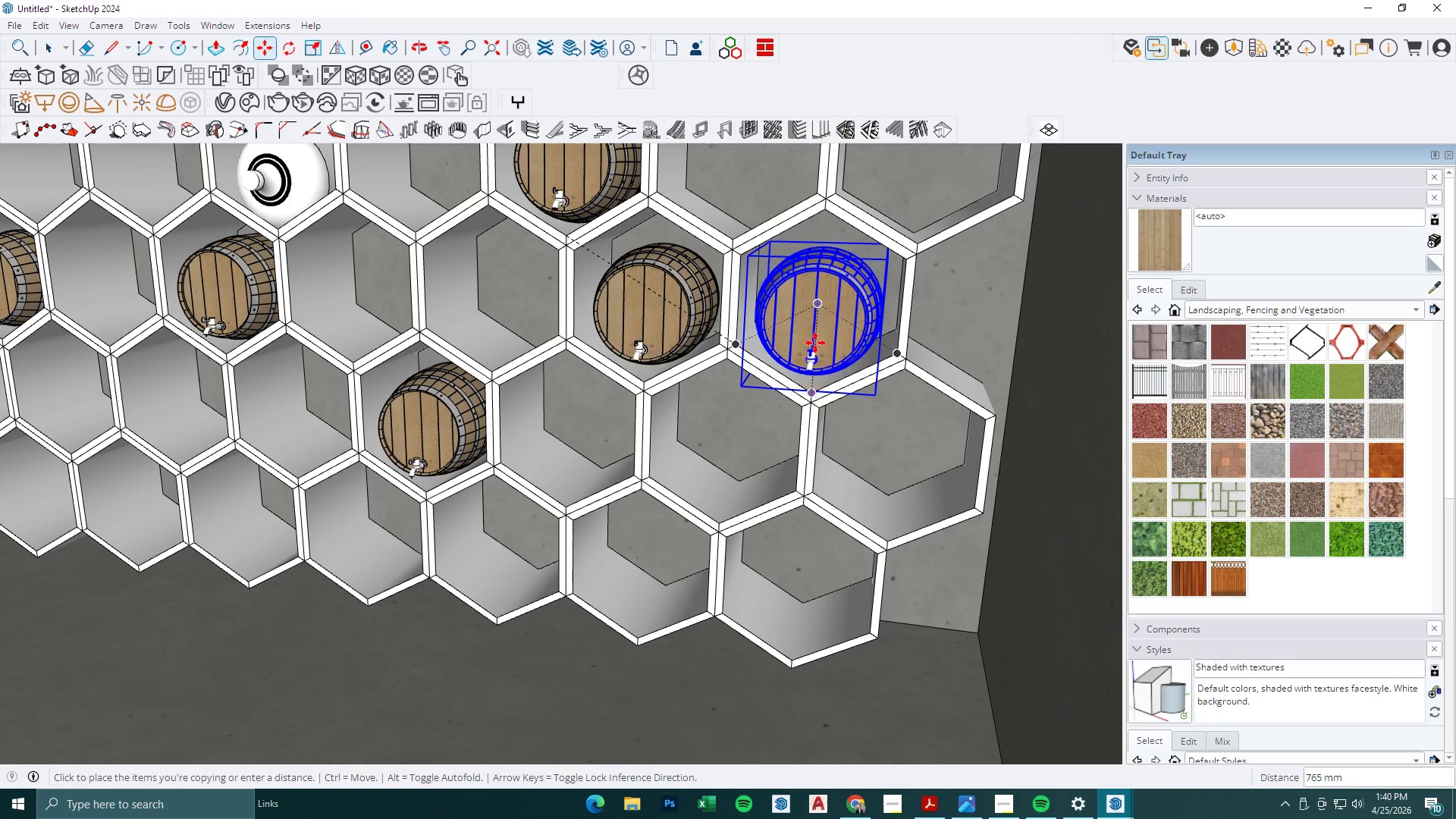 
key(Space)
 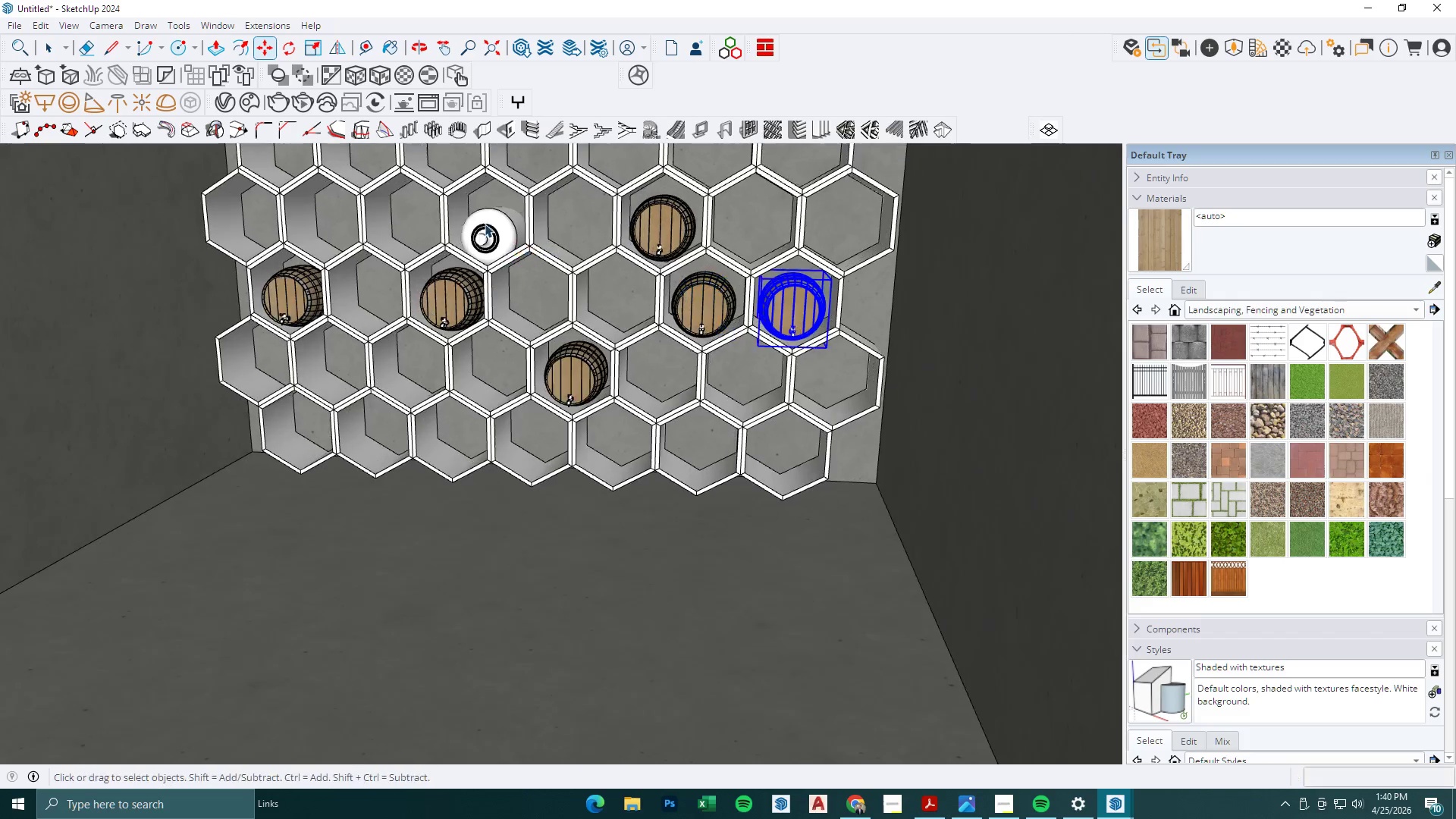 
left_click([481, 221])
 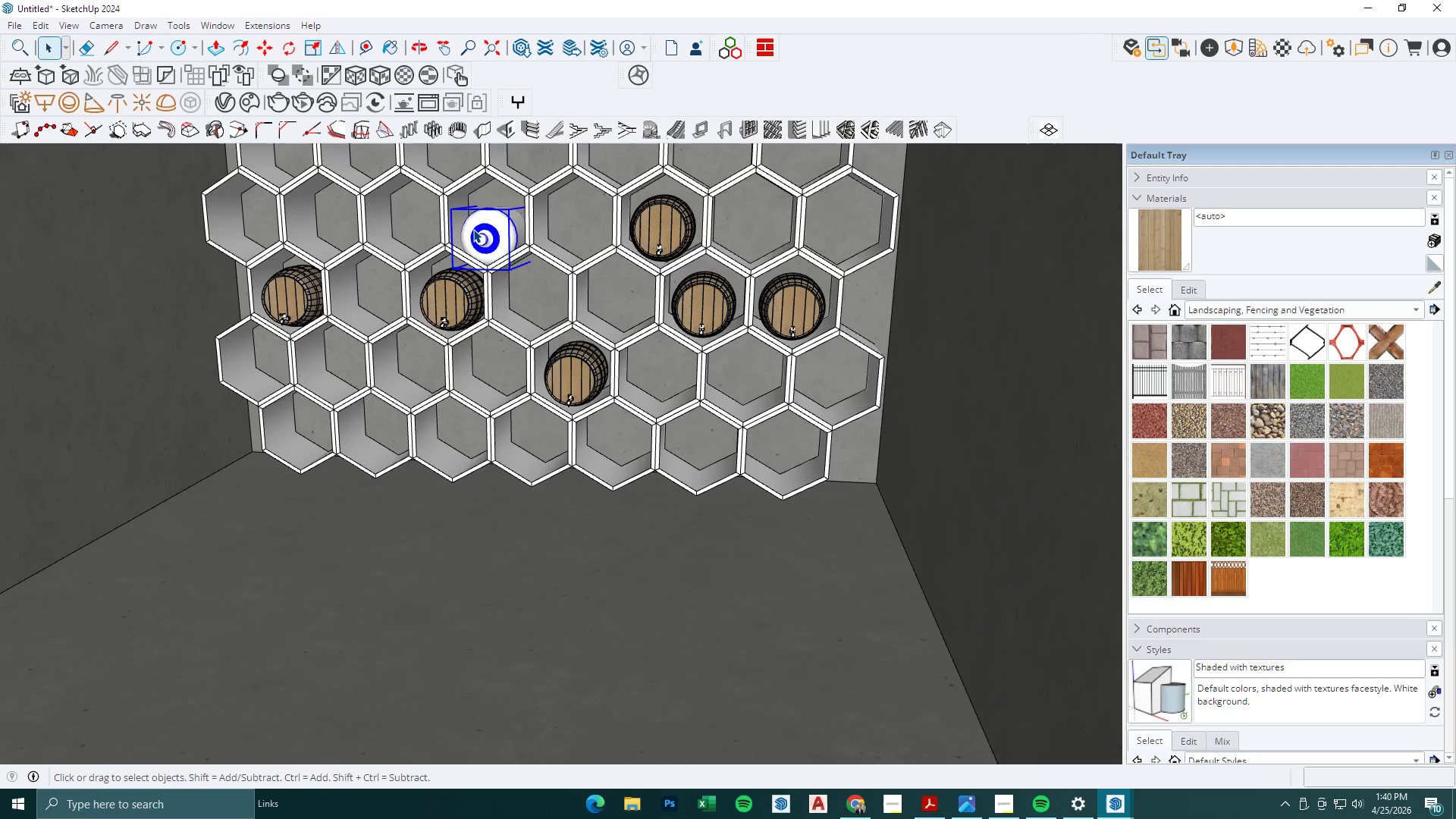 
scroll: coordinate [531, 256], scroll_direction: down, amount: 8.0
 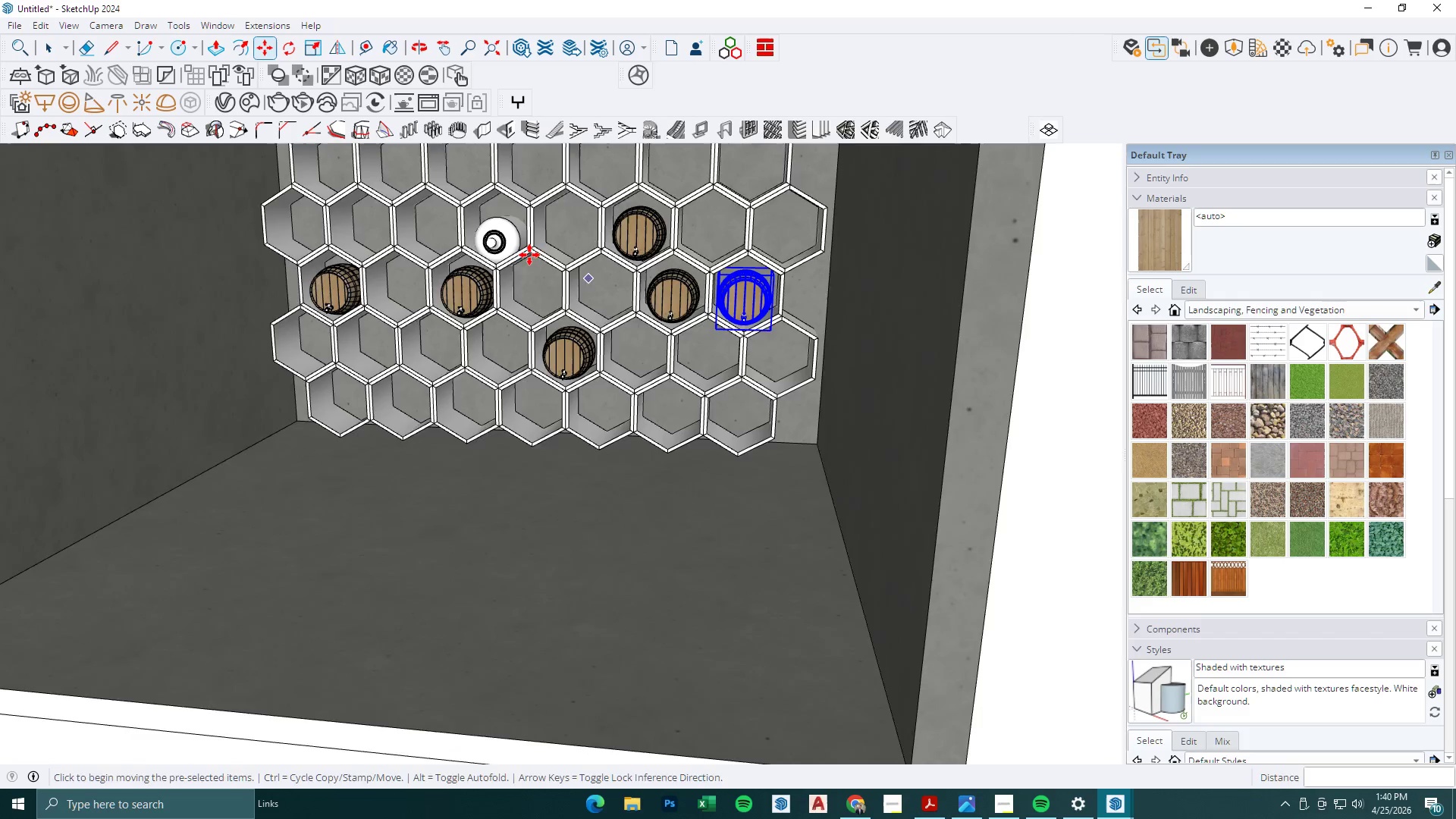 
scroll: coordinate [465, 278], scroll_direction: up, amount: 5.0
 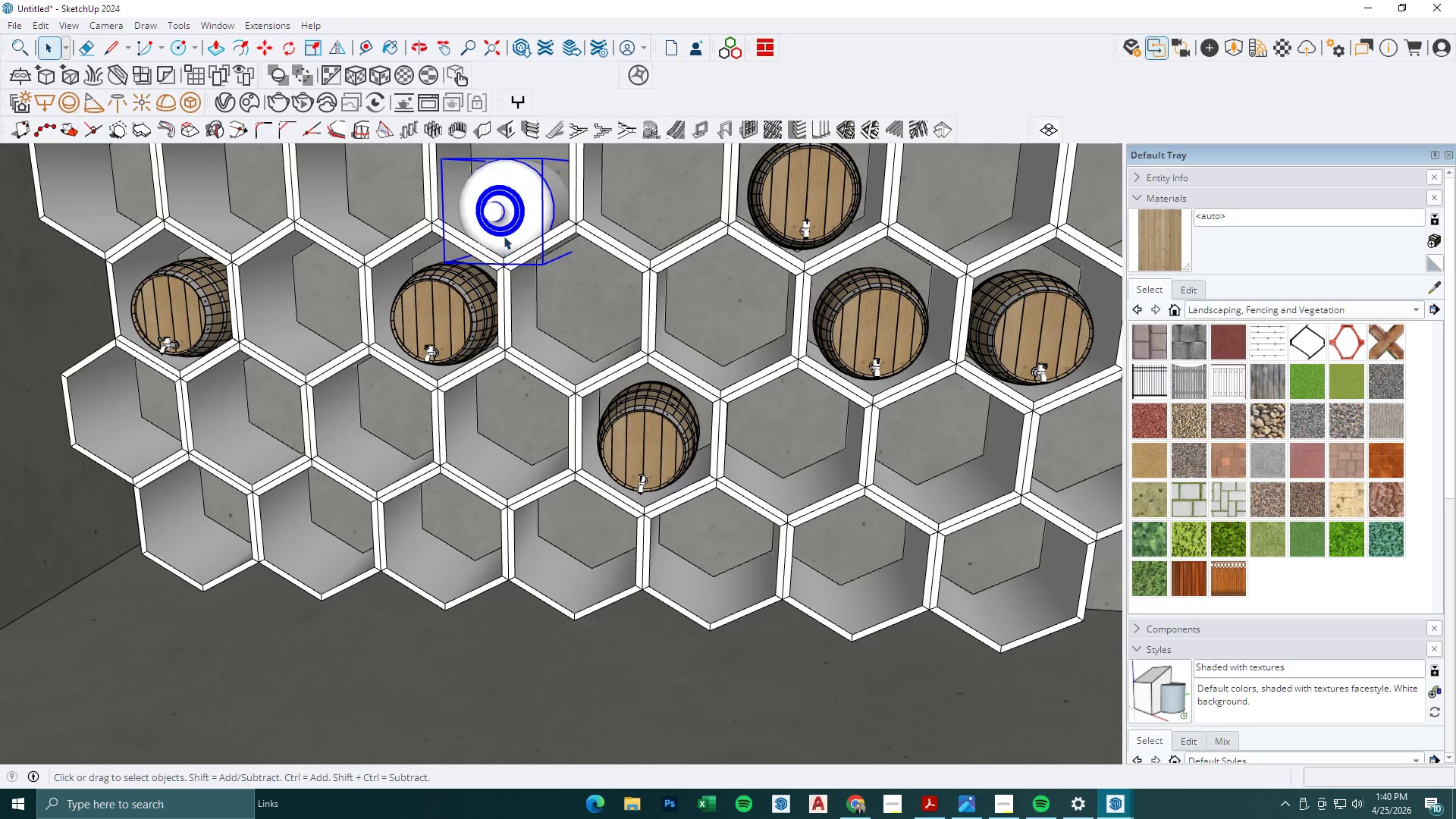 
key(M)
 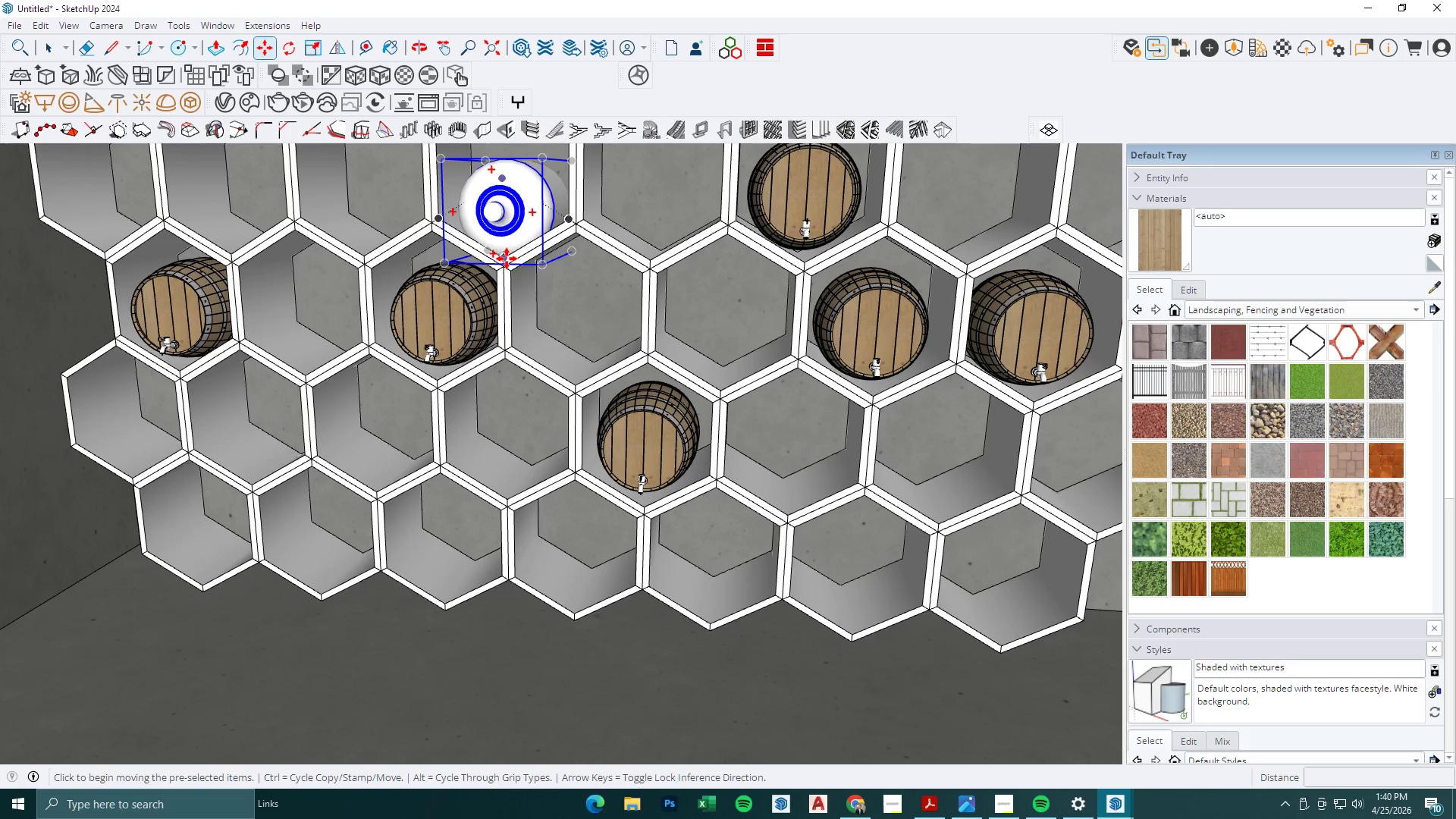 
left_click([507, 259])
 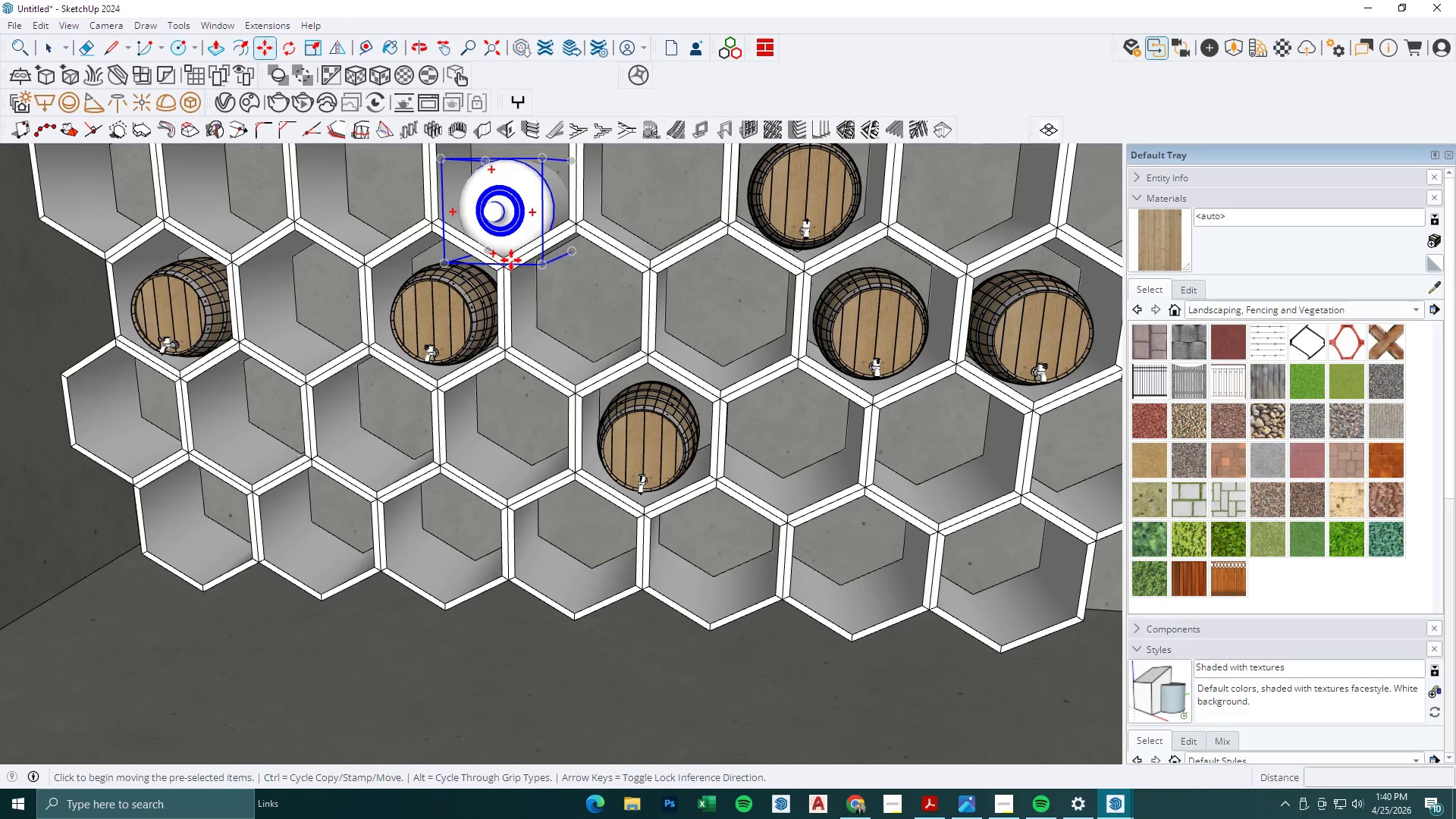 
key(Control+ControlLeft)
 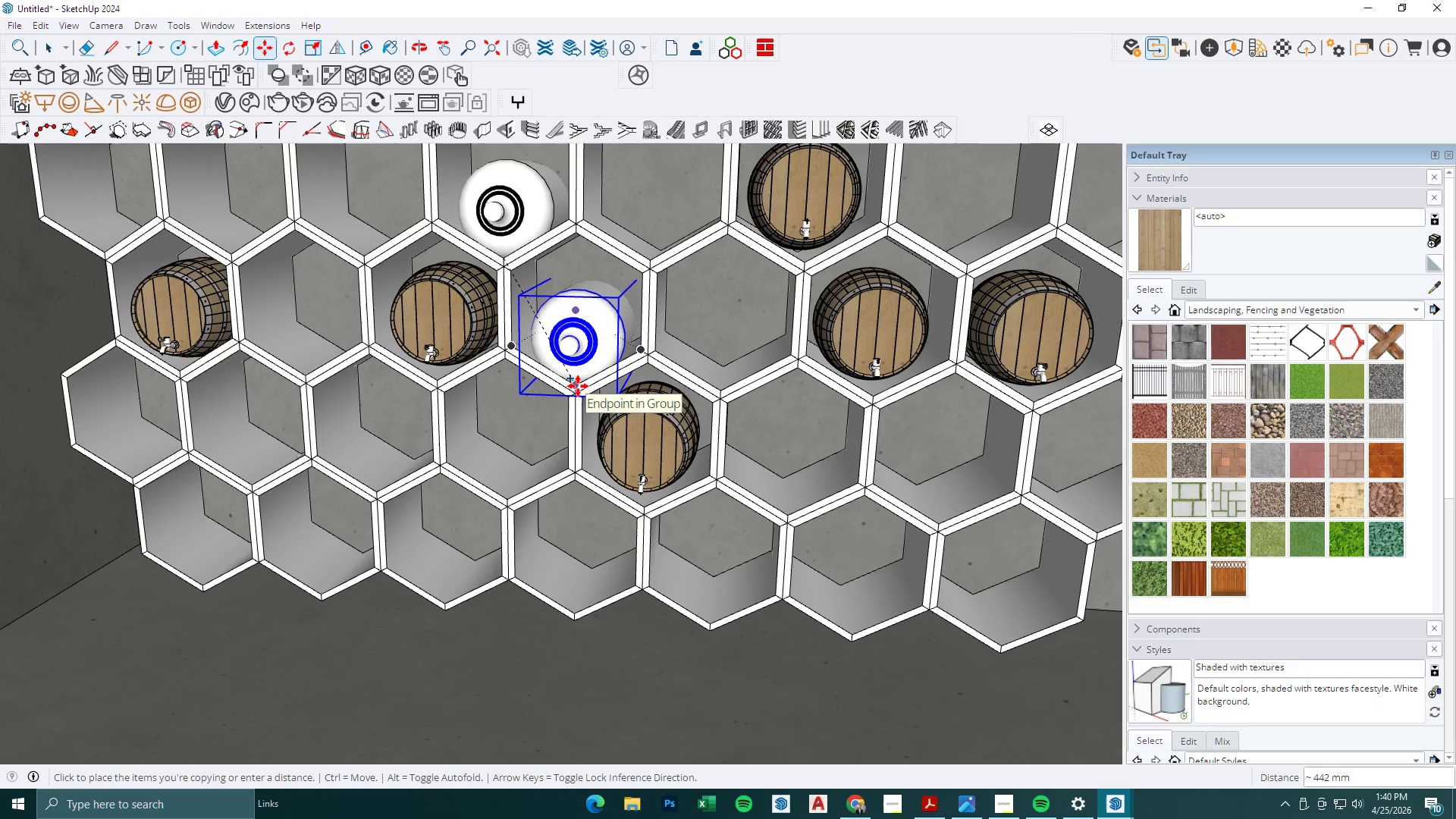 
double_click([576, 386])
 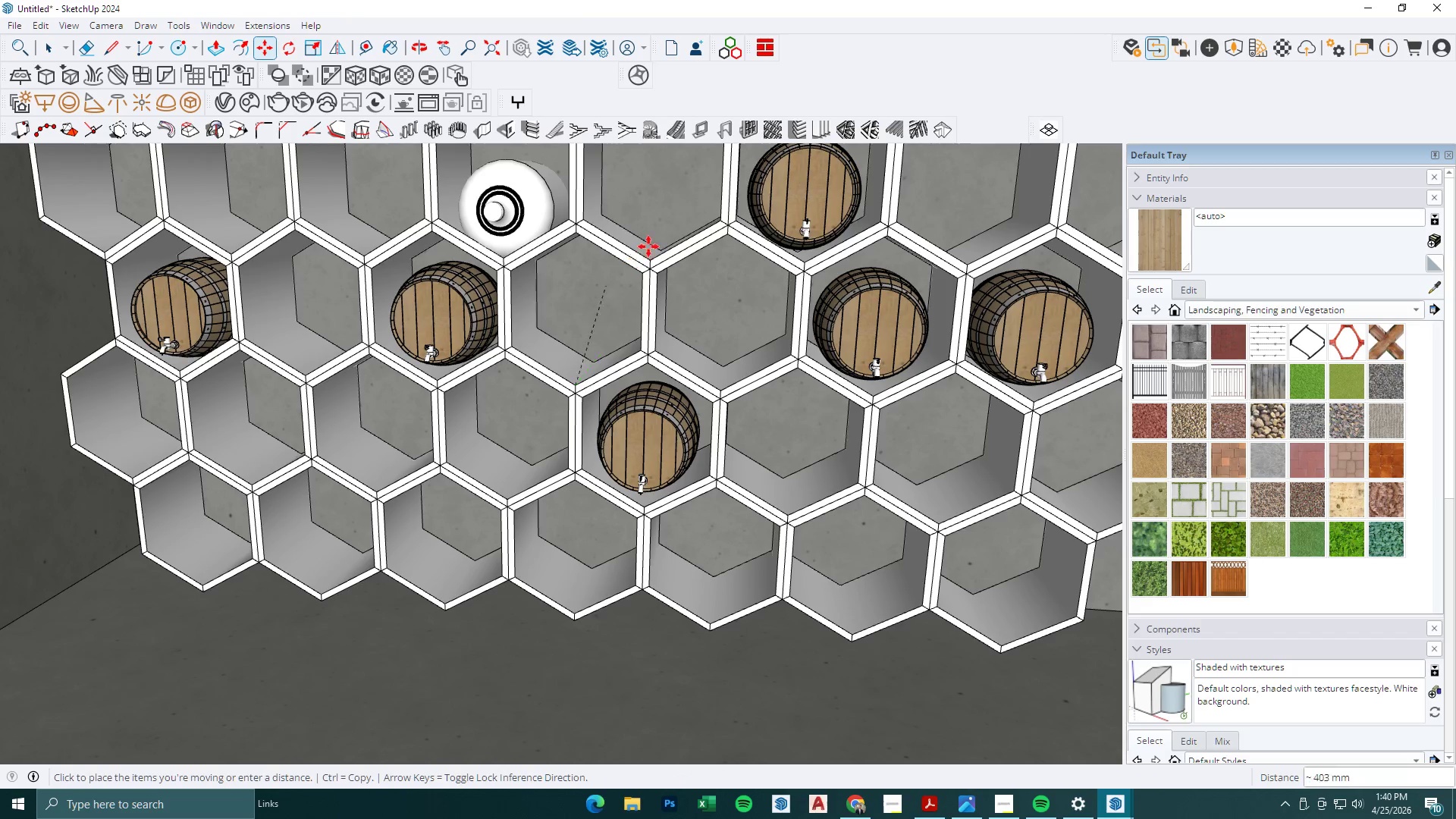 
key(Control+ControlLeft)
 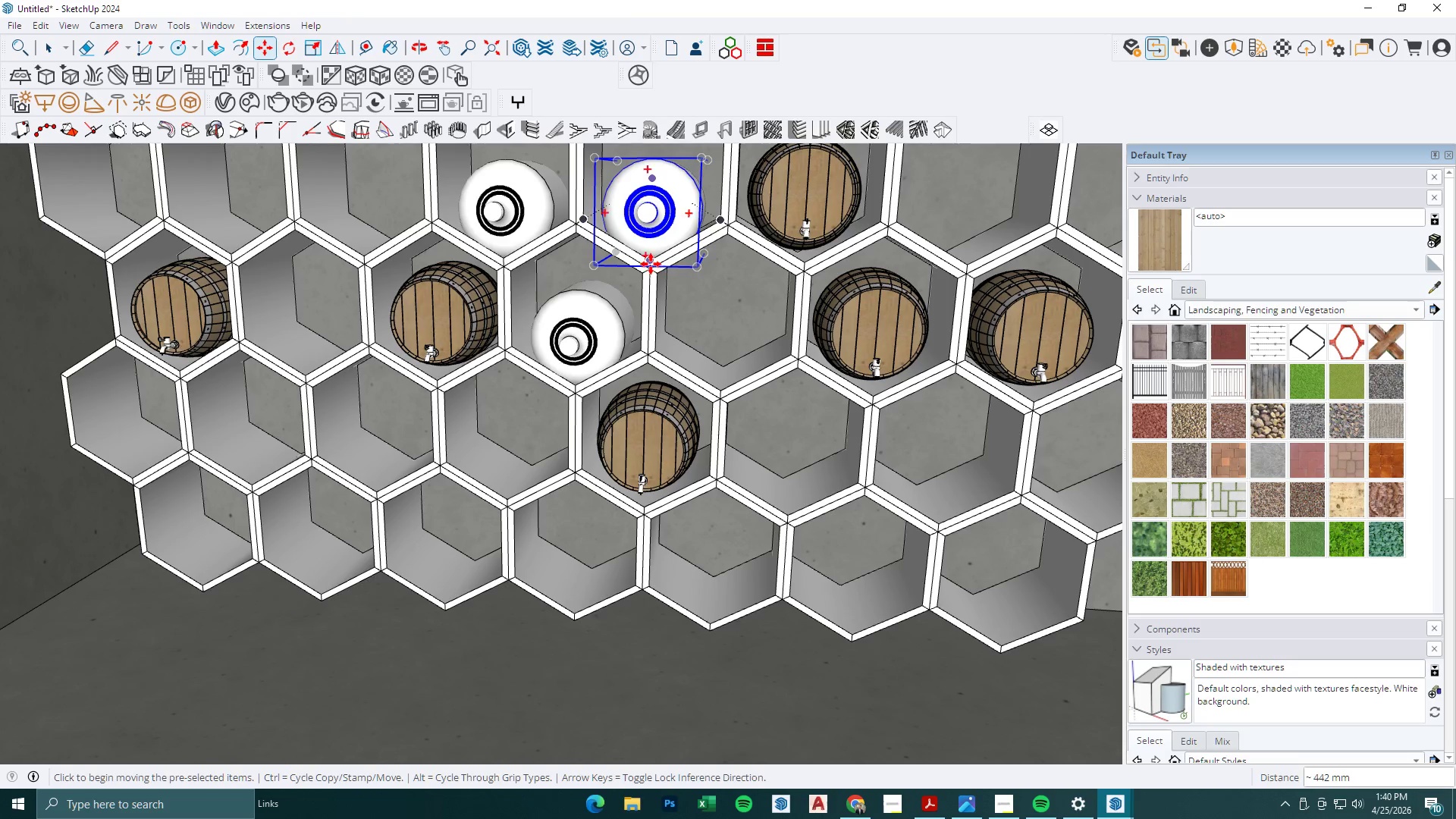 
scroll: coordinate [587, 209], scroll_direction: up, amount: 3.0
 